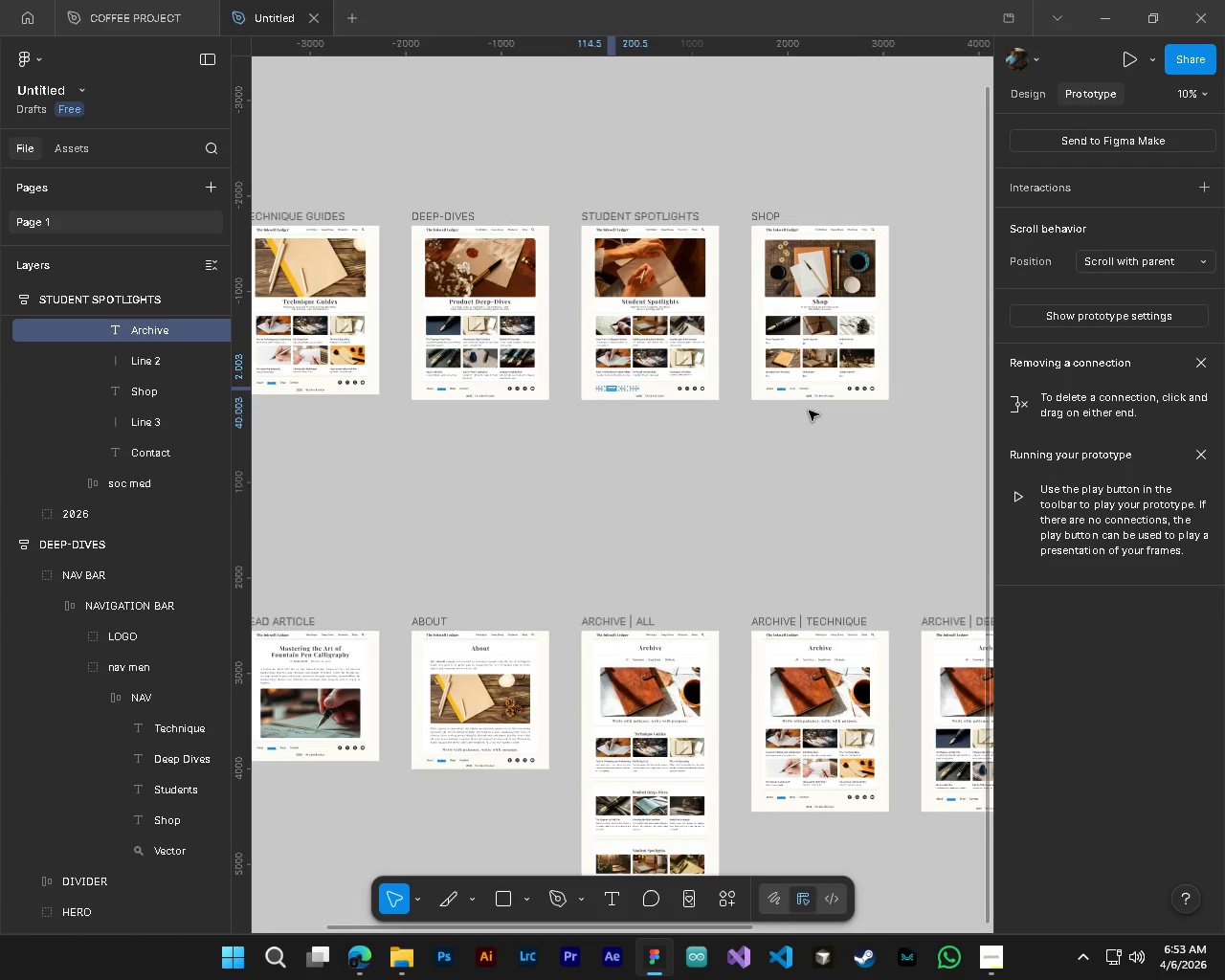 
key(Alt+Control+AltLeft)
 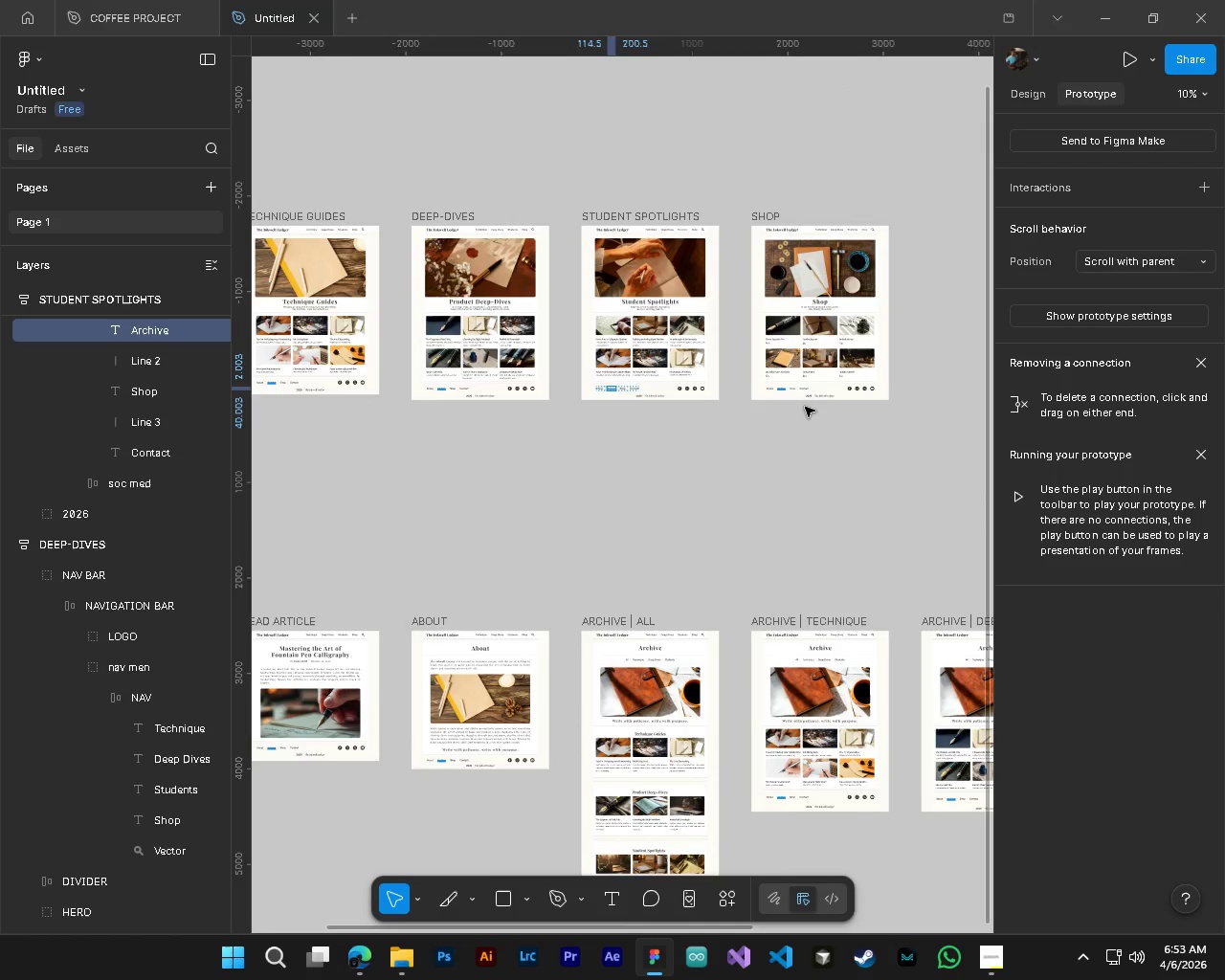 
hold_key(key=ControlLeft, duration=0.38)
 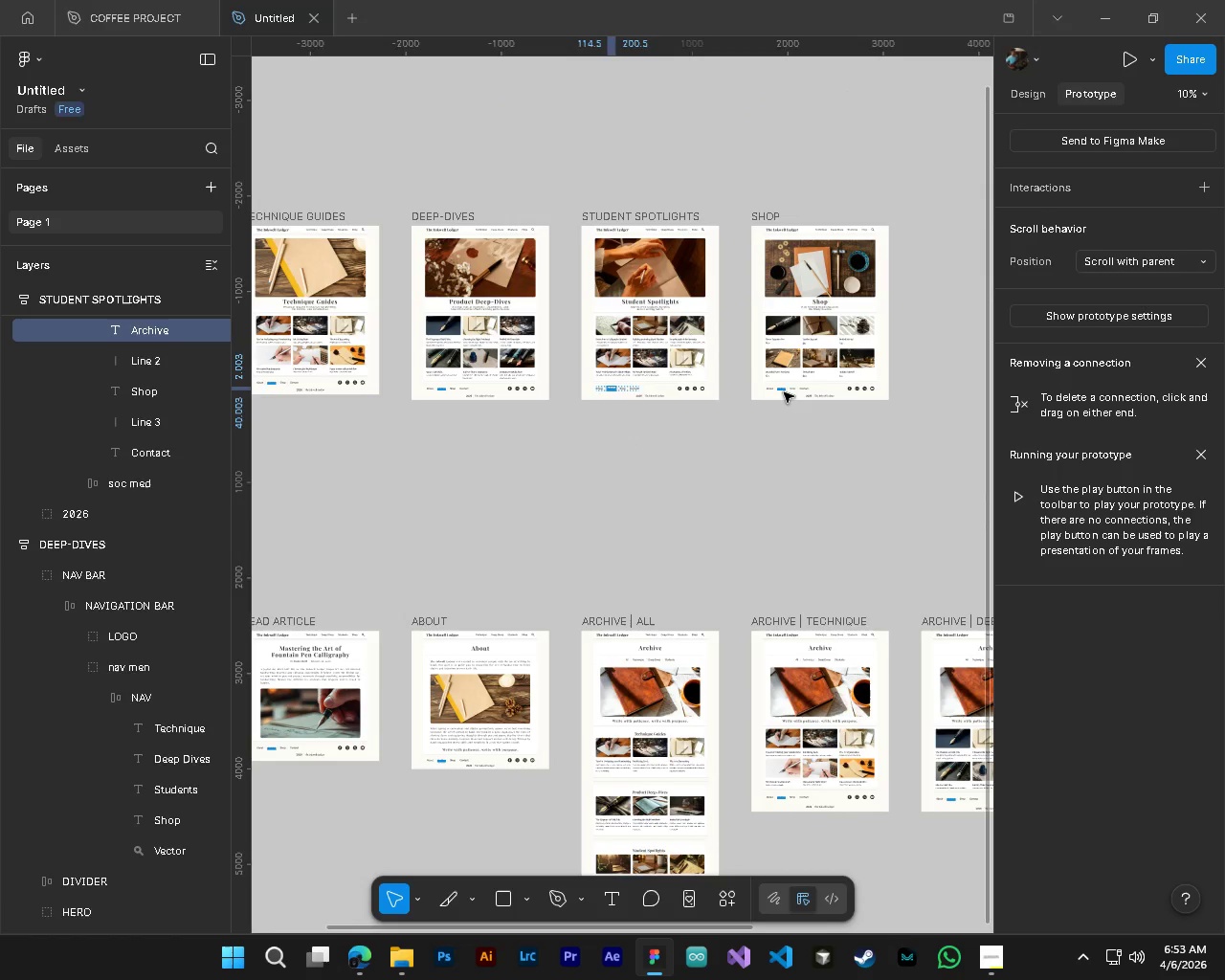 
key(Alt+Control+AltLeft)
 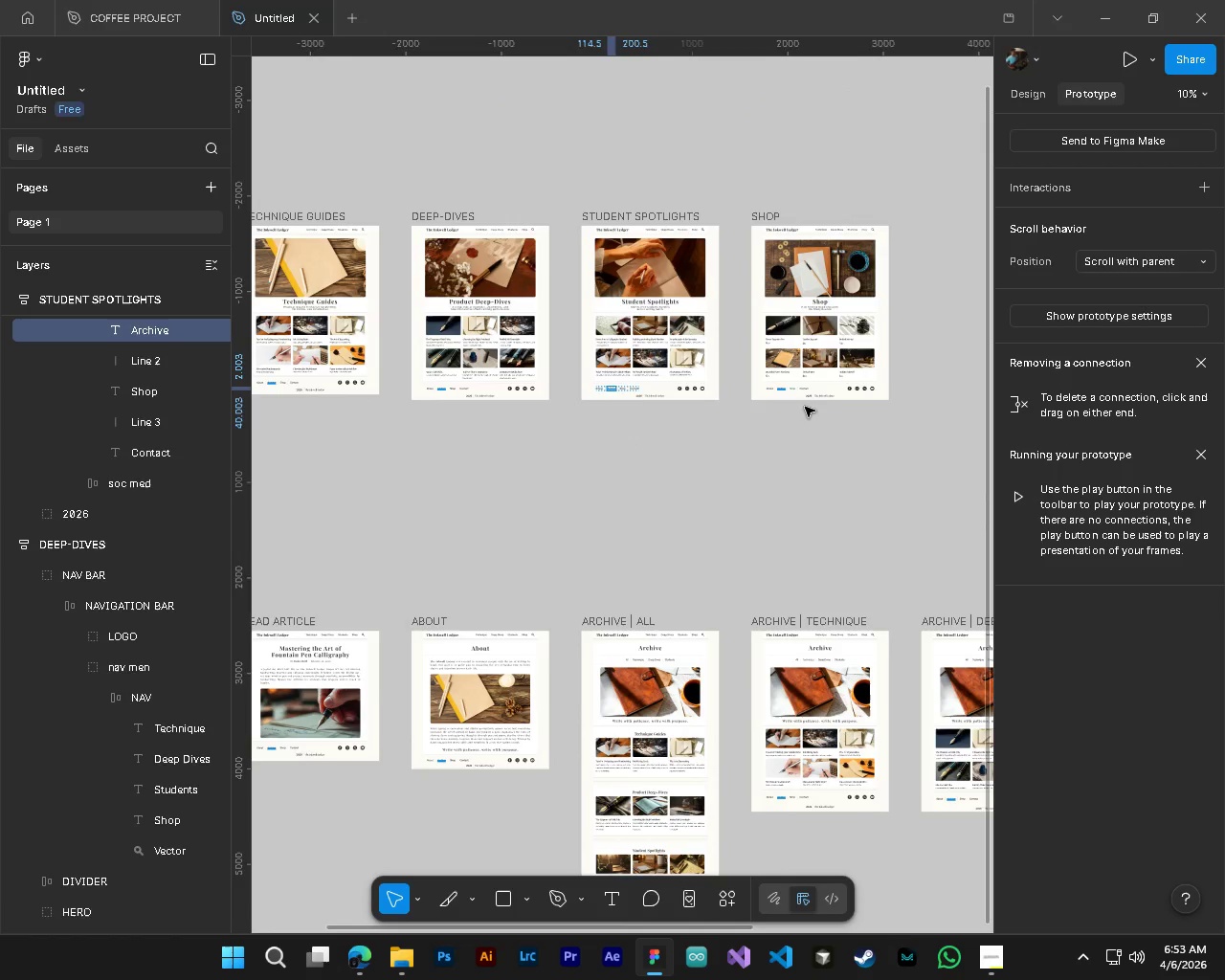 
hold_key(key=ControlLeft, duration=0.73)
left_click([784, 392])
 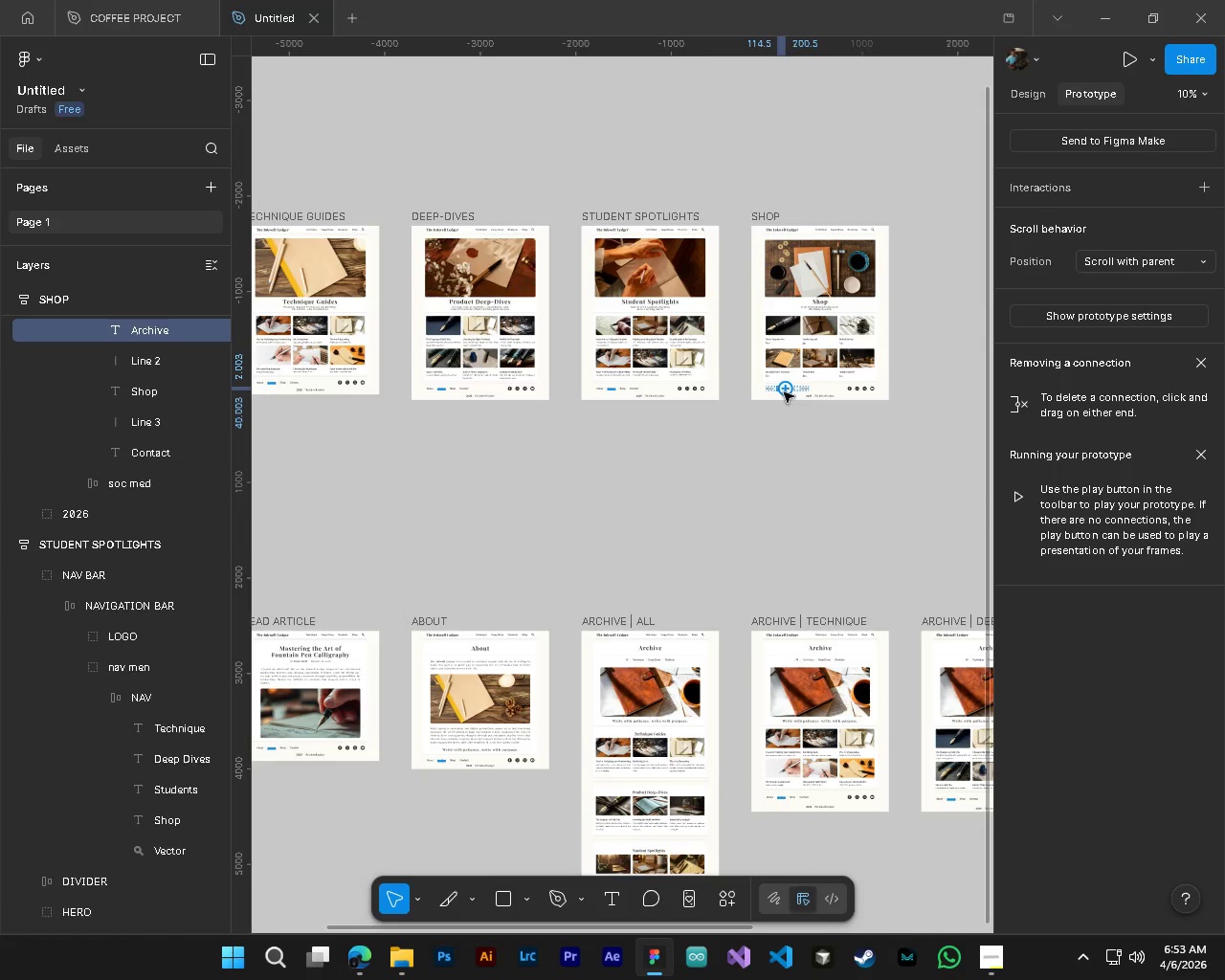 
hold_key(key=ControlLeft, duration=1.98)
left_click_drag(start_coordinate=[780, 391], to_coordinate=[655, 647])
 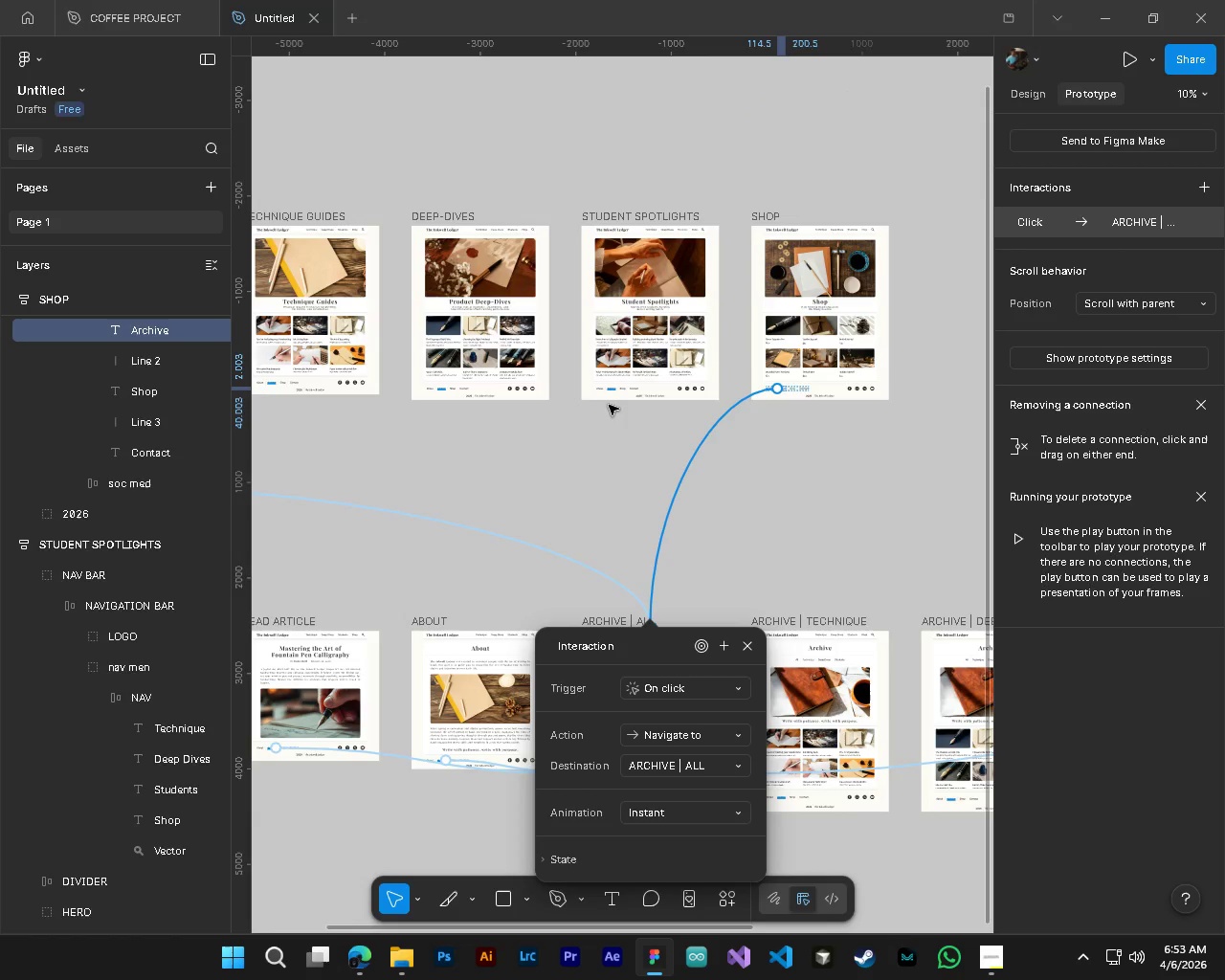 
hold_key(key=ControlLeft, duration=1.12)
left_click([612, 391])
 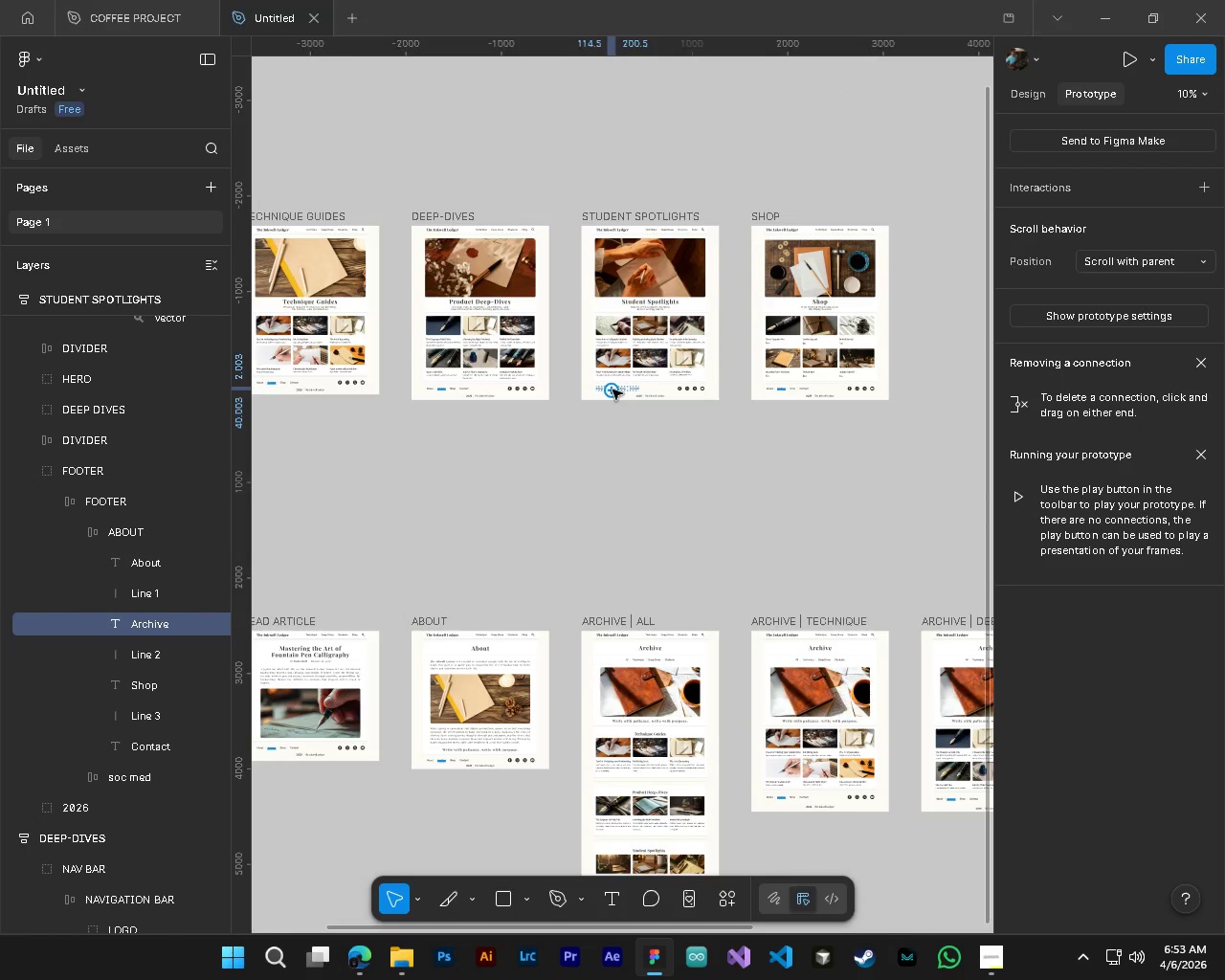 
left_click_drag(start_coordinate=[612, 390], to_coordinate=[635, 671])
 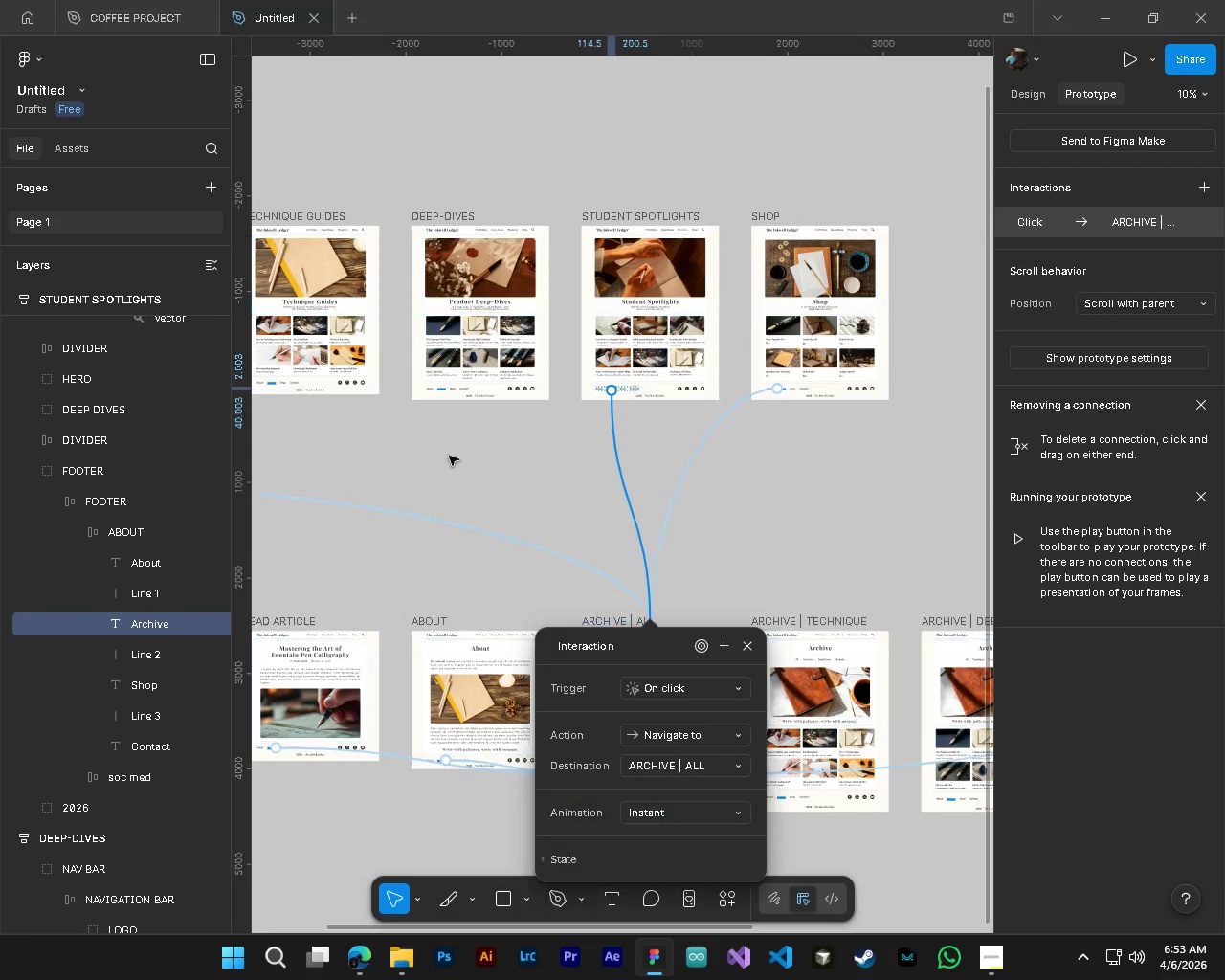 
hold_key(key=ControlLeft, duration=1.41)
left_click([441, 390])
 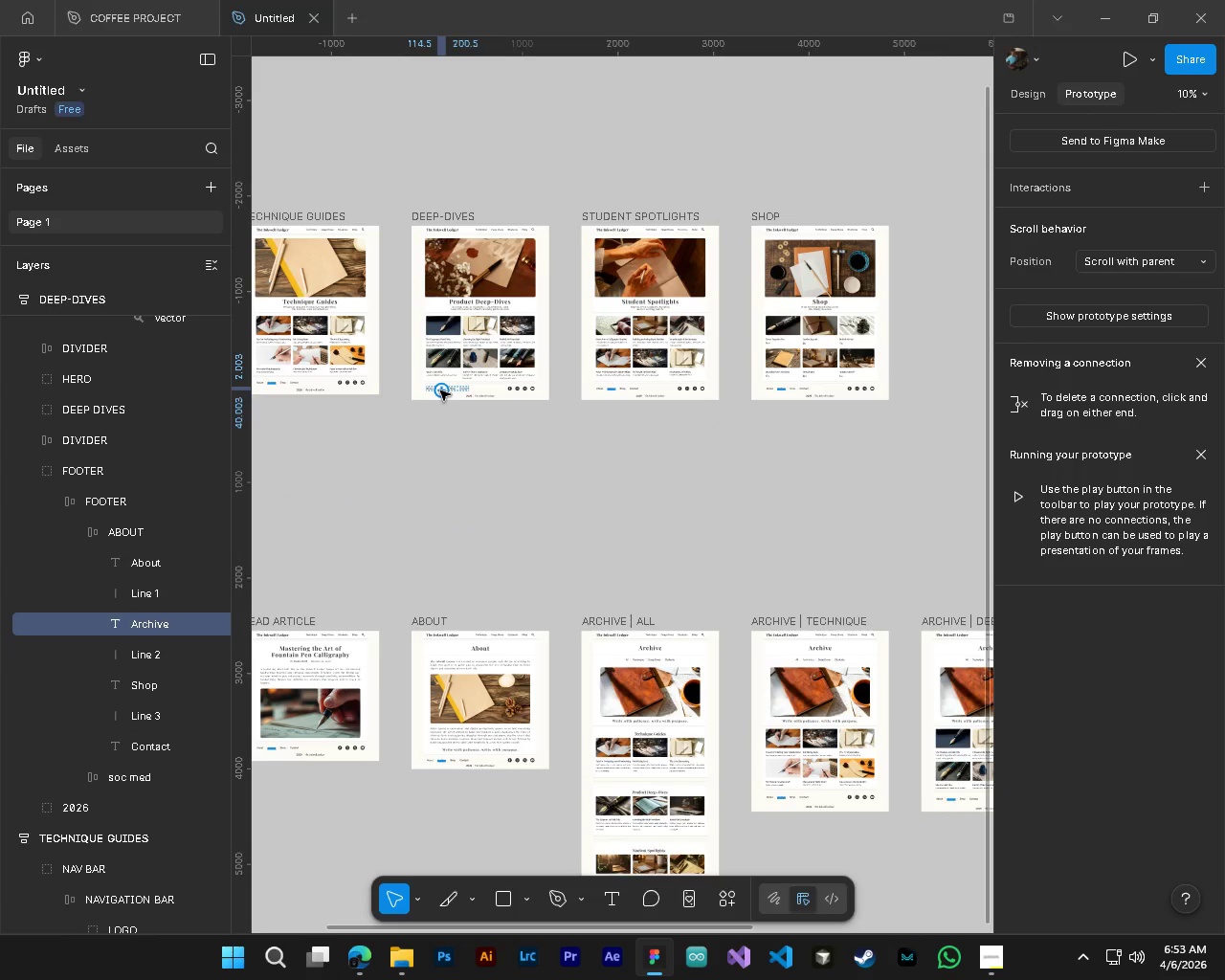 
left_click_drag(start_coordinate=[440, 390], to_coordinate=[649, 635])
 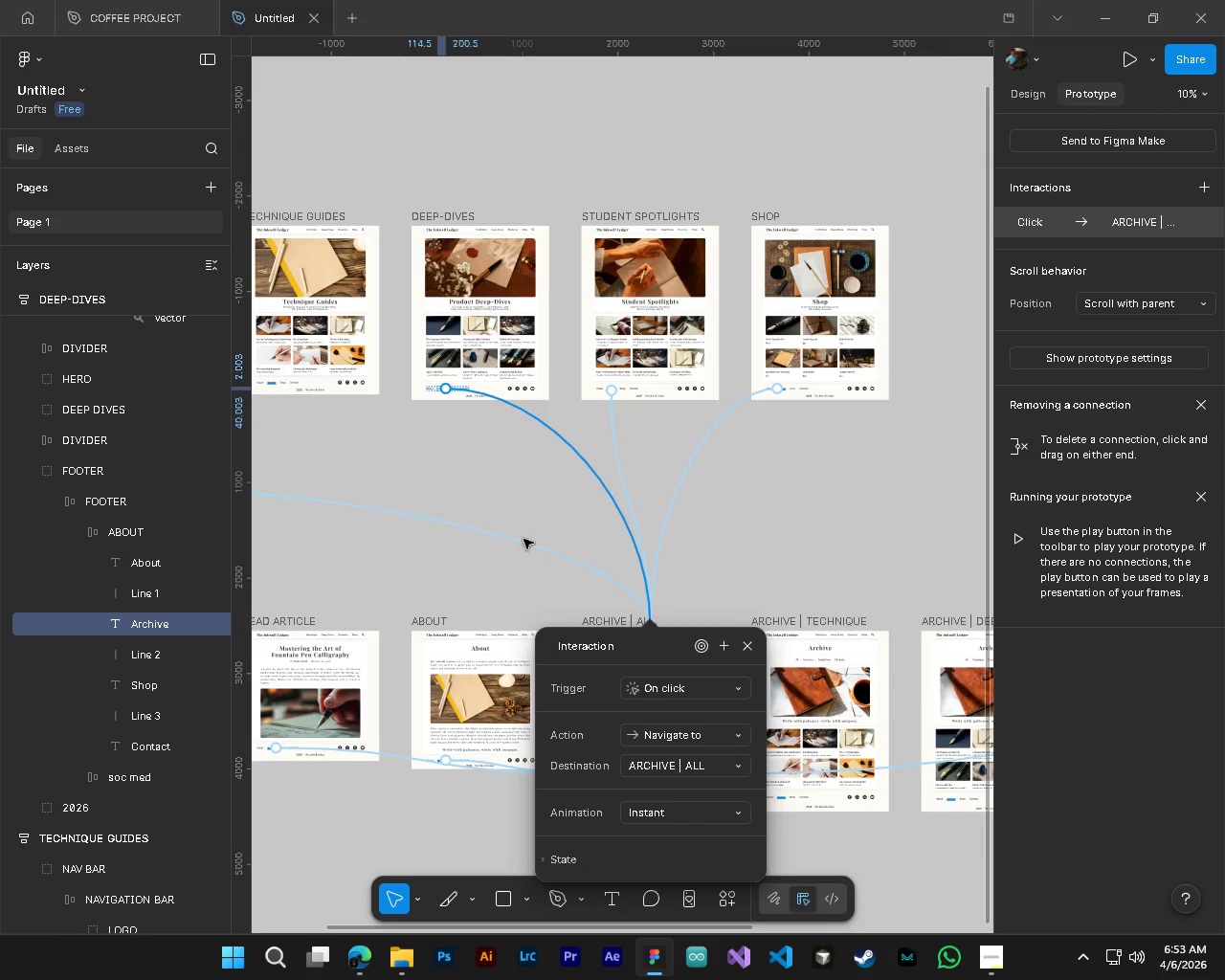 
hold_key(key=ShiftLeft, duration=0.58)
hold_key(key=AltLeft, duration=2.02)
hold_key(key=ControlLeft, duration=1.5)
scroll: coordinate [598, 426], scroll_direction: up, amount: 14.0
 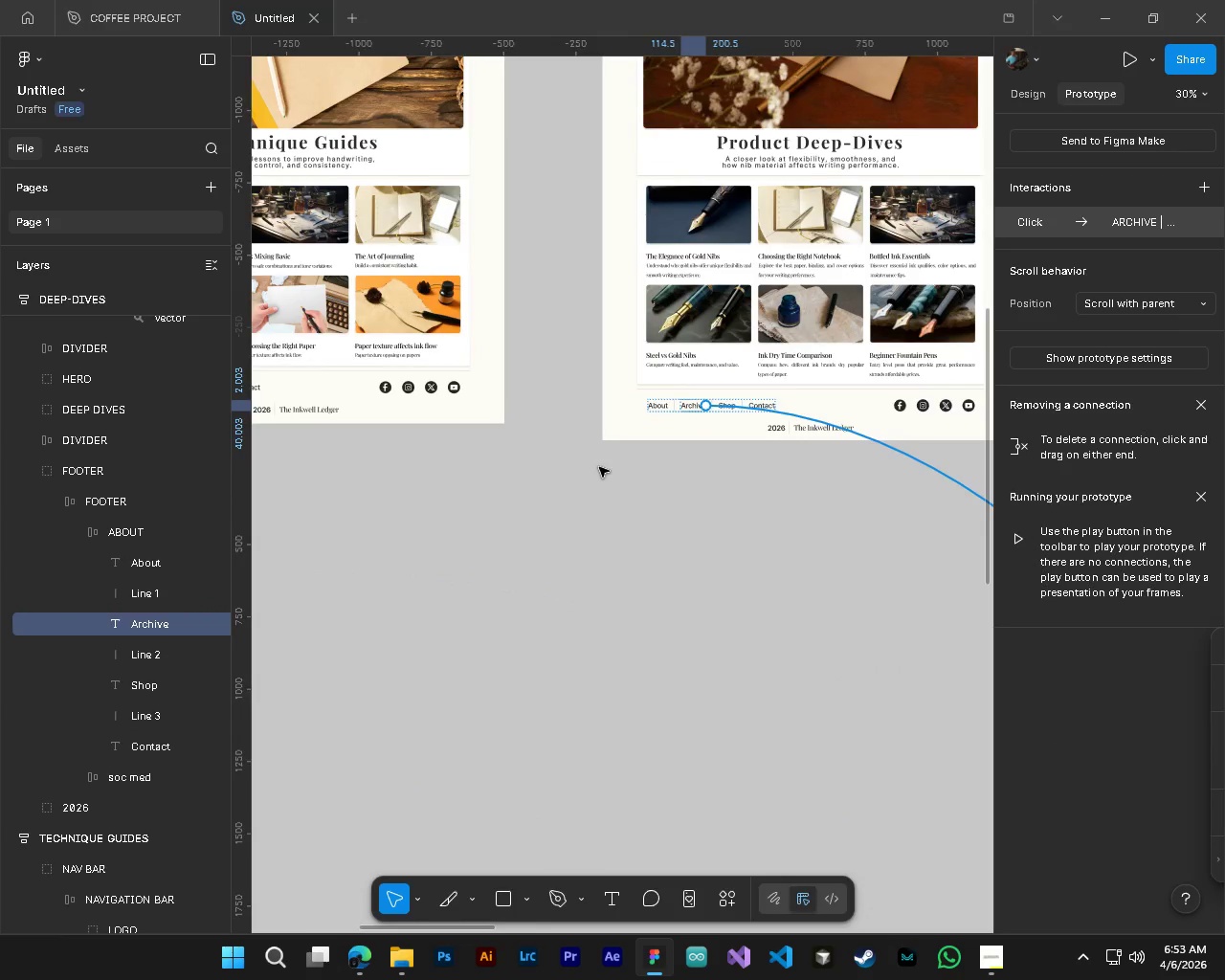 
hold_key(key=ControlLeft, duration=1.41)
scroll: coordinate [575, 495], scroll_direction: down, amount: 14.0
 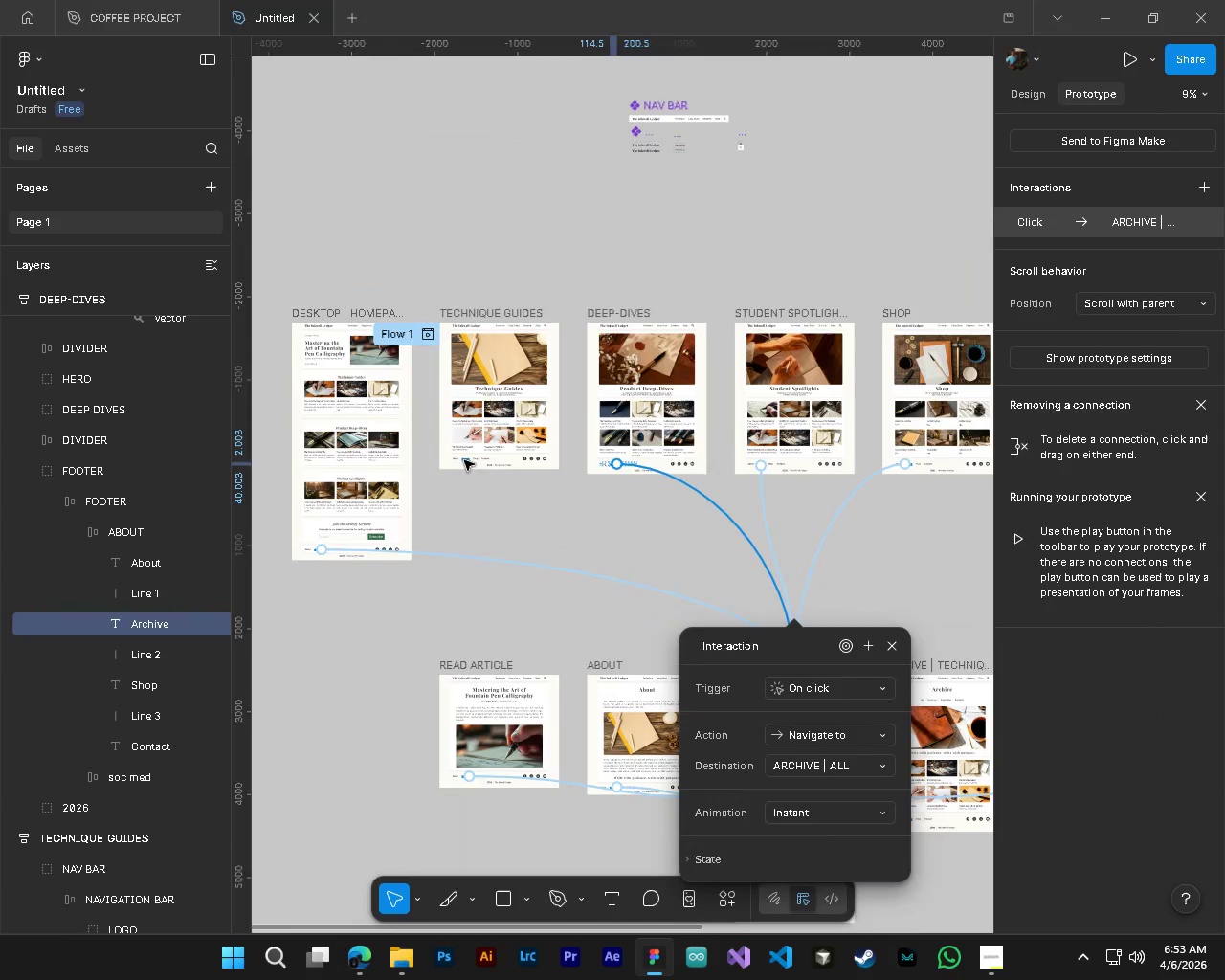 
left_click([464, 460])
 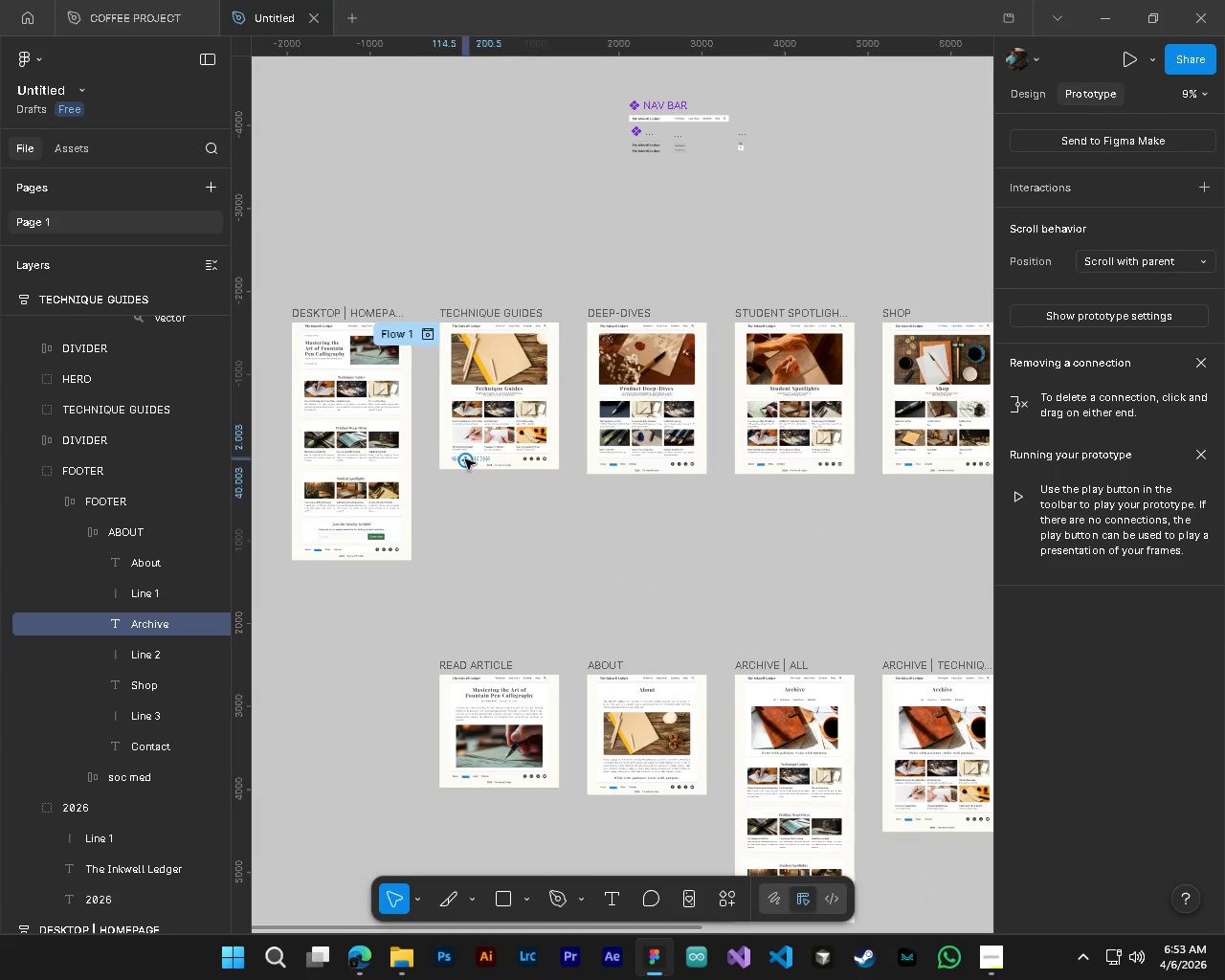 
left_click_drag(start_coordinate=[465, 459], to_coordinate=[784, 680])
 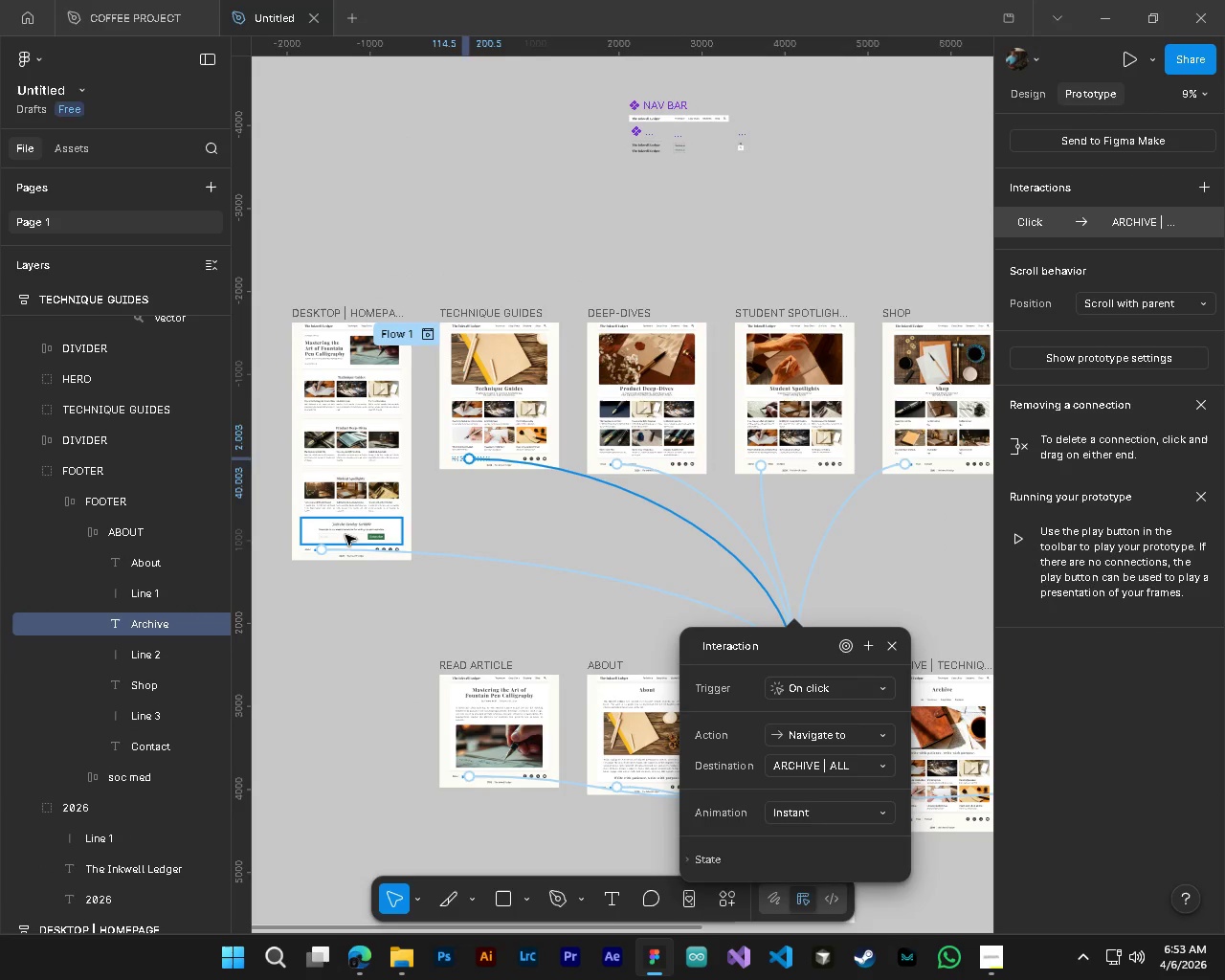 
hold_key(key=ControlLeft, duration=0.52)
 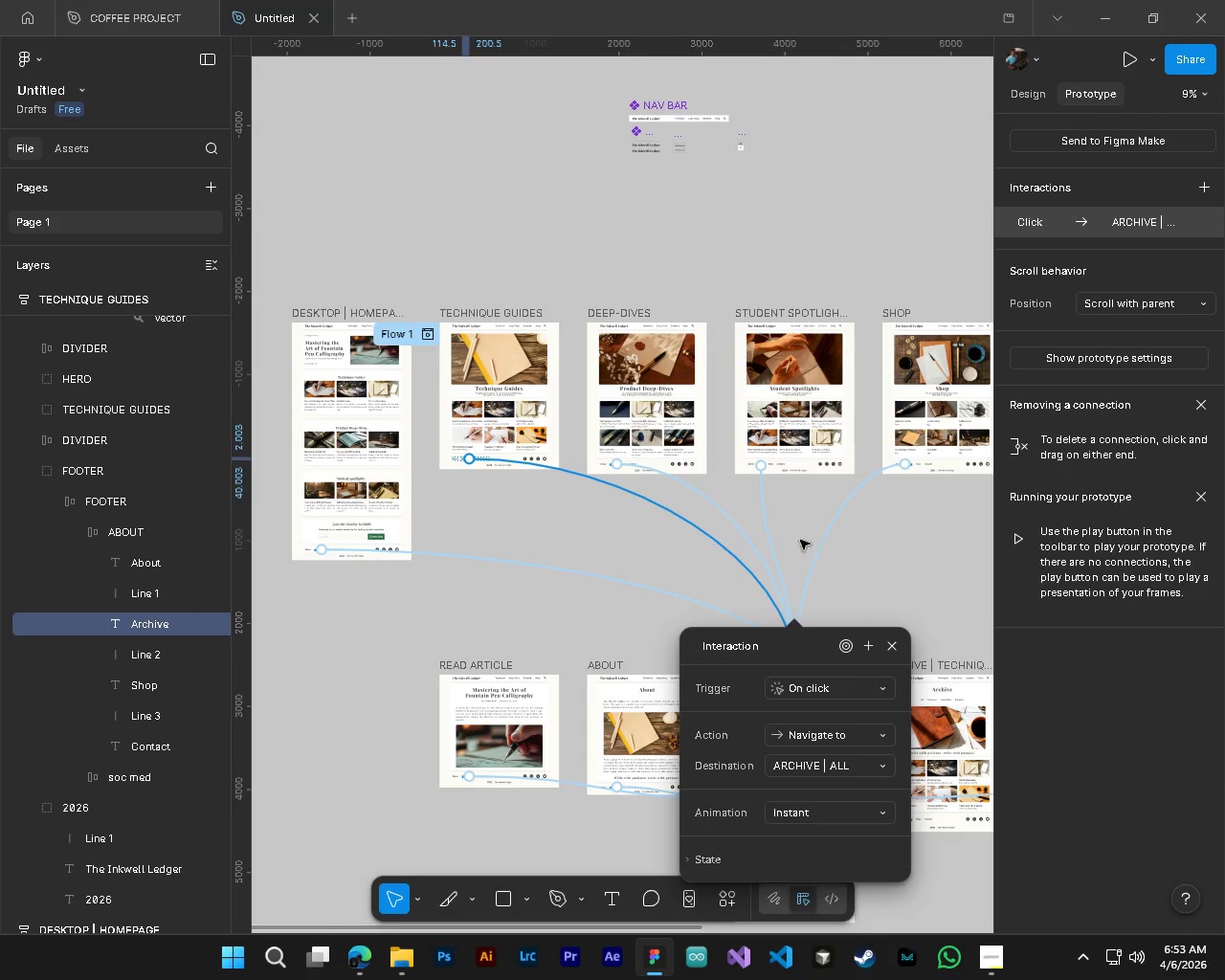 
hold_key(key=ControlLeft, duration=1.22)
hold_key(key=AltLeft, duration=1.11)
scroll: coordinate [417, 446], scroll_direction: up, amount: 14.0
 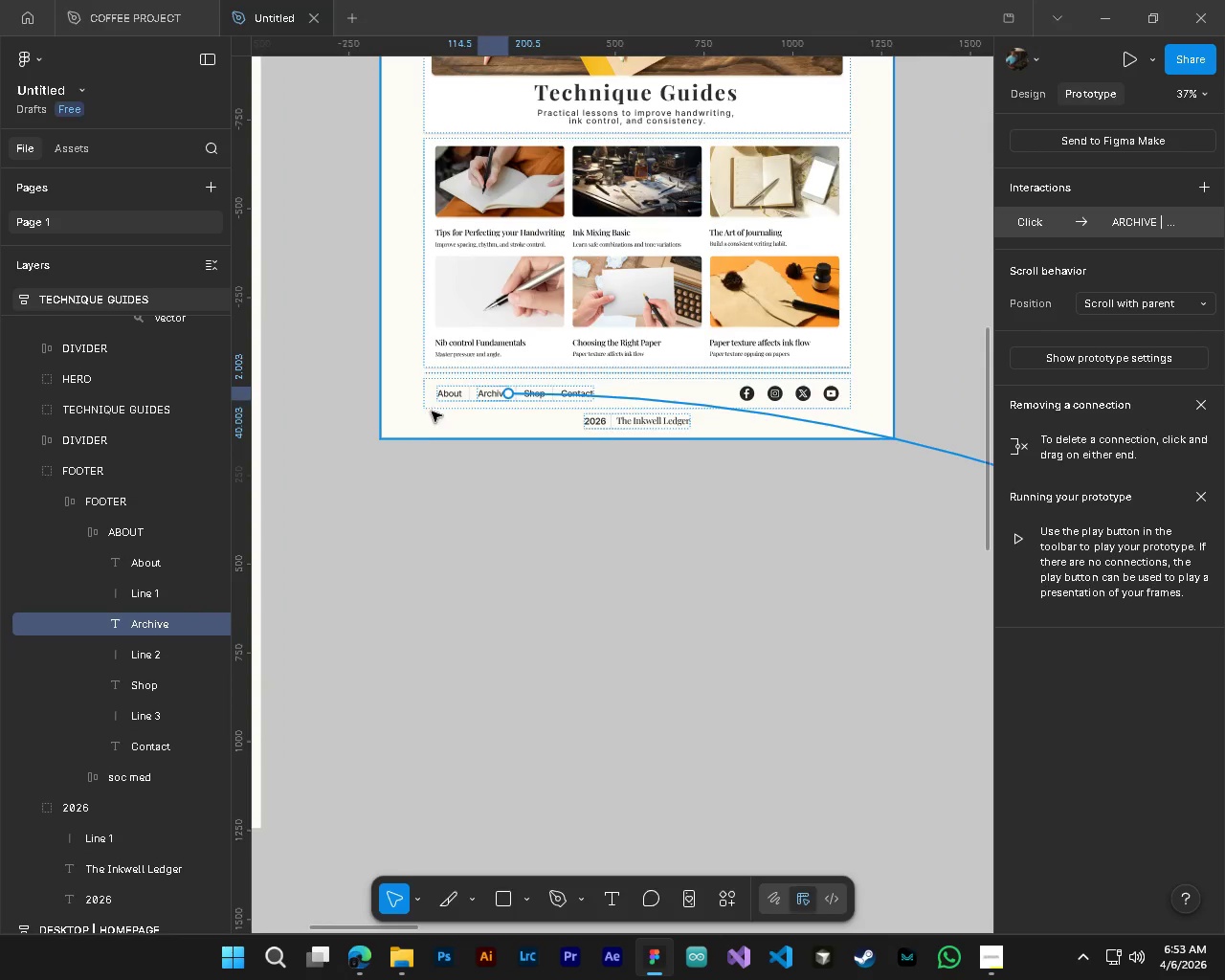 
hold_key(key=ControlLeft, duration=1.34)
left_click([449, 399])
 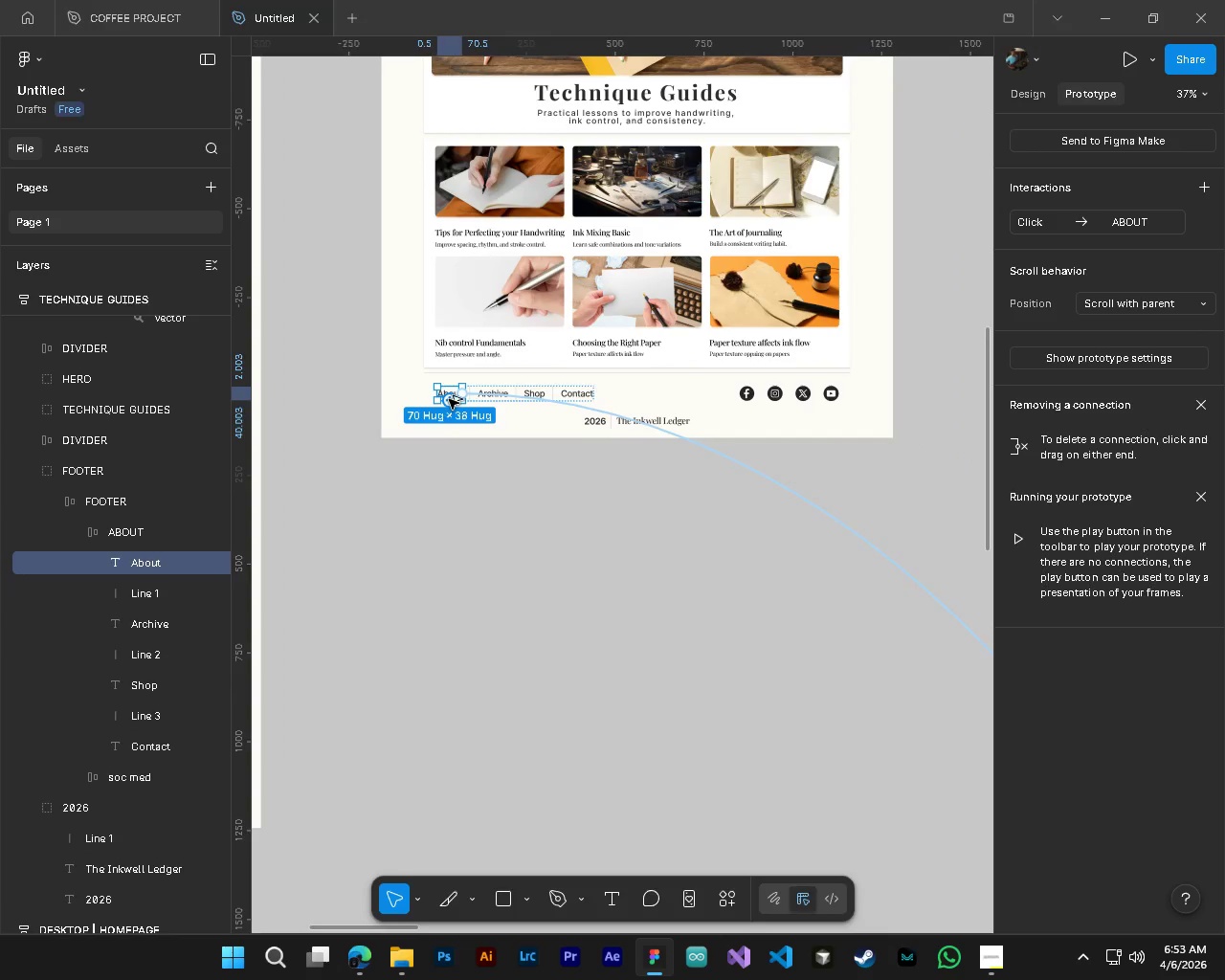 
hold_key(key=AltLeft, duration=0.7)
scroll: coordinate [449, 399], scroll_direction: down, amount: 11.0
 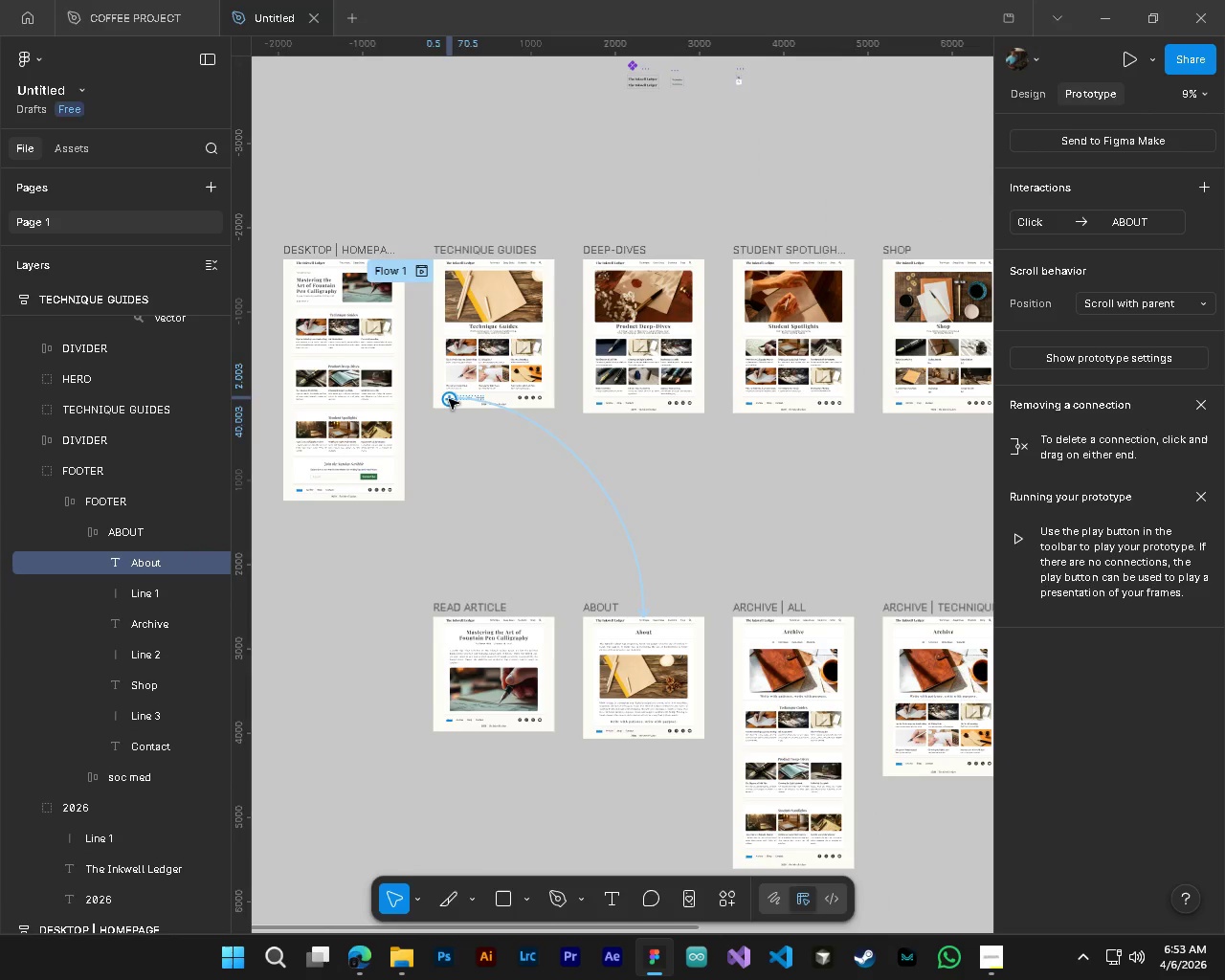 
left_click_drag(start_coordinate=[449, 399], to_coordinate=[495, 511])
 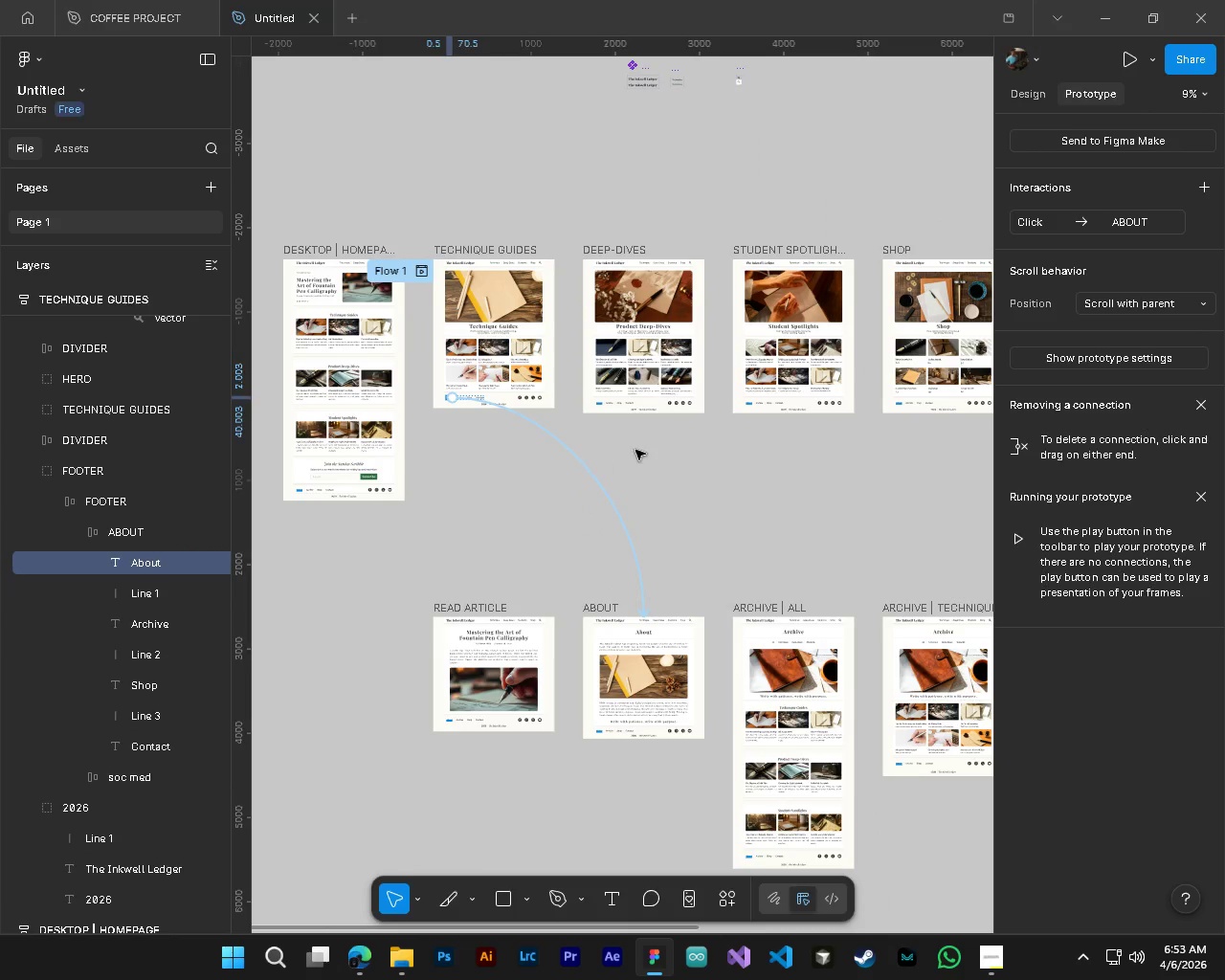 
hold_key(key=ControlLeft, duration=0.78)
left_click([598, 406])
 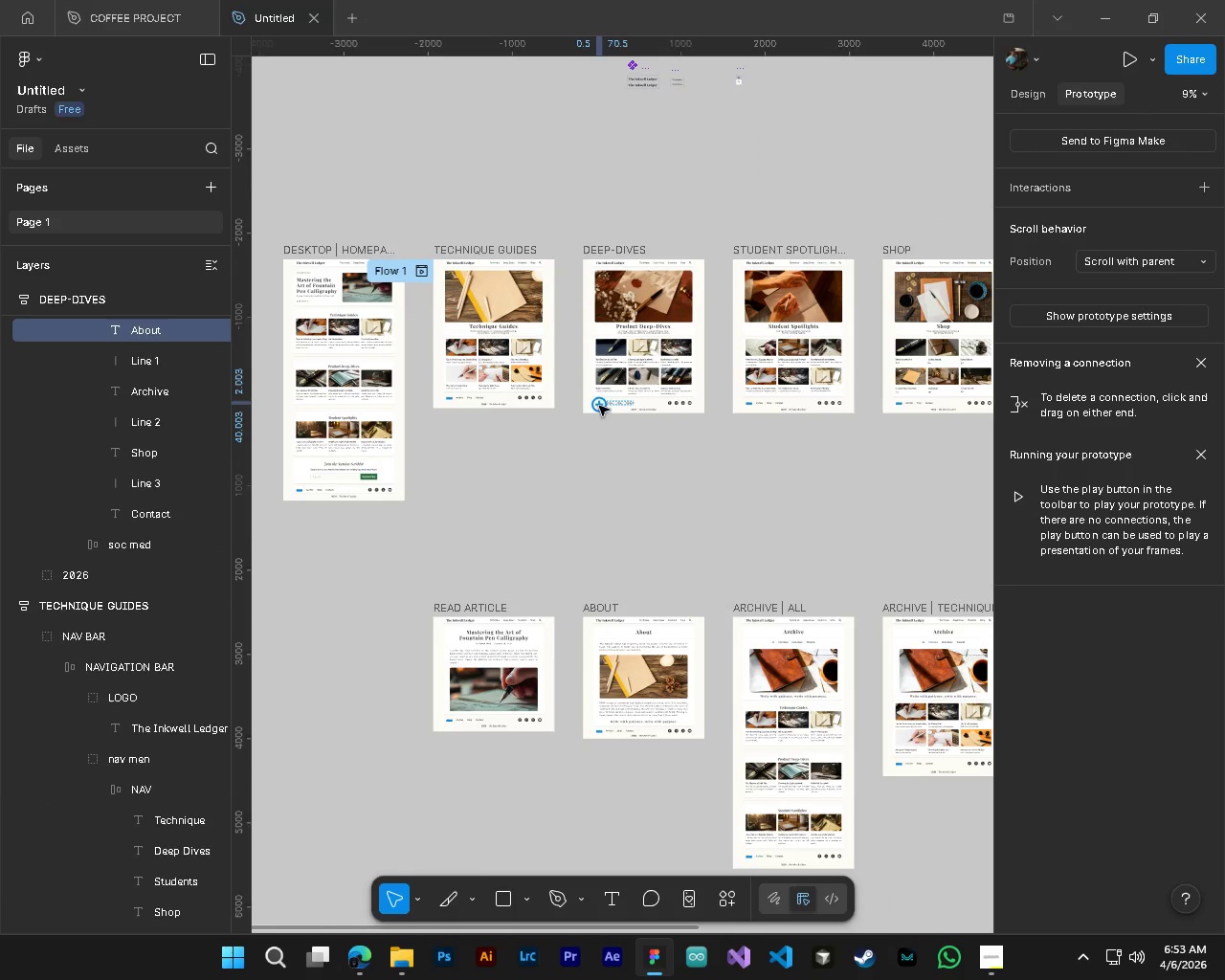 
left_click_drag(start_coordinate=[599, 406], to_coordinate=[642, 627])
 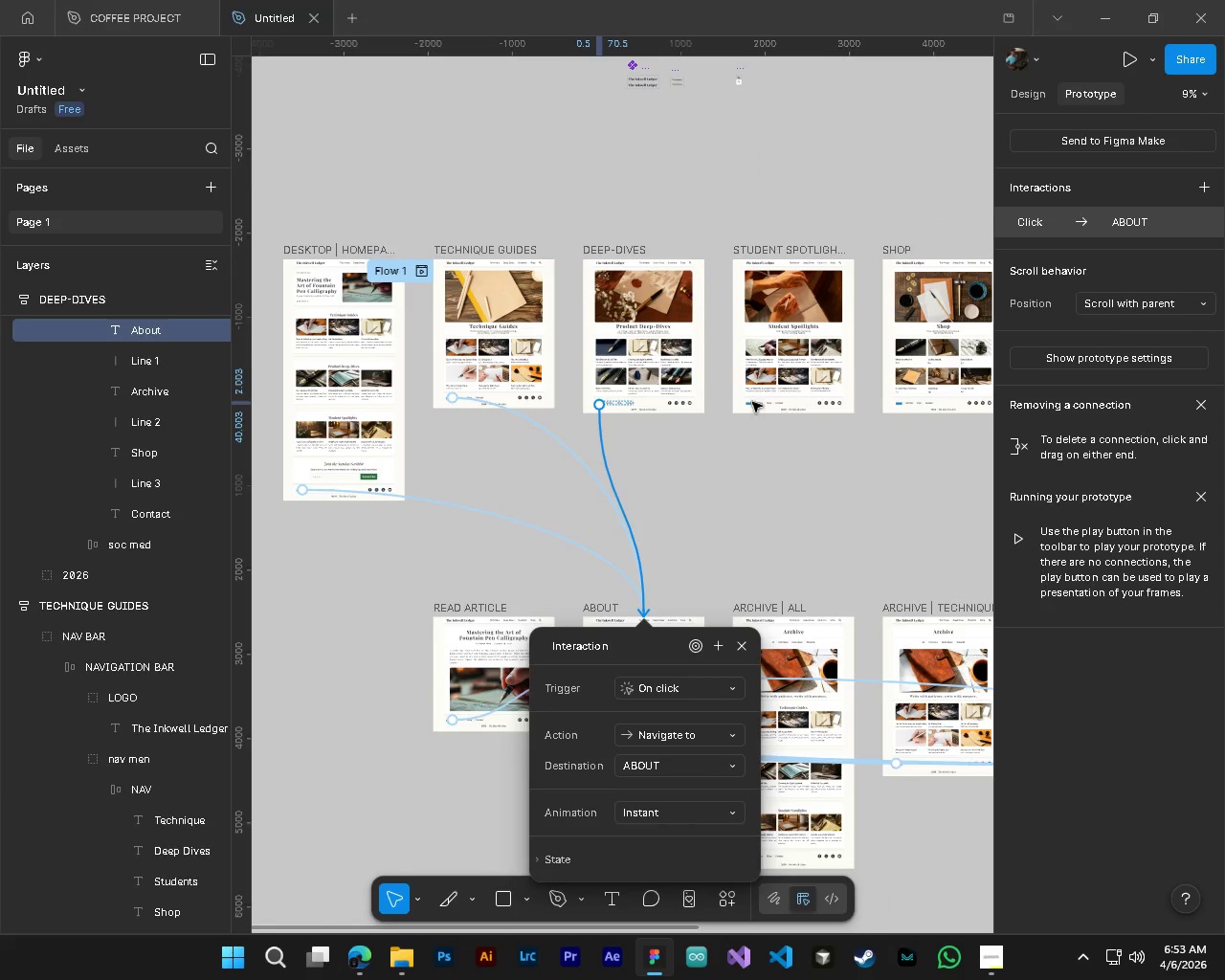 
hold_key(key=ControlLeft, duration=1.2)
left_click([747, 406])
 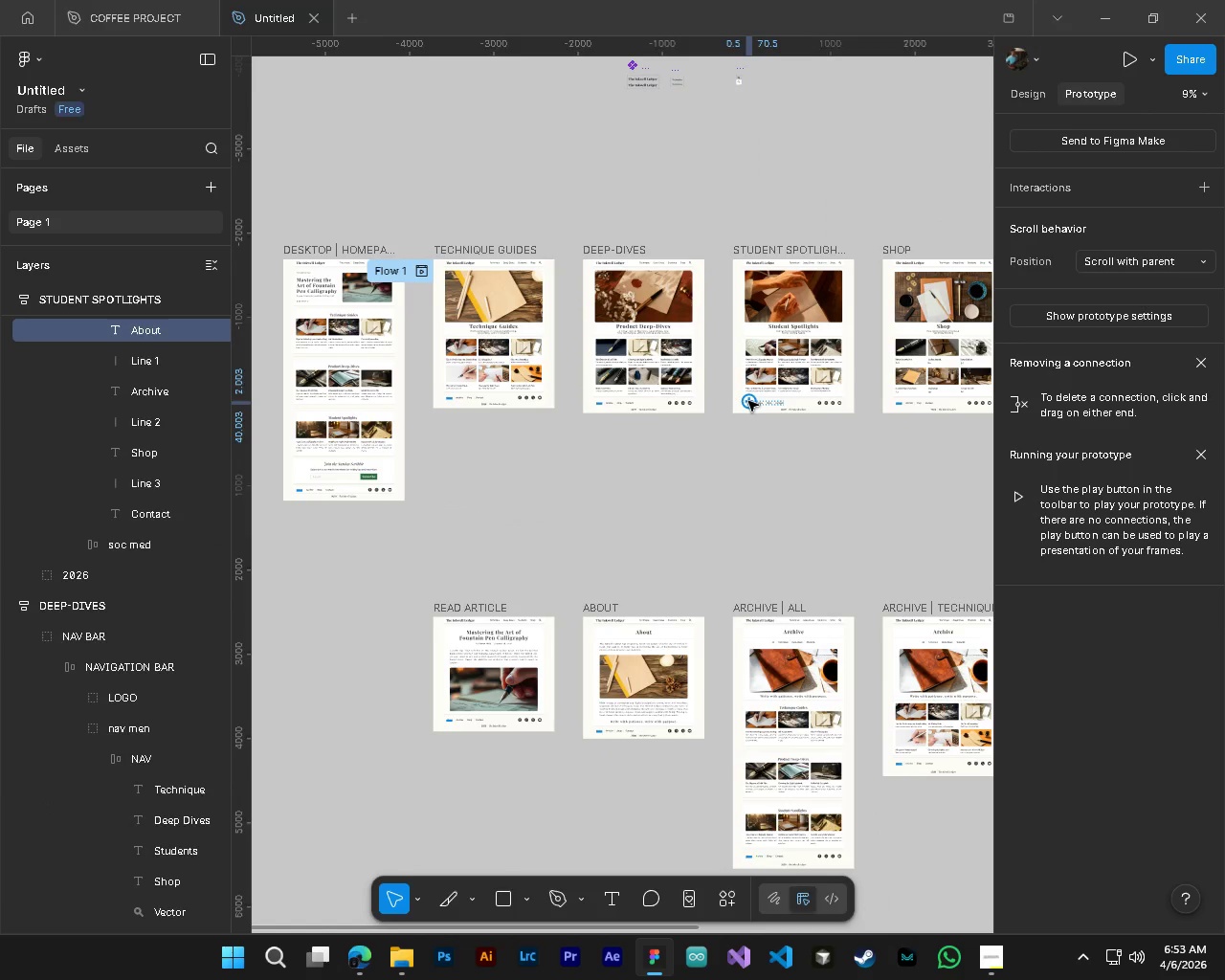 
left_click_drag(start_coordinate=[748, 401], to_coordinate=[646, 622])
 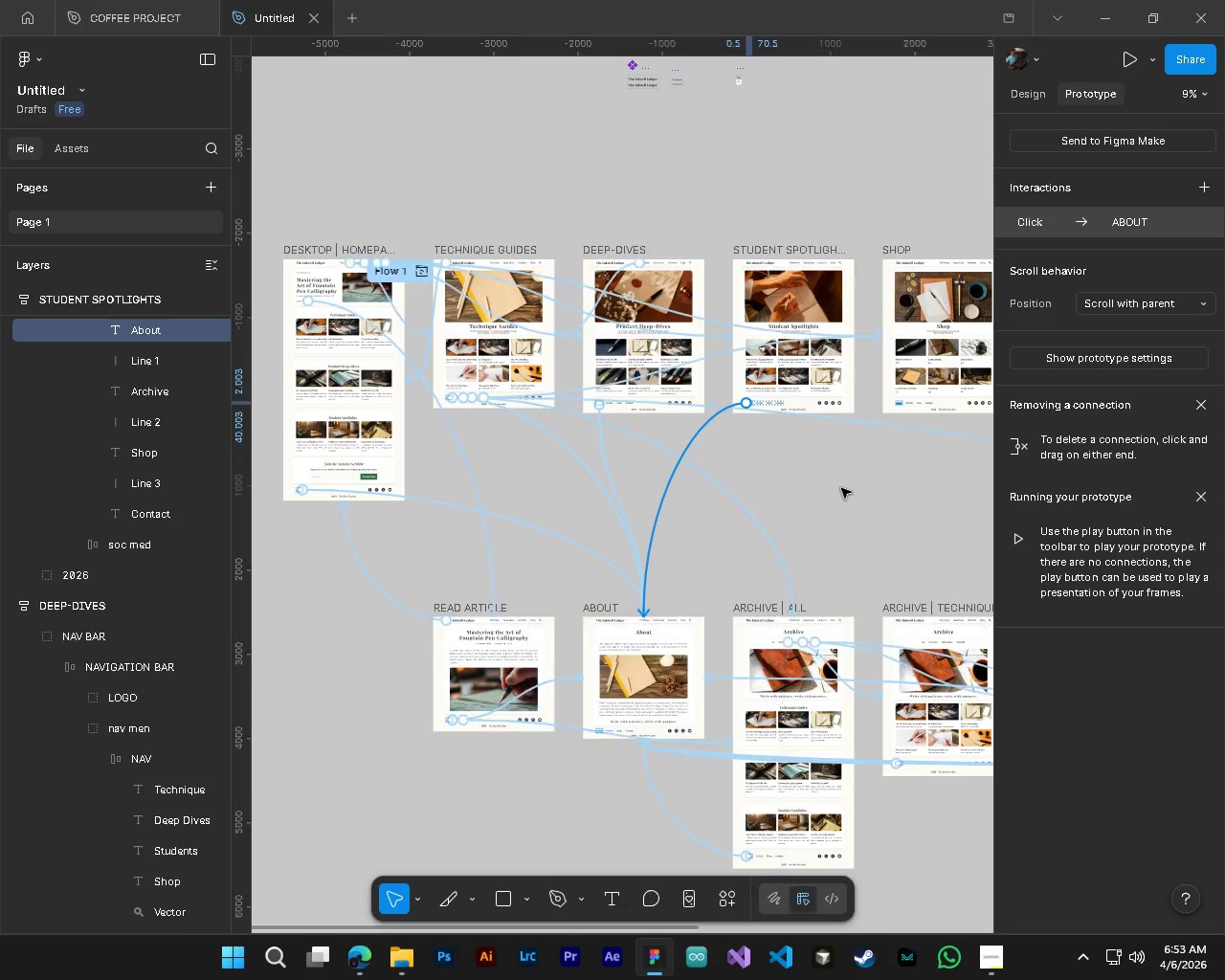 
hold_key(key=ShiftLeft, duration=0.36)
 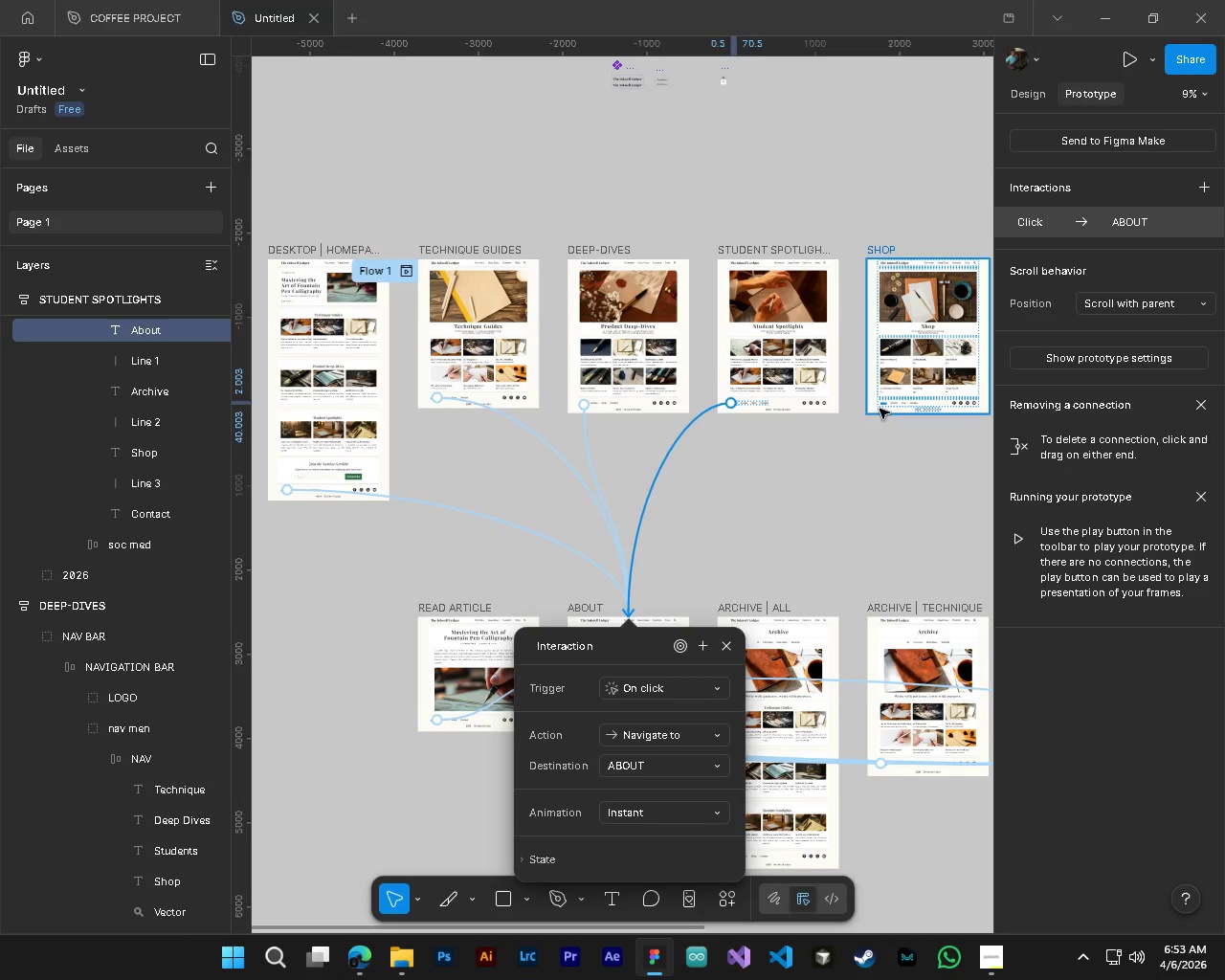 
hold_key(key=ControlLeft, duration=1.12)
 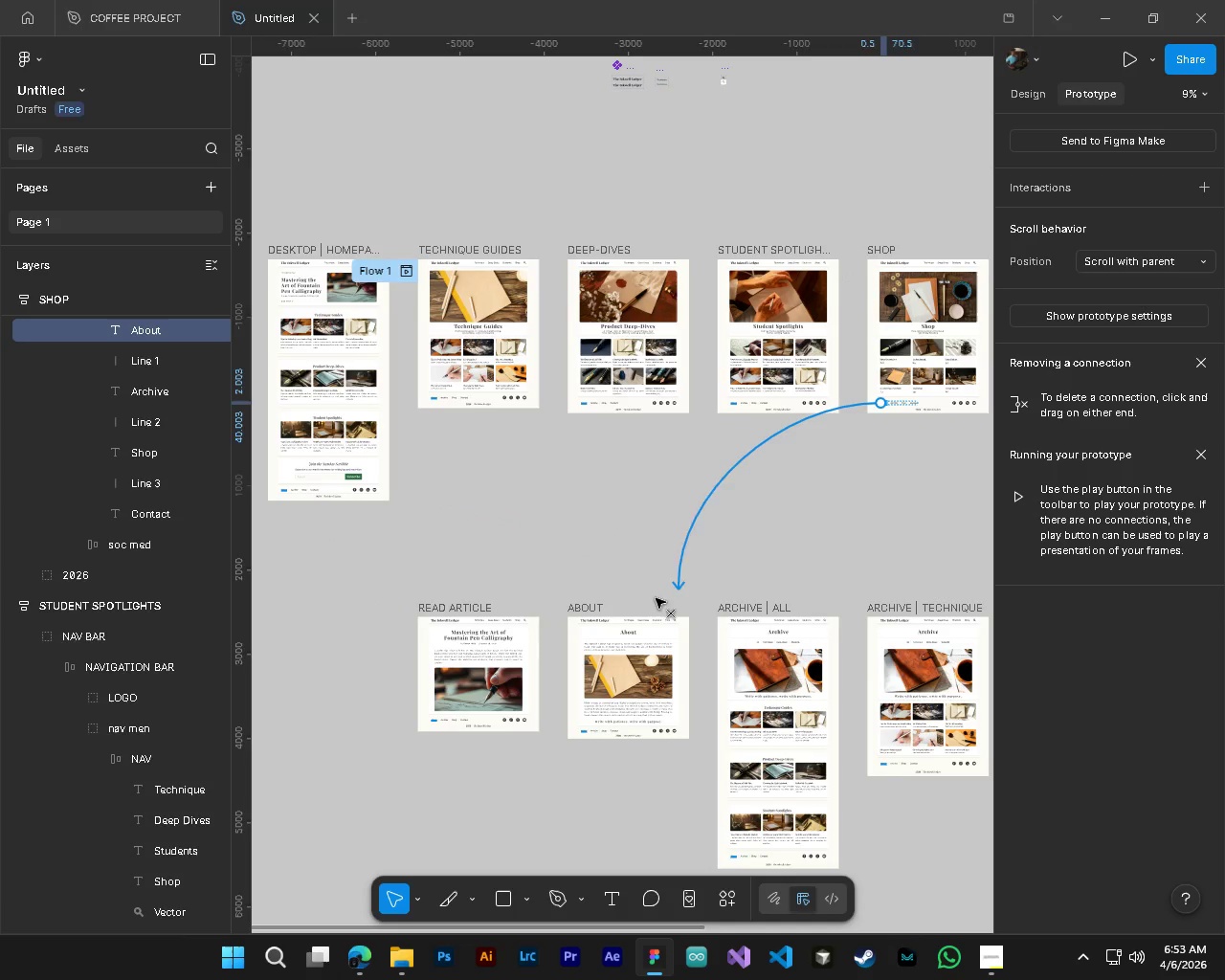 
scroll: coordinate [844, 483], scroll_direction: down, amount: 2.0
 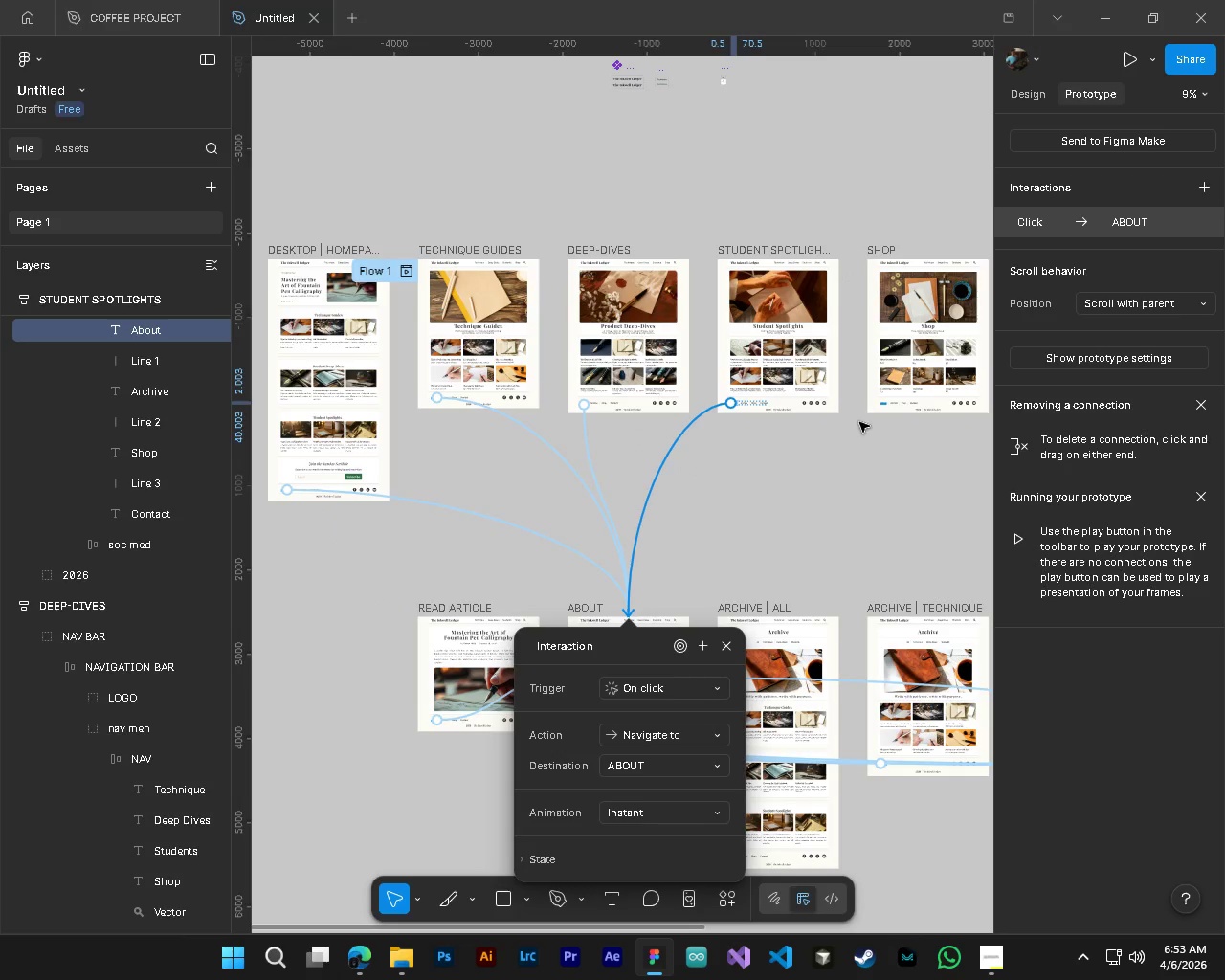 
left_click([884, 407])
 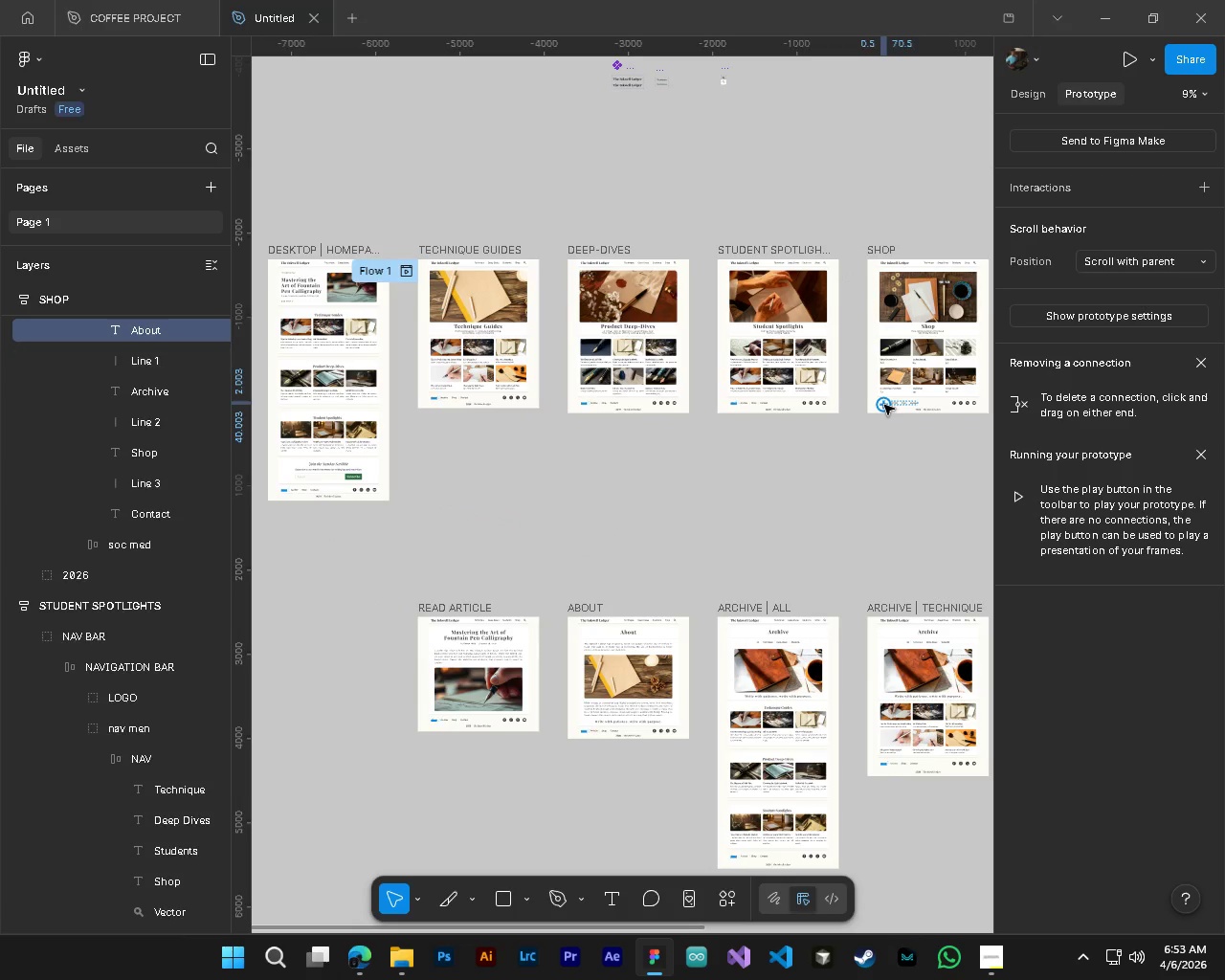 
left_click_drag(start_coordinate=[878, 409], to_coordinate=[635, 621])
 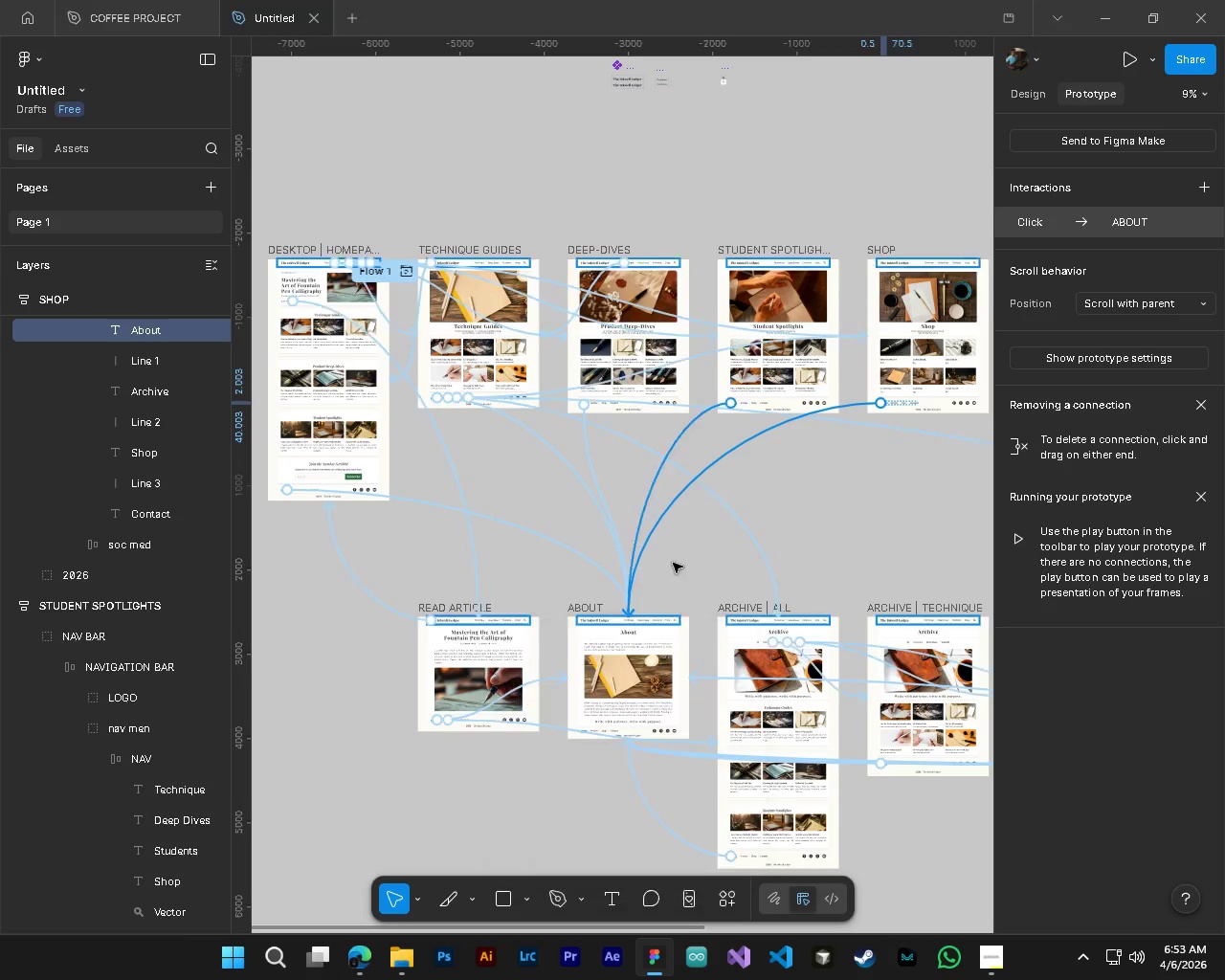 
hold_key(key=ShiftLeft, duration=0.45)
scroll: coordinate [781, 490], scroll_direction: down, amount: 4.0
 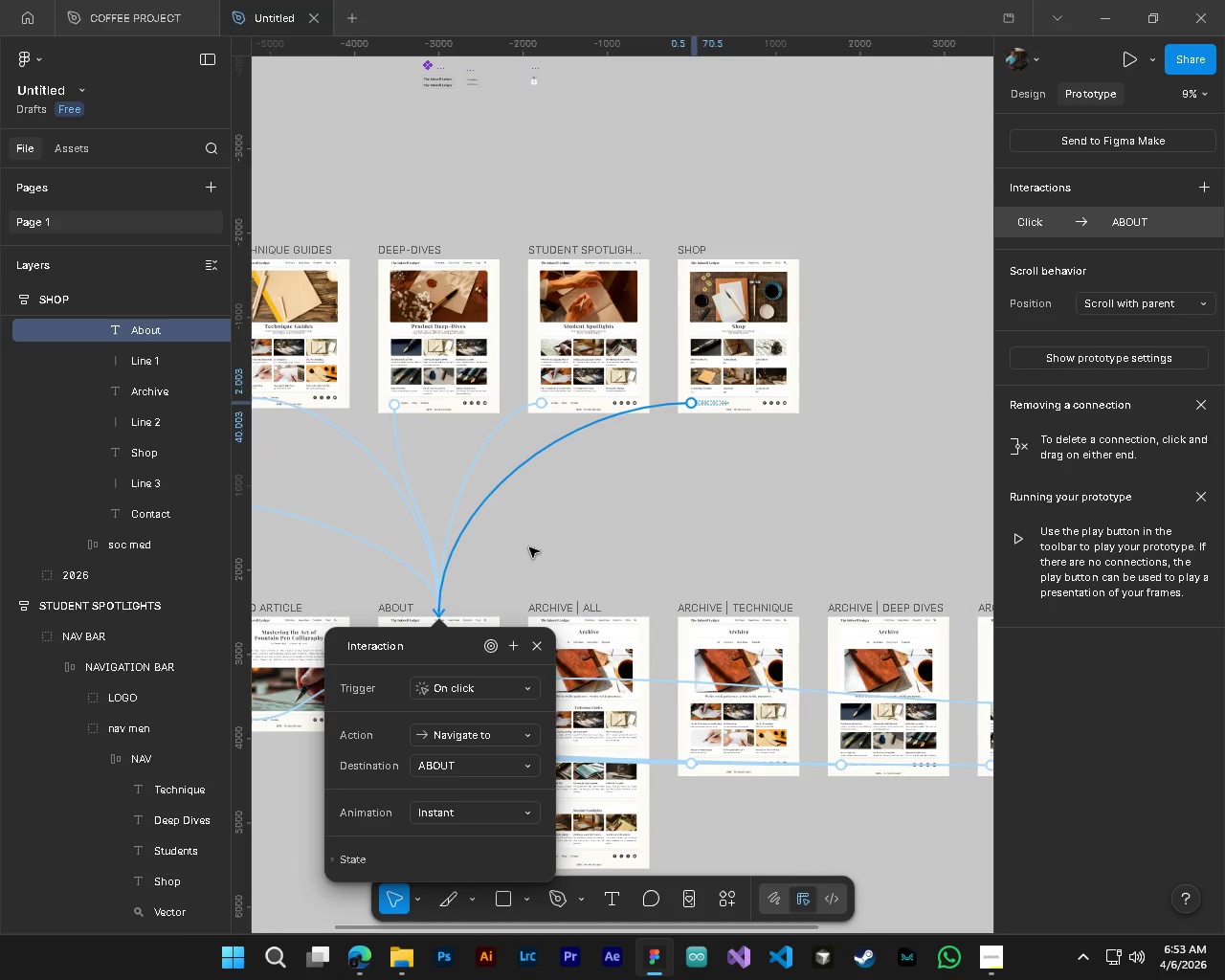 
hold_key(key=ShiftLeft, duration=1.34)
scroll: coordinate [702, 483], scroll_direction: up, amount: 4.0
 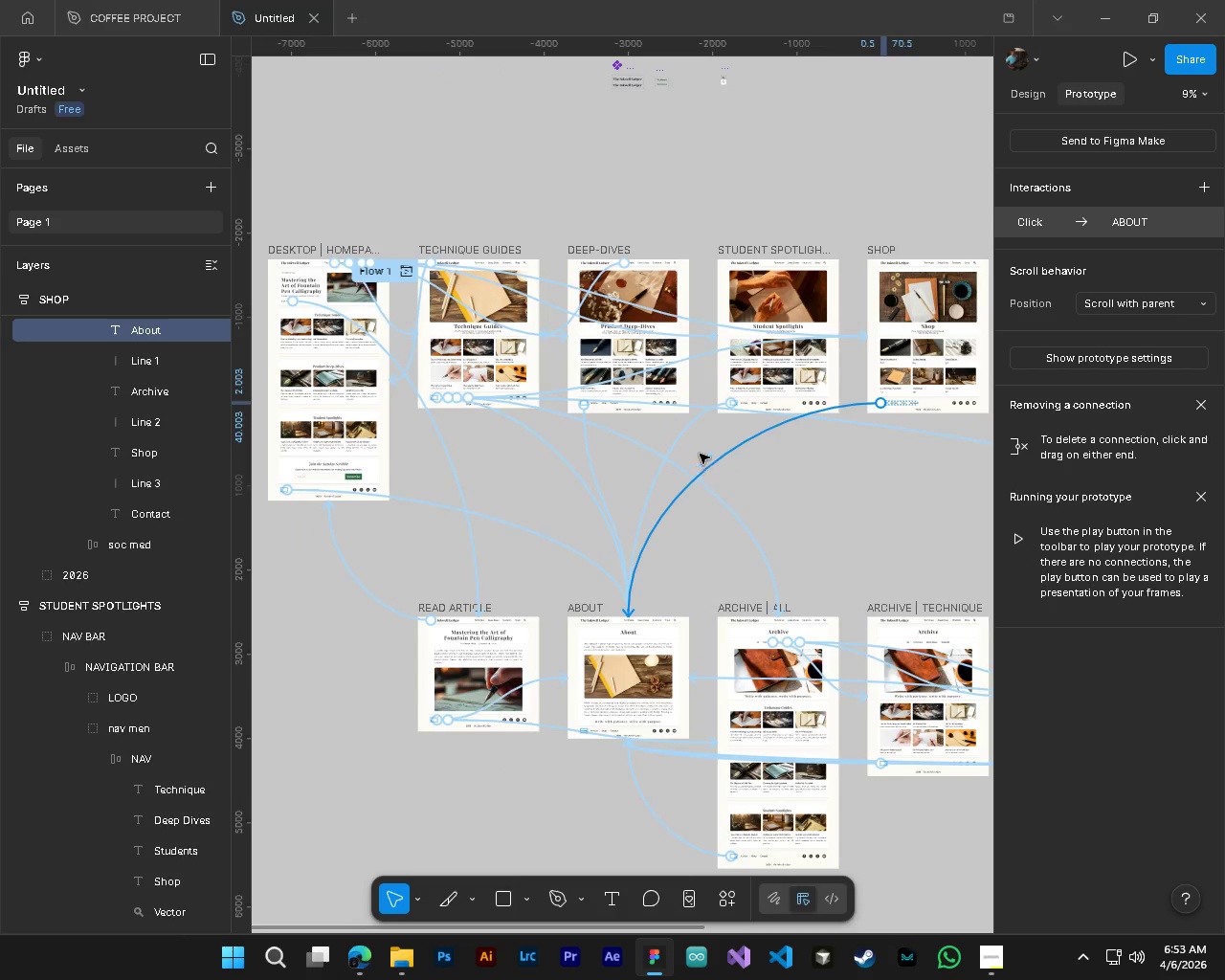 
hold_key(key=AltLeft, duration=1.01)
hold_key(key=ControlLeft, duration=0.97)
scroll: coordinate [495, 533], scroll_direction: down, amount: 3.0
 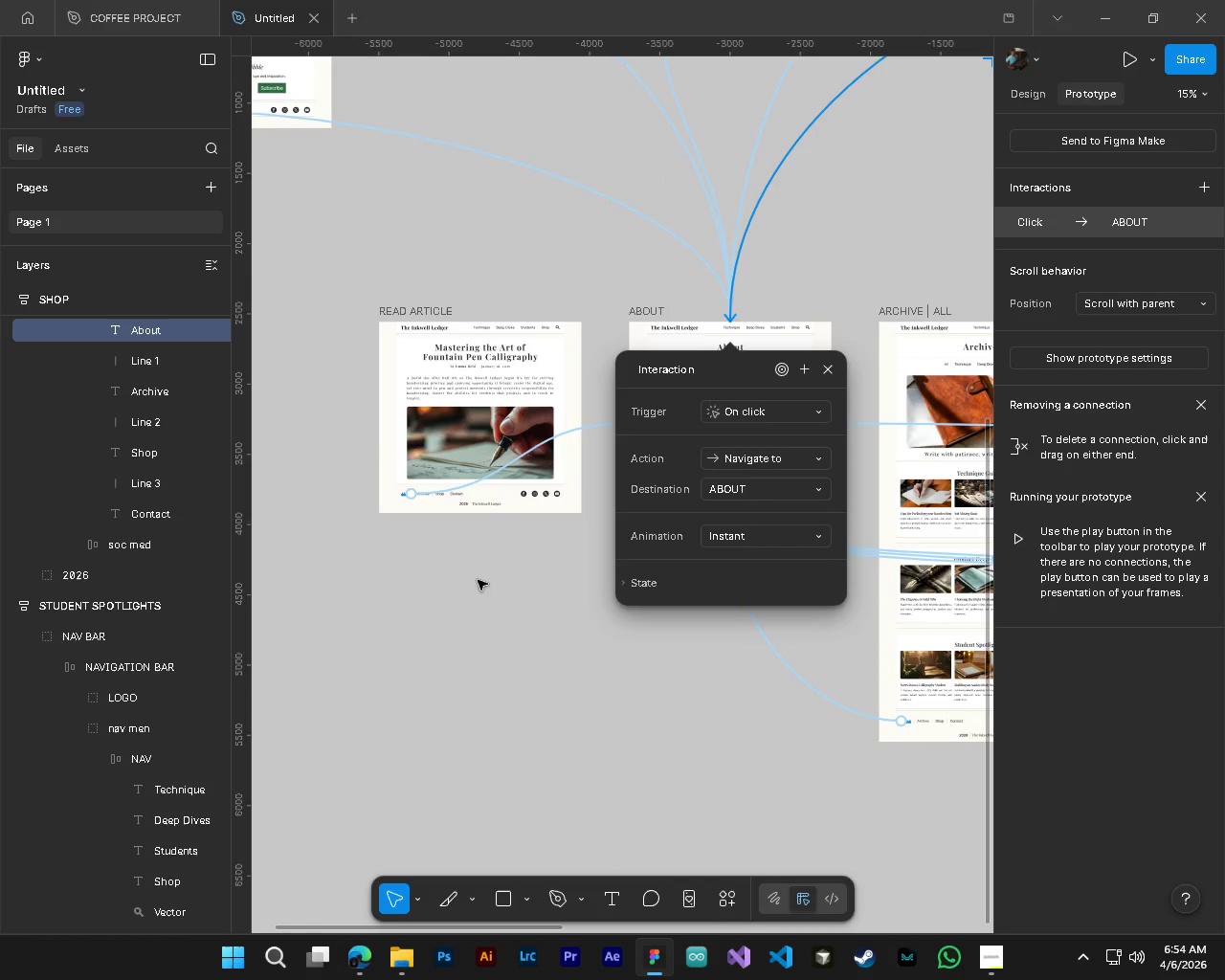 
key(Alt+Control+AltLeft)
 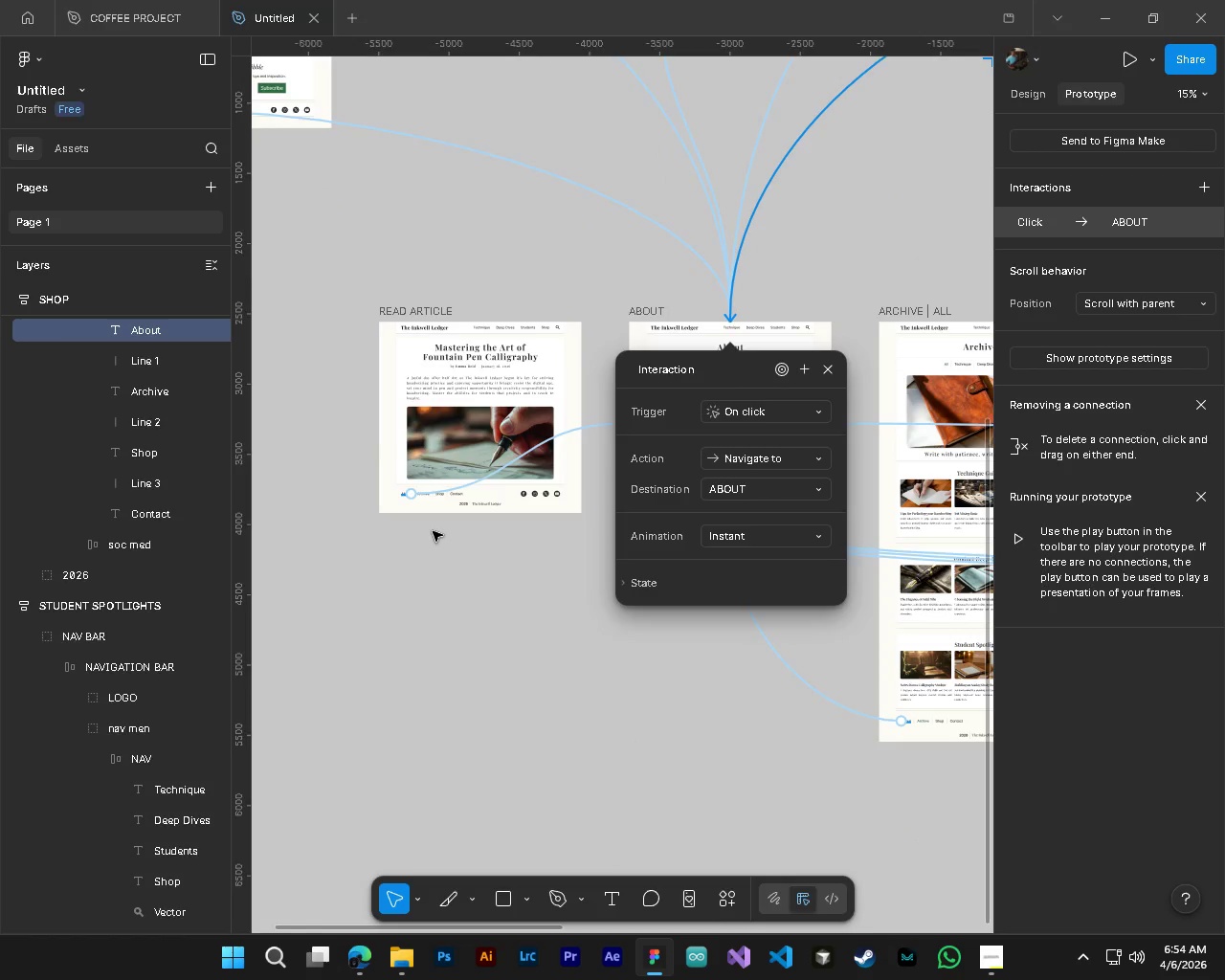 
hold_key(key=ControlLeft, duration=0.45)
 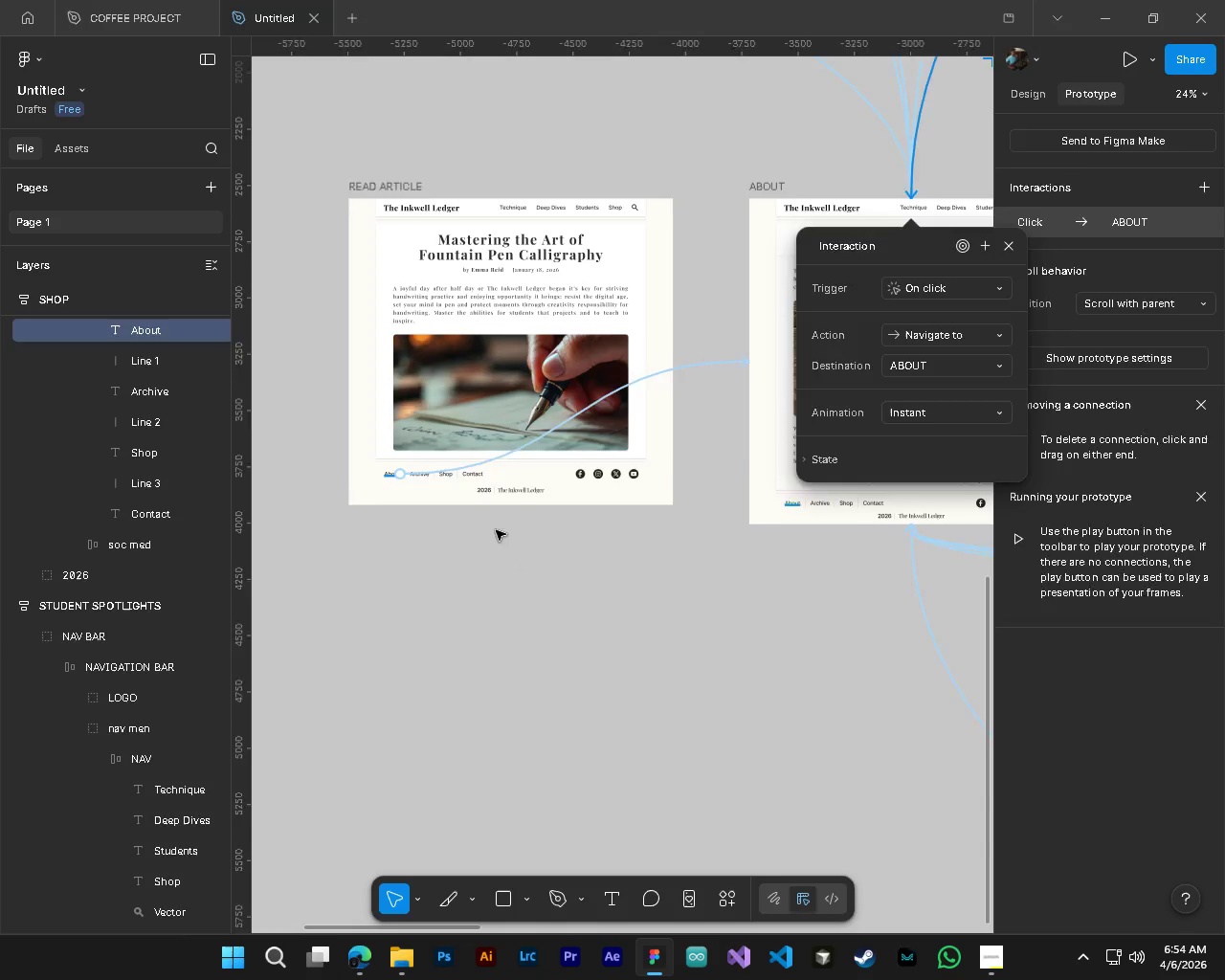 
key(Alt+Control+AltLeft)
 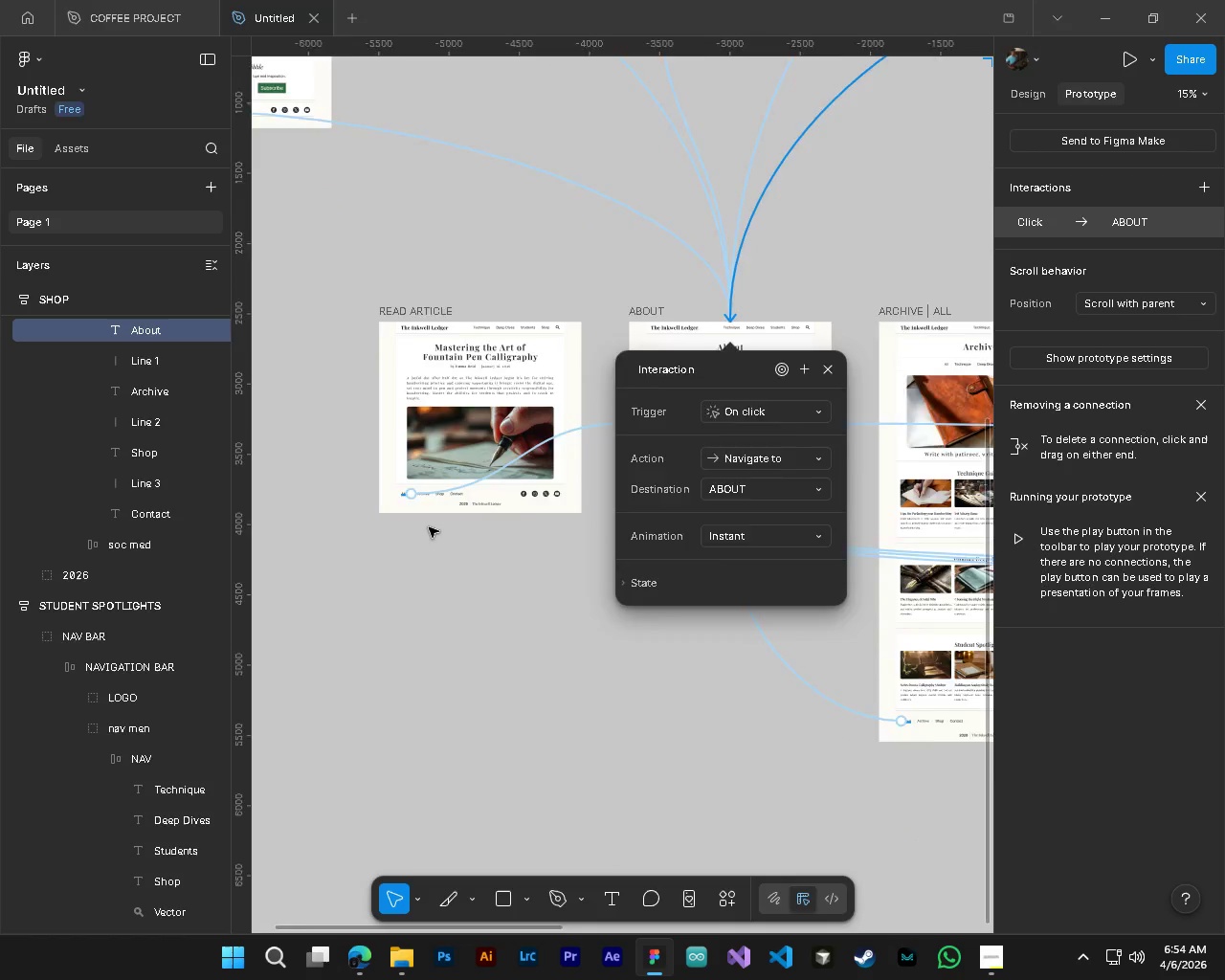 
scroll: coordinate [429, 527], scroll_direction: up, amount: 4.0
 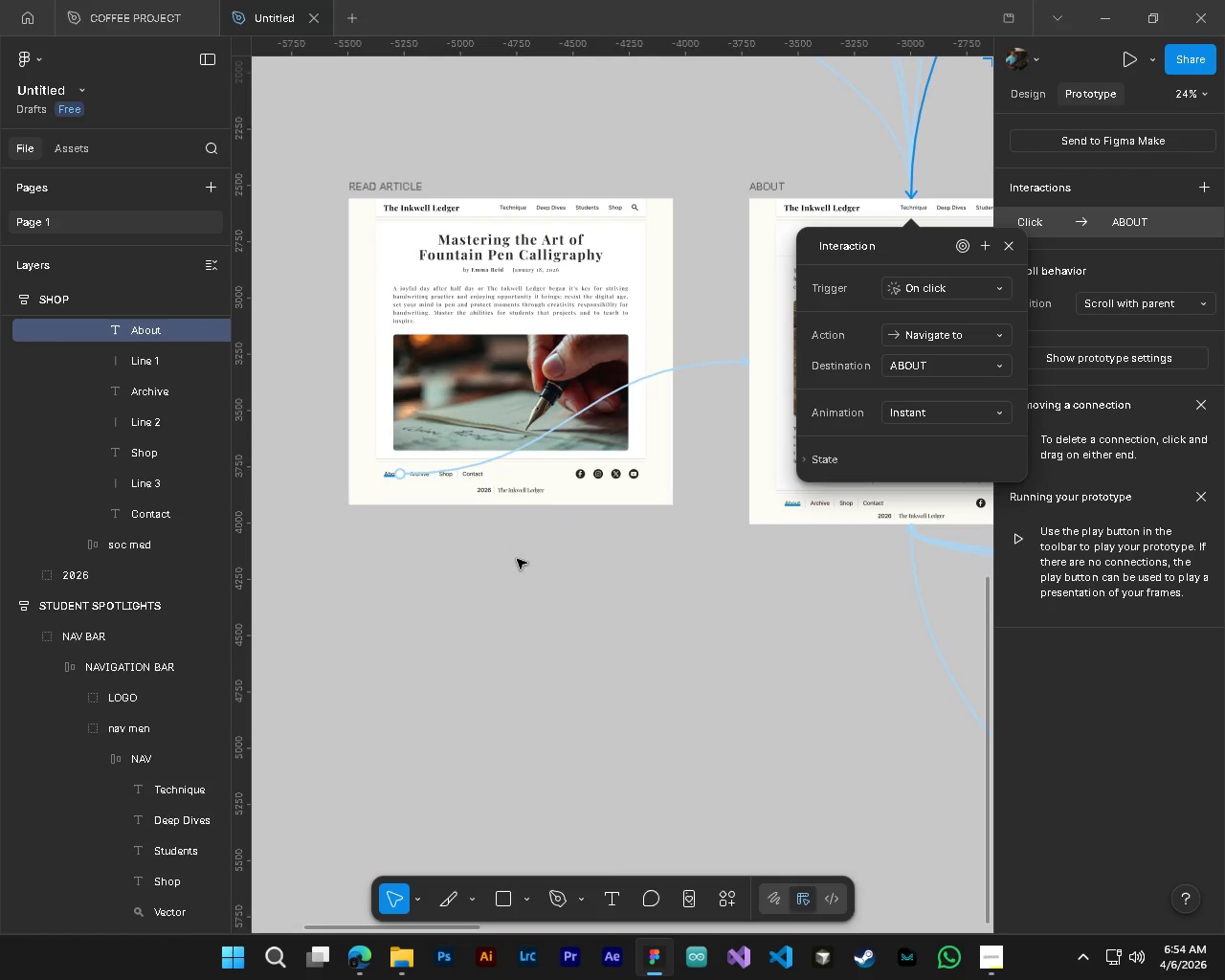 
left_click_drag(start_coordinate=[517, 559], to_coordinate=[514, 552])
 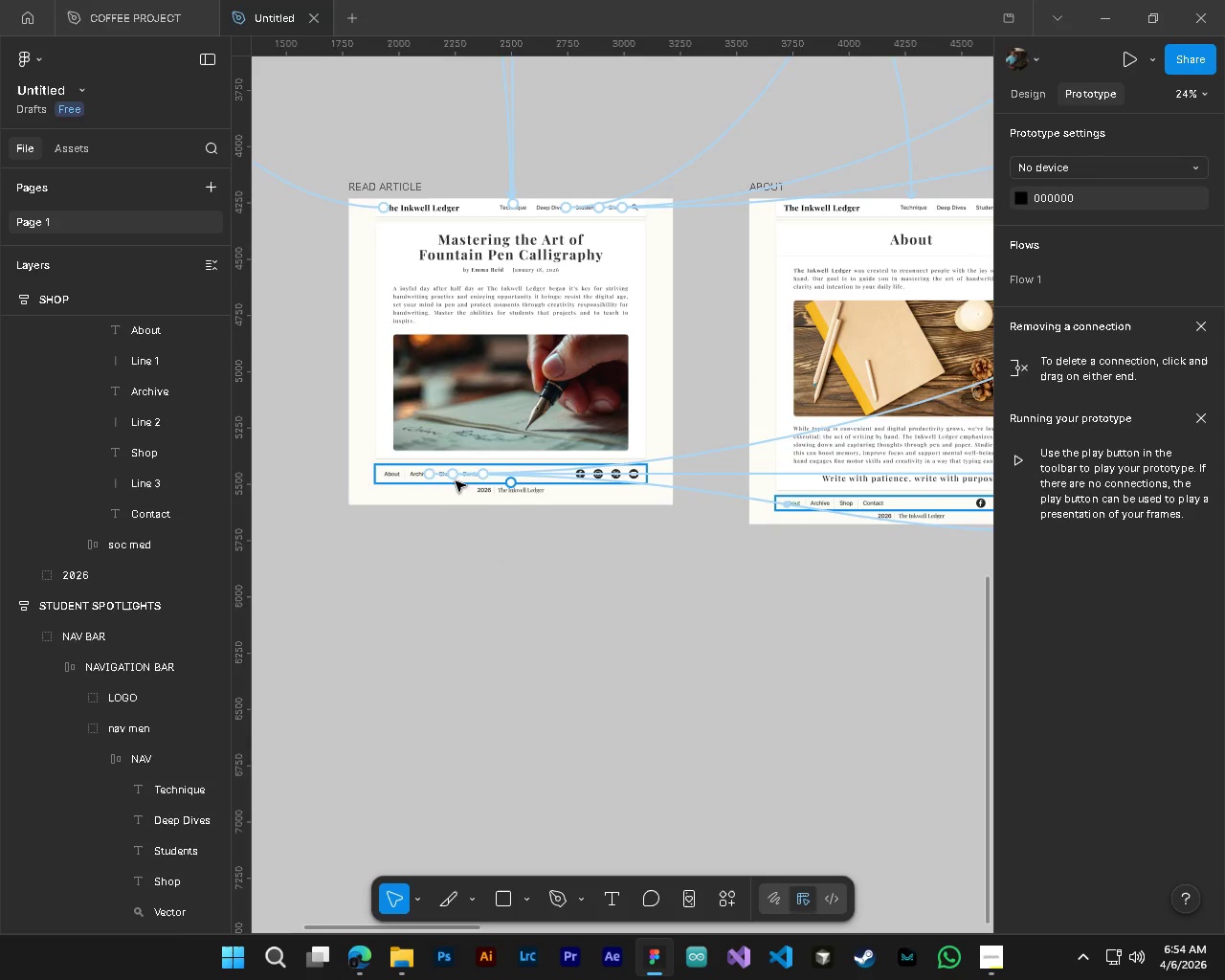 
hold_key(key=AltLeft, duration=0.64)
 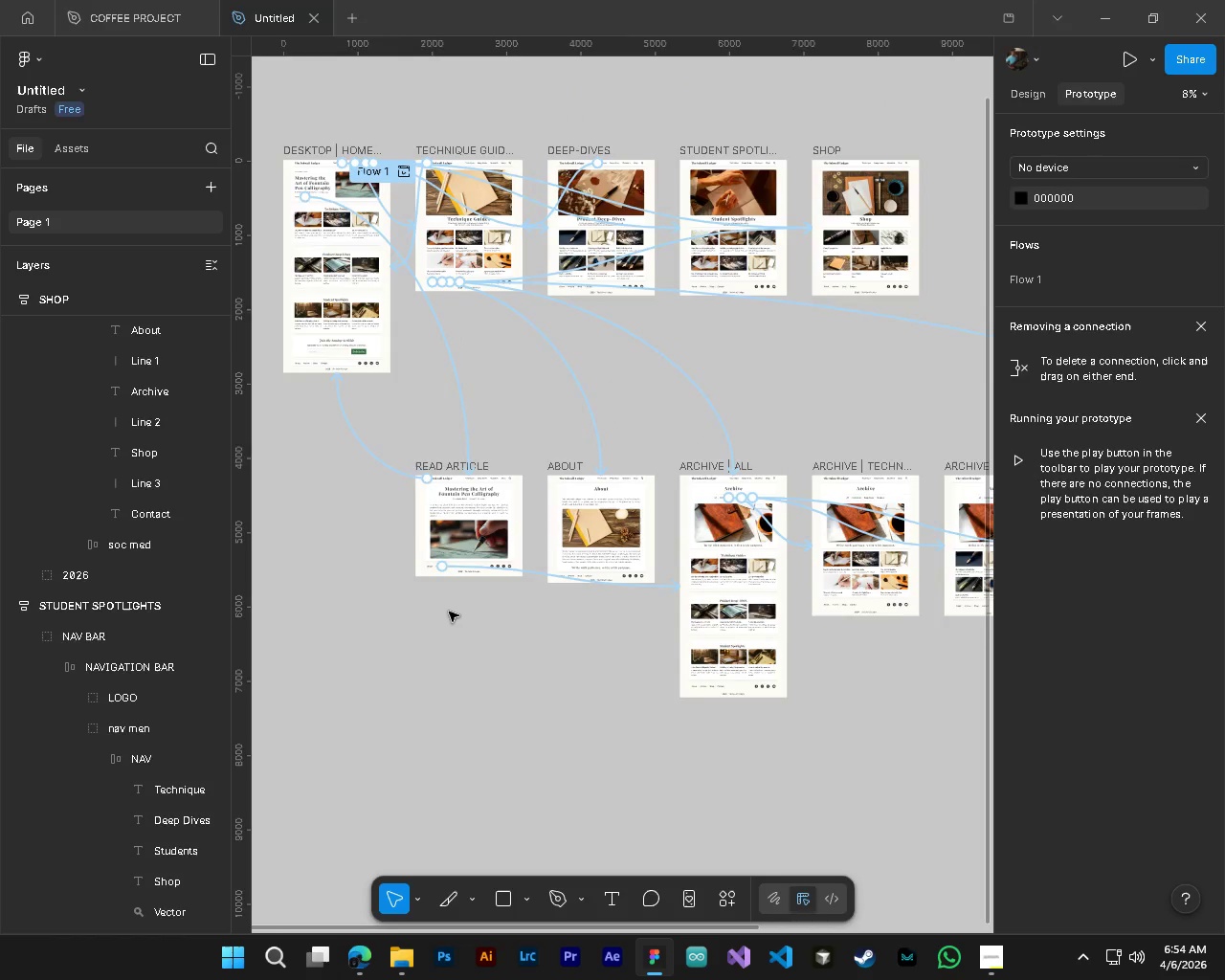 
key(Control+S)
 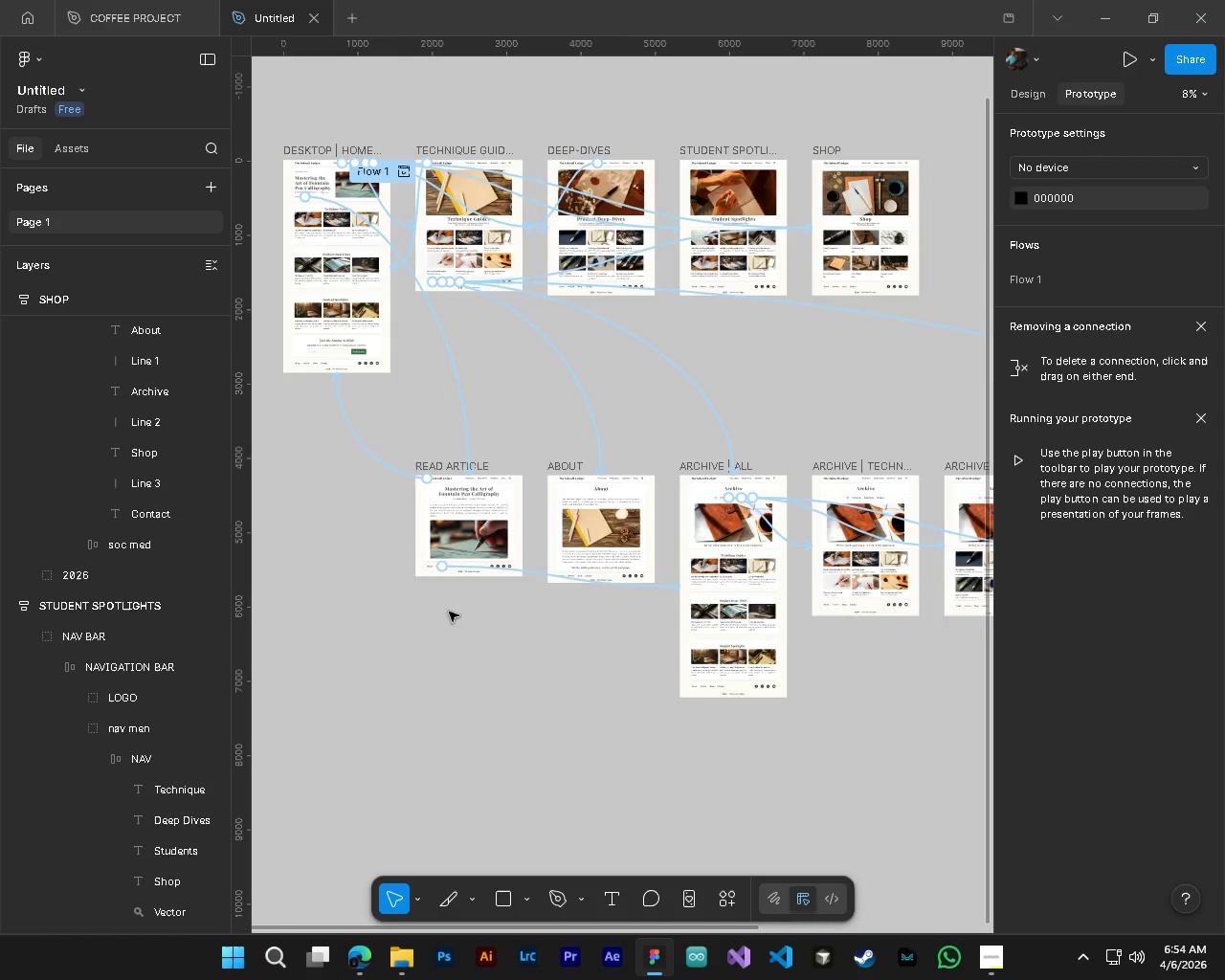 
scroll: coordinate [449, 612], scroll_direction: down, amount: 9.0
 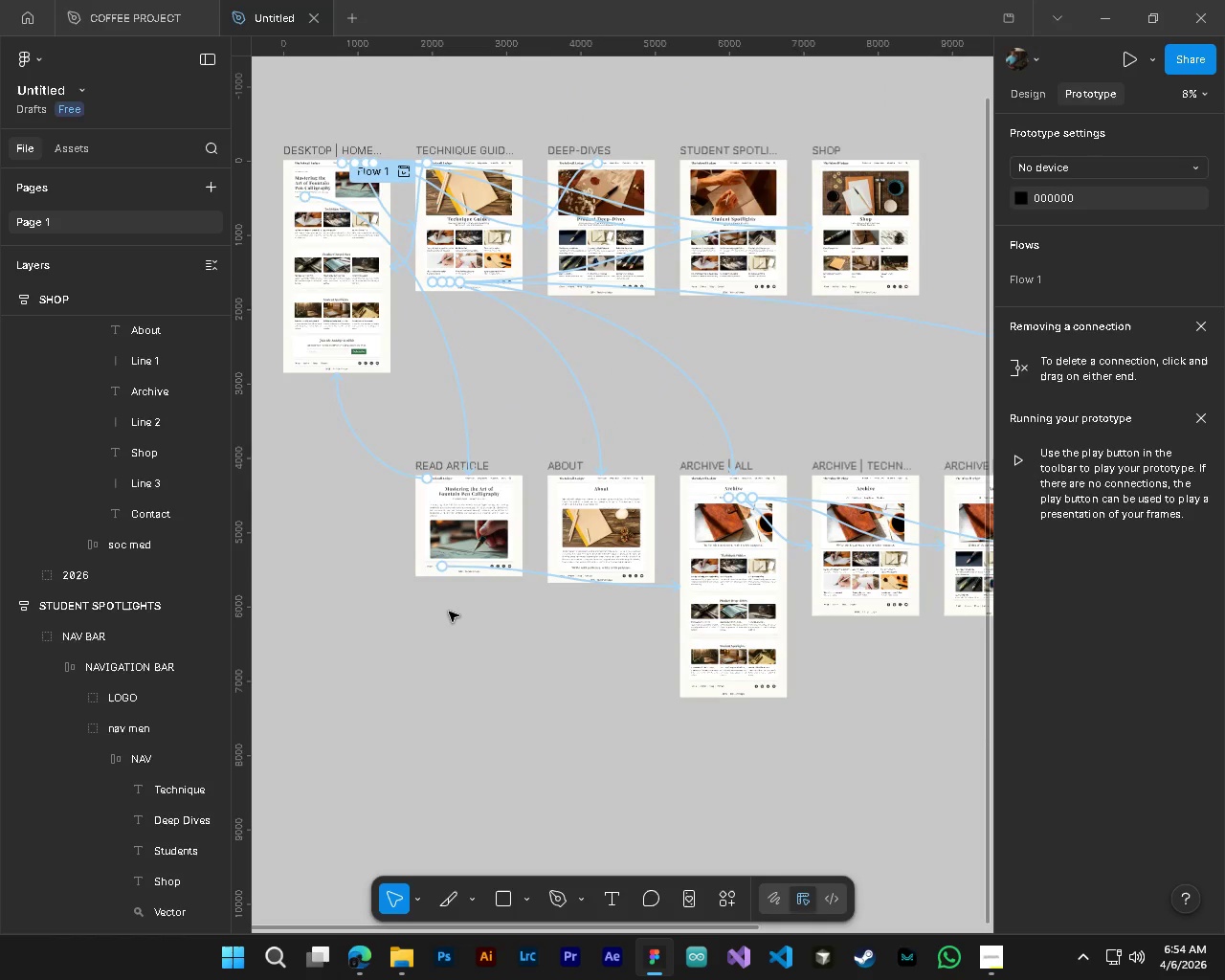 
hold_key(key=AltLeft, duration=0.45)
hold_key(key=ControlLeft, duration=0.52)
scroll: coordinate [464, 624], scroll_direction: down, amount: 9.0
 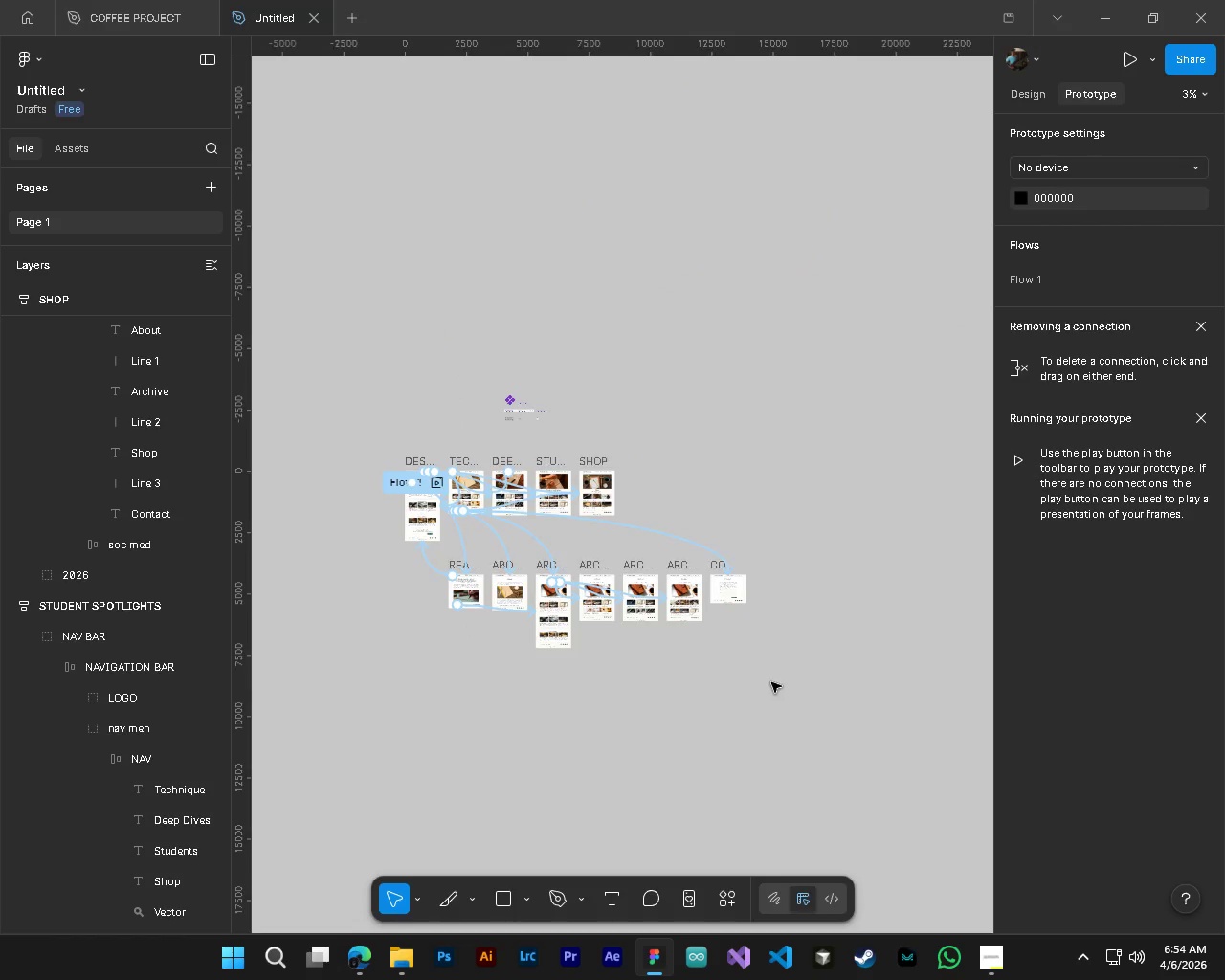 
left_click_drag(start_coordinate=[770, 683], to_coordinate=[464, 587])
 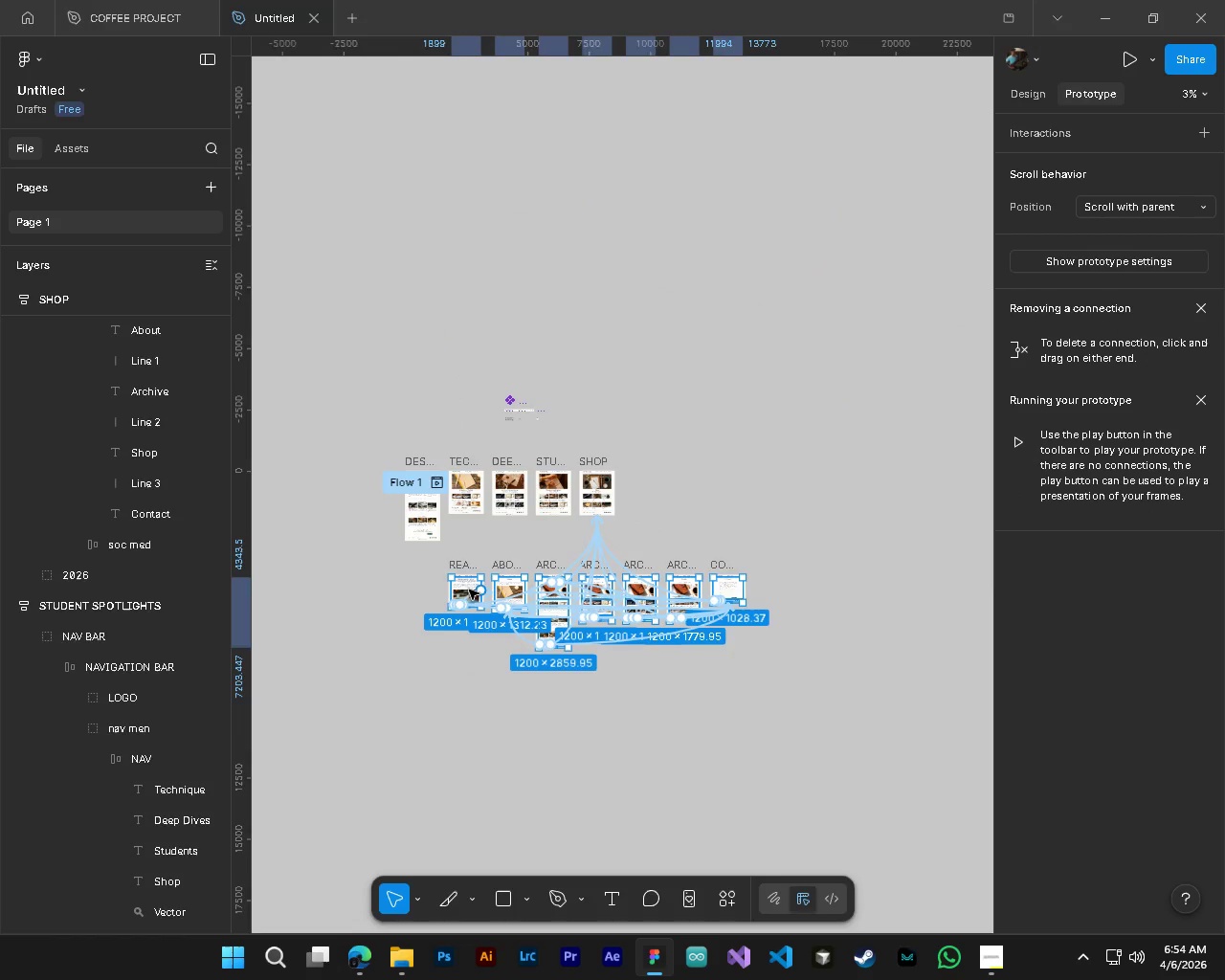 
hold_key(key=ControlLeft, duration=0.33)
 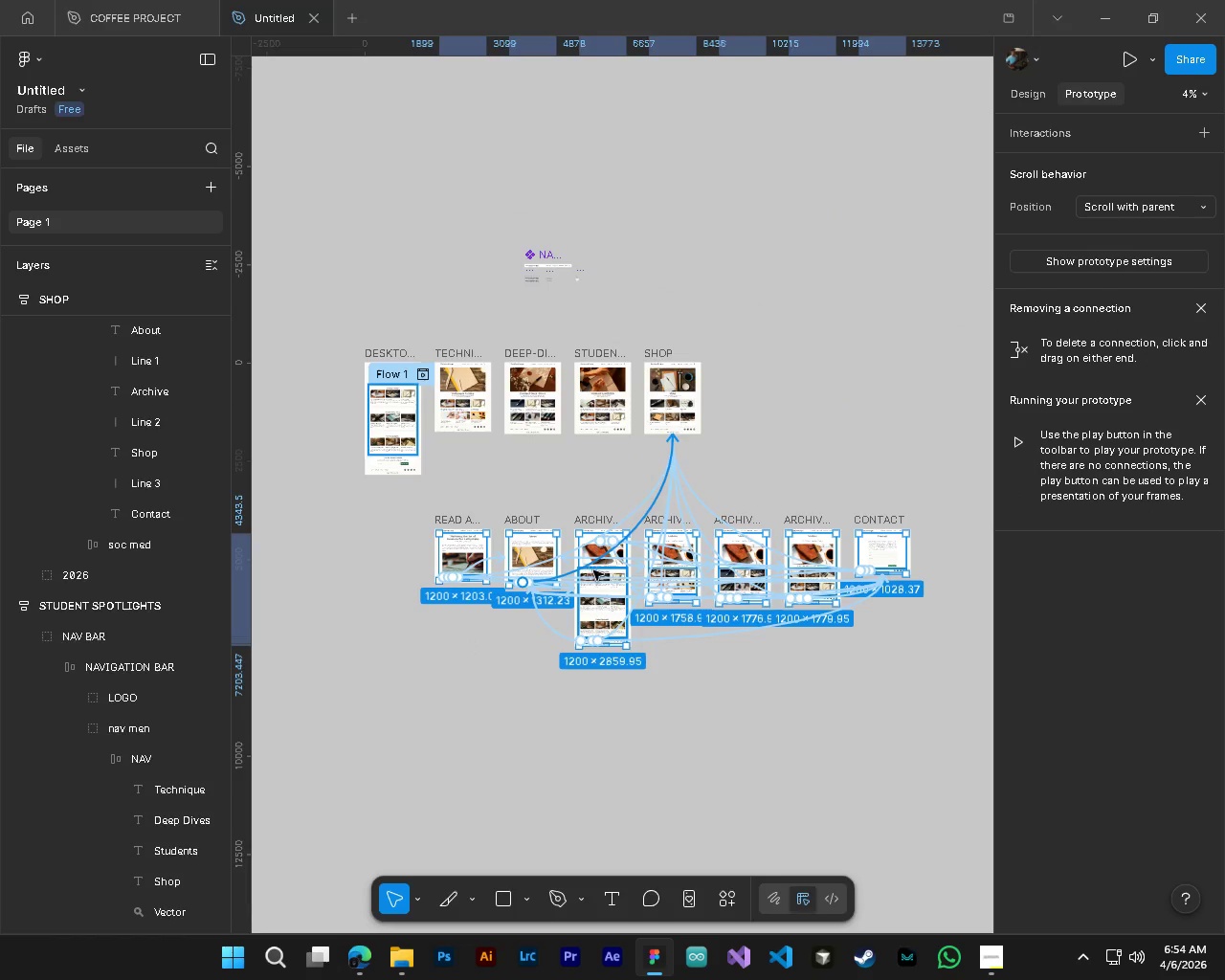 
key(Alt+Control+AltLeft)
 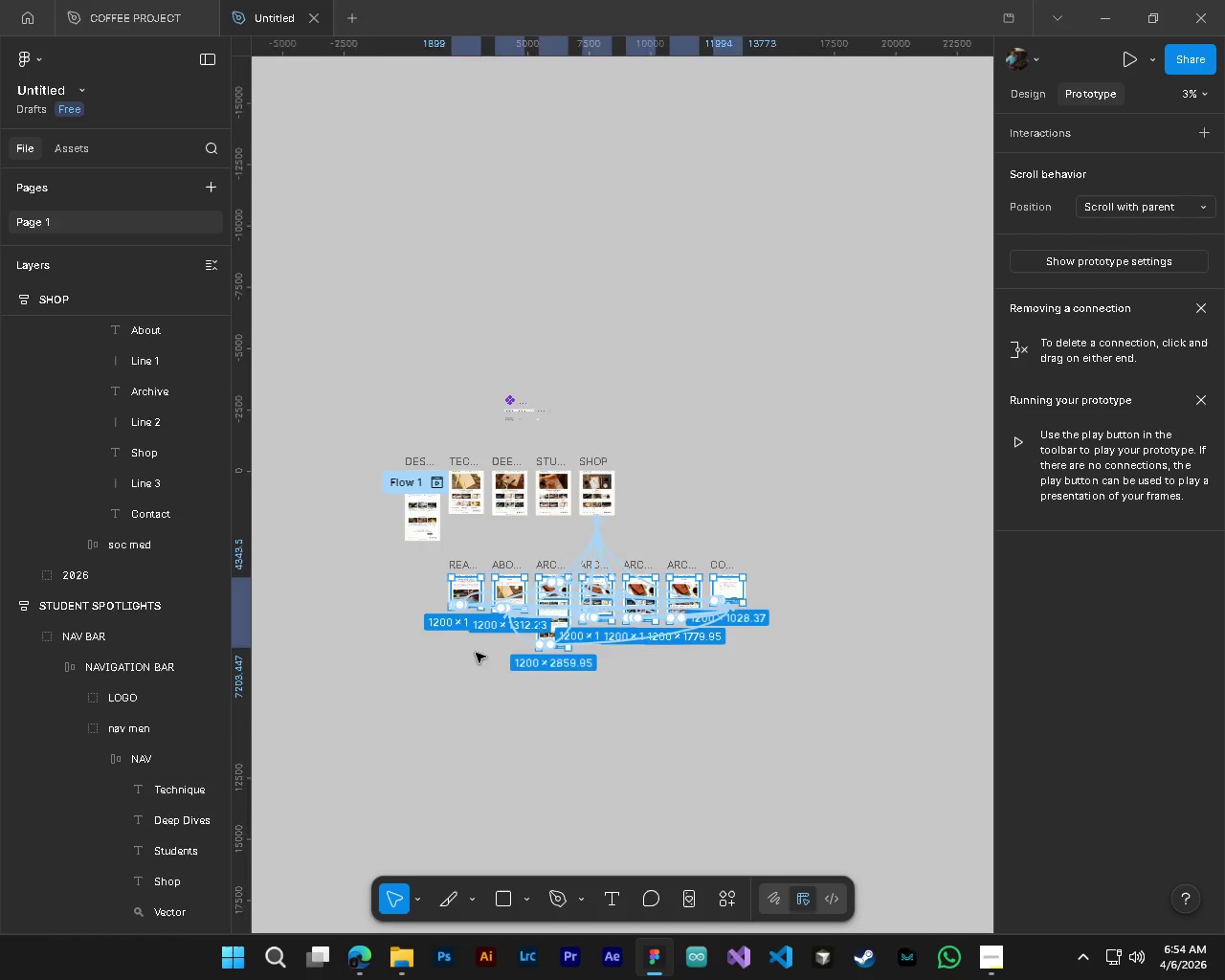 
scroll: coordinate [471, 650], scroll_direction: up, amount: 4.0
 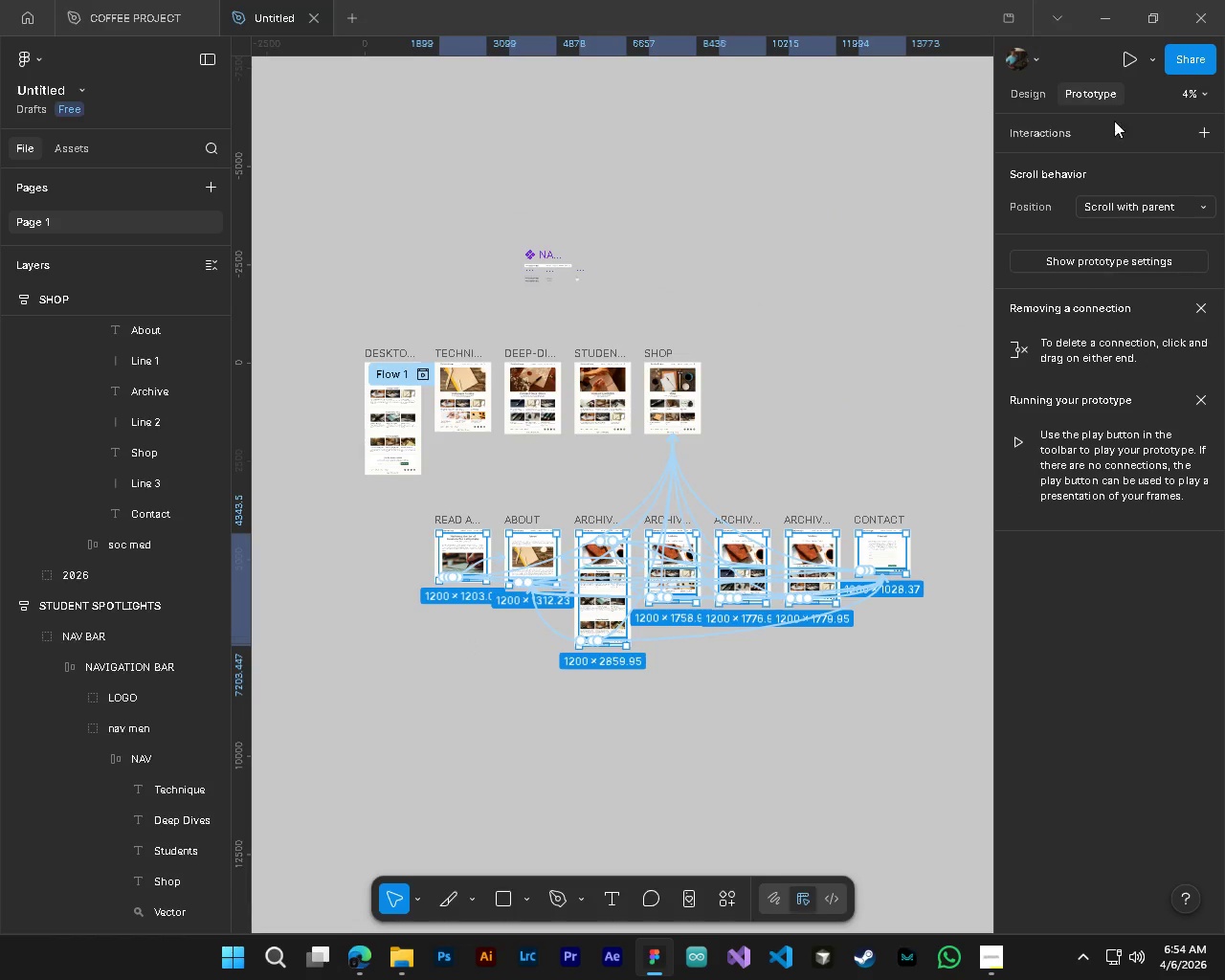 
left_click([1020, 92])
 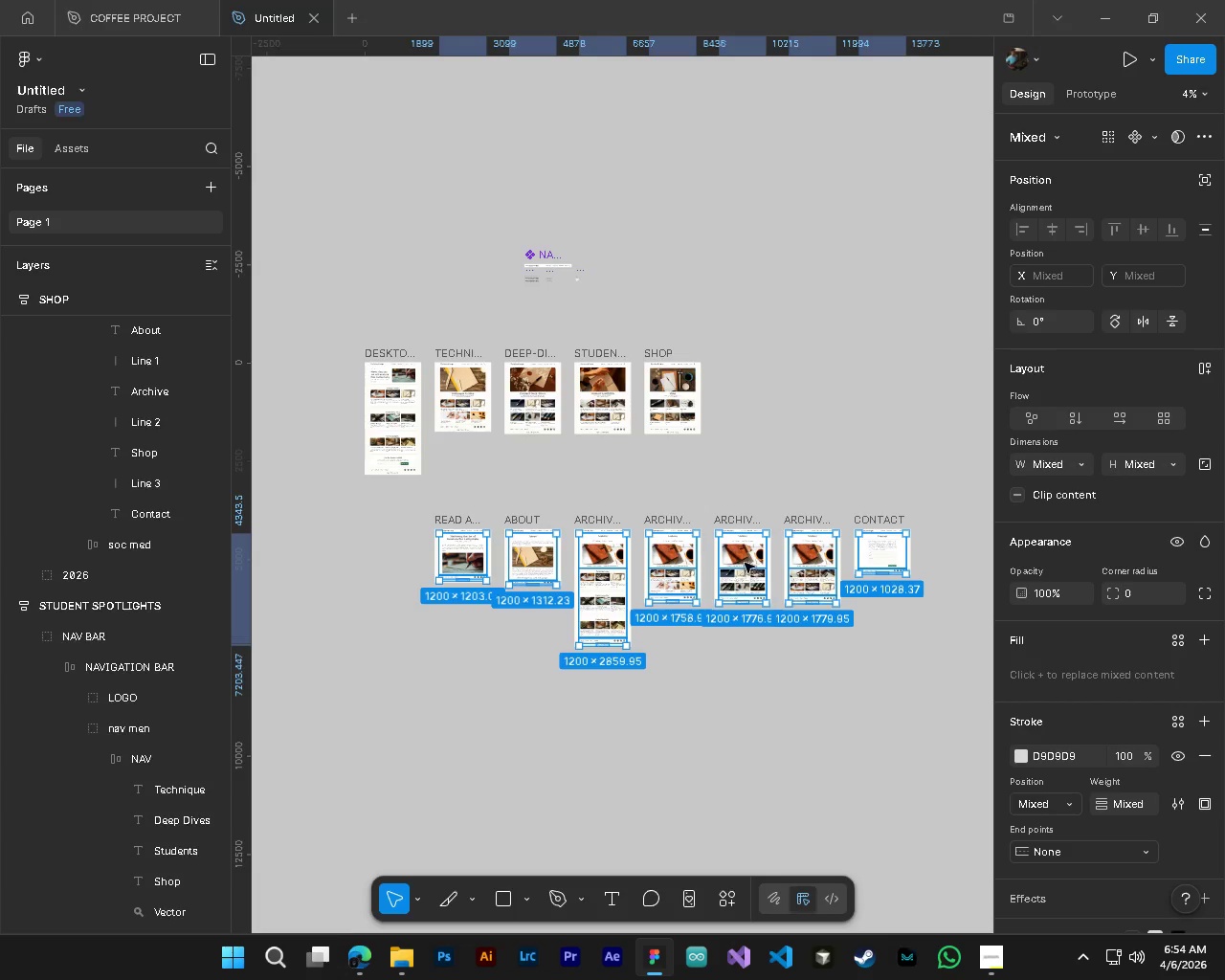 
left_click_drag(start_coordinate=[743, 561], to_coordinate=[598, 587])
 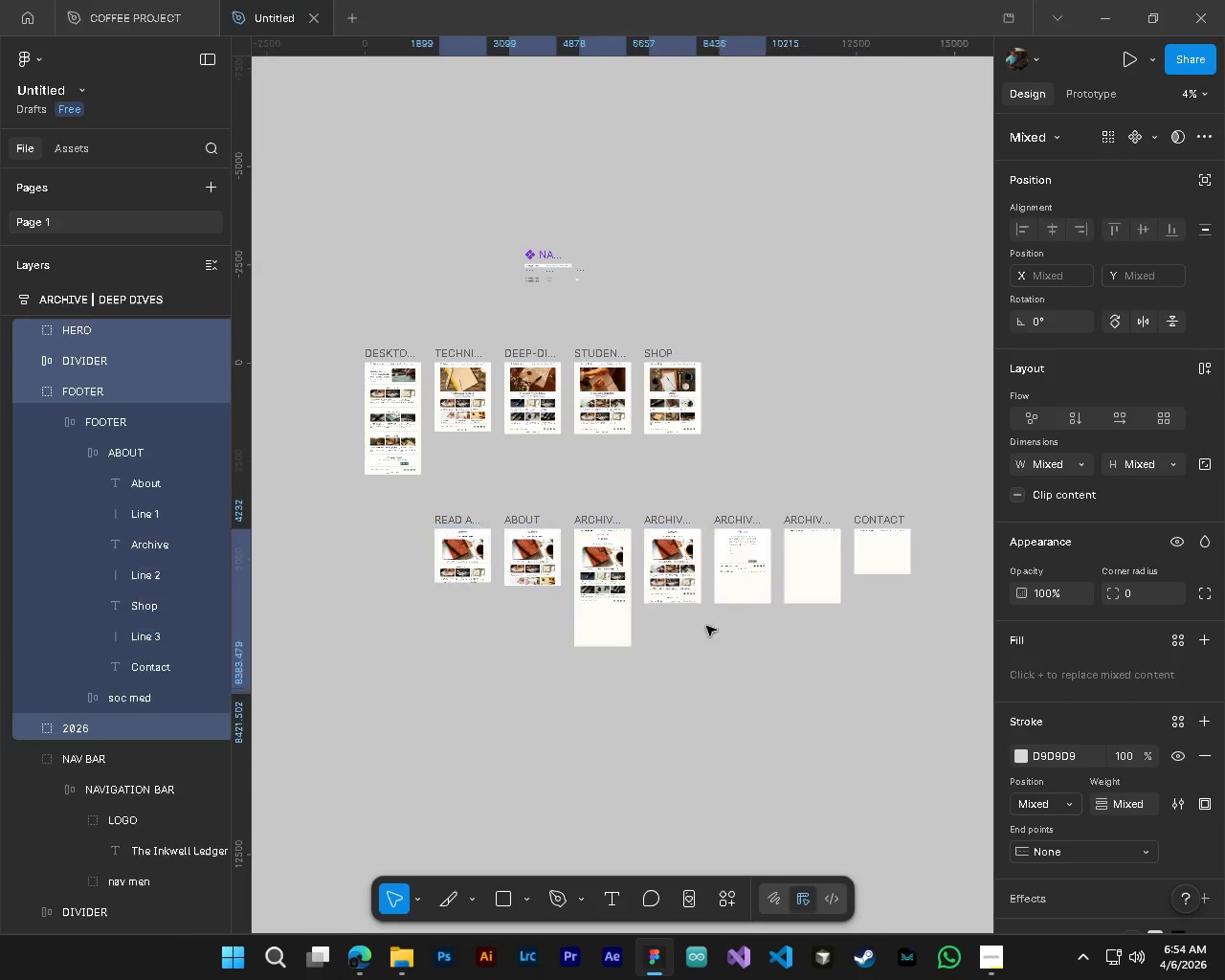 
key(Control+Z)
 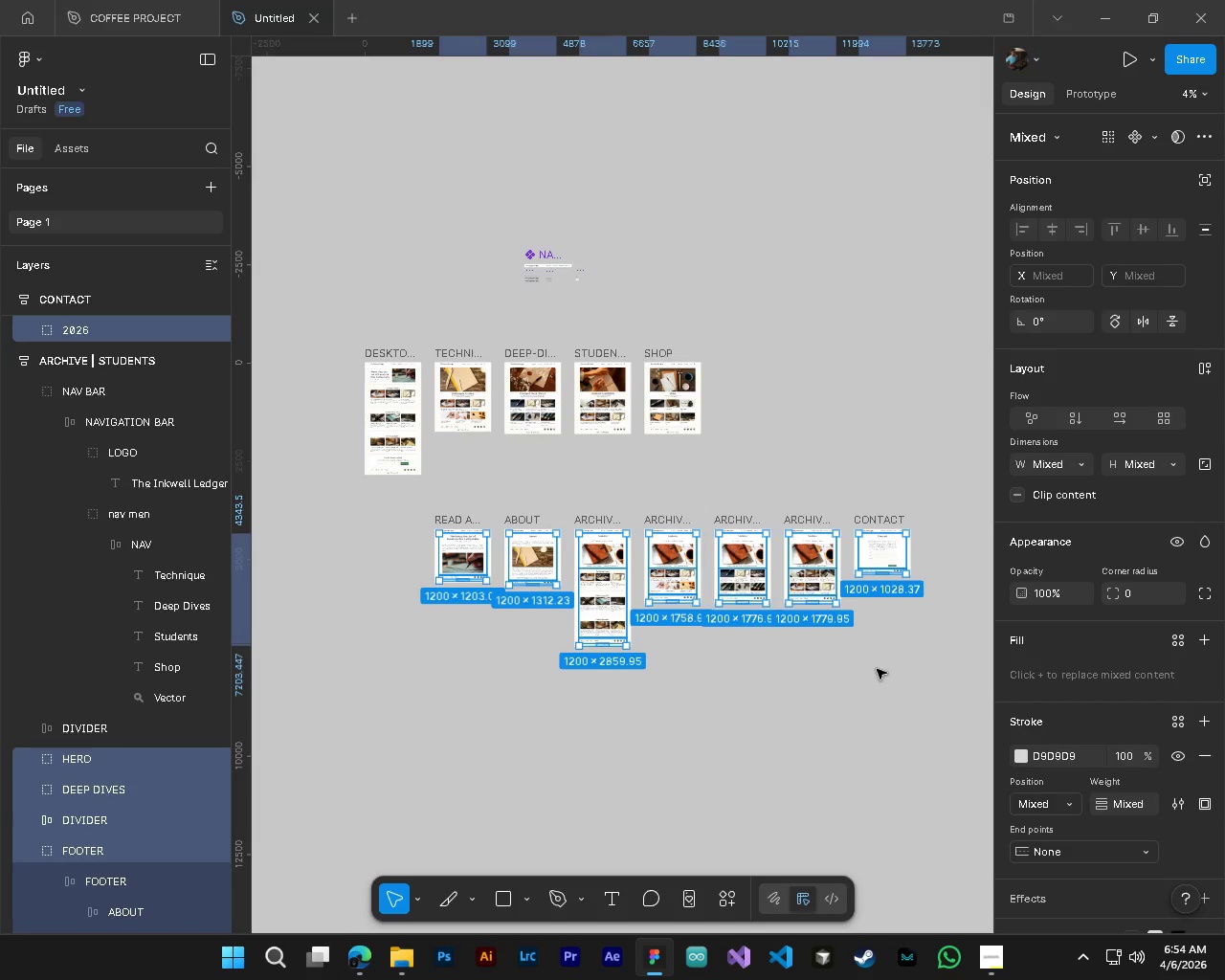 
left_click_drag(start_coordinate=[925, 684], to_coordinate=[414, 516])
 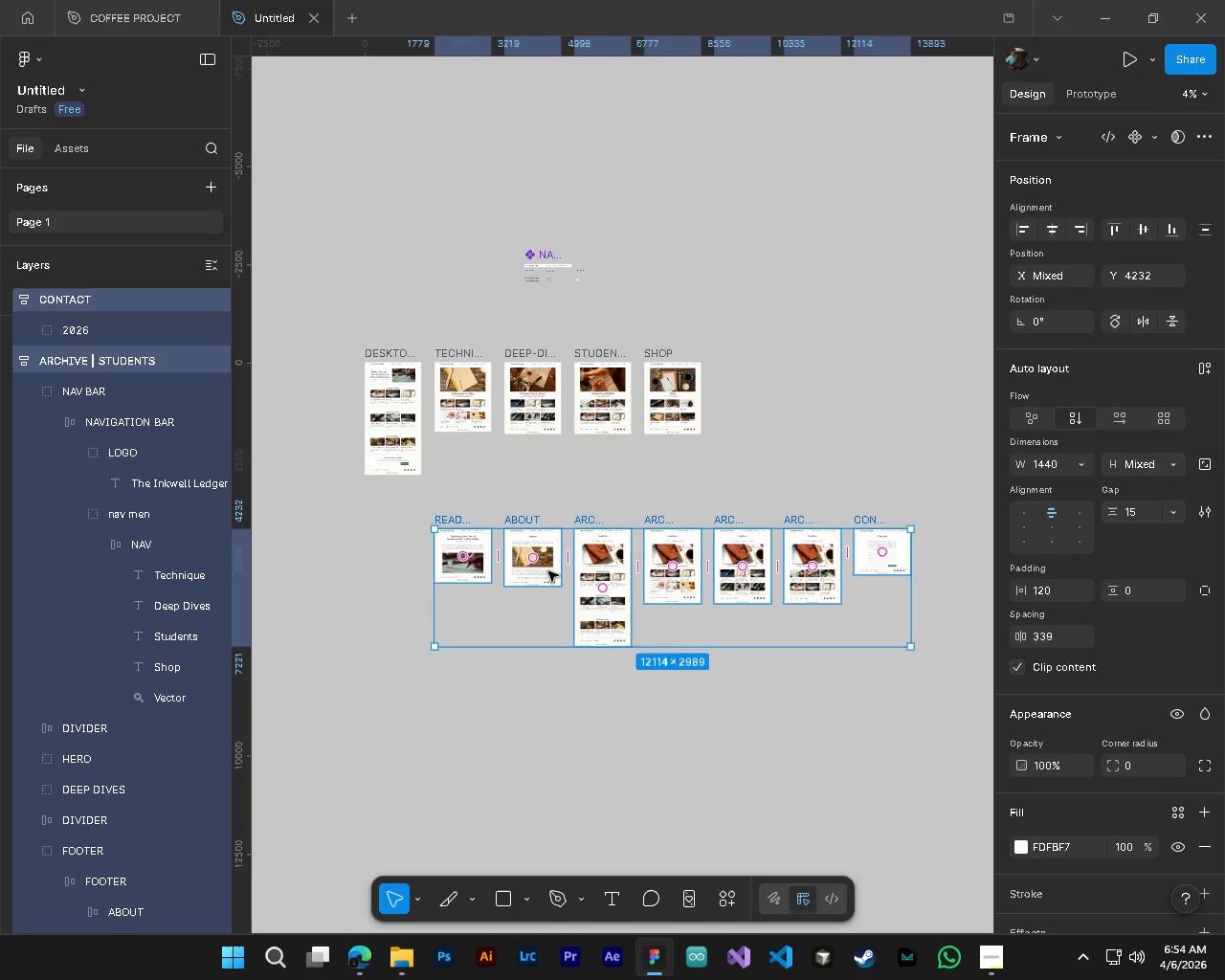 
left_click_drag(start_coordinate=[546, 572], to_coordinate=[546, 508])
 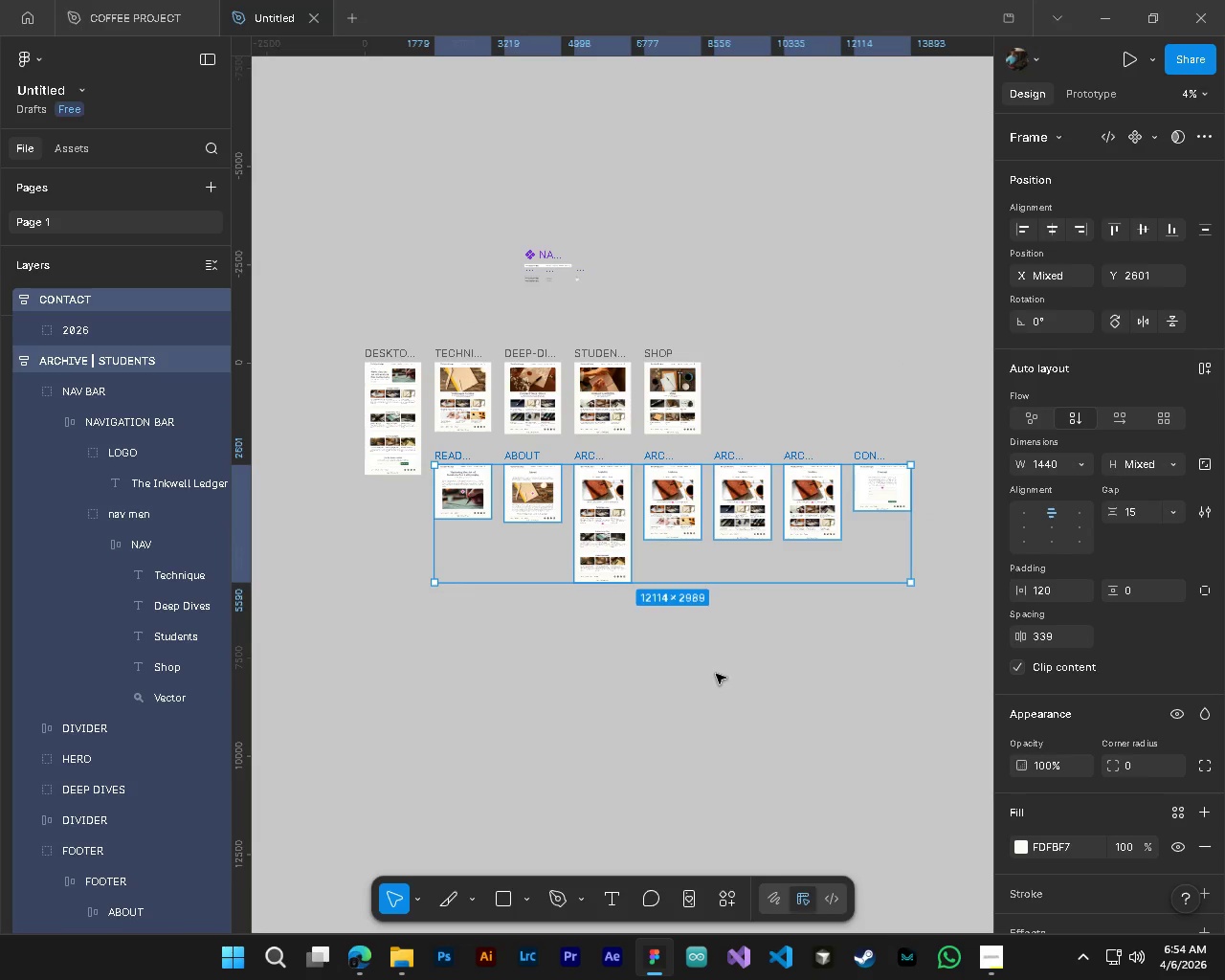 
left_click([716, 674])
 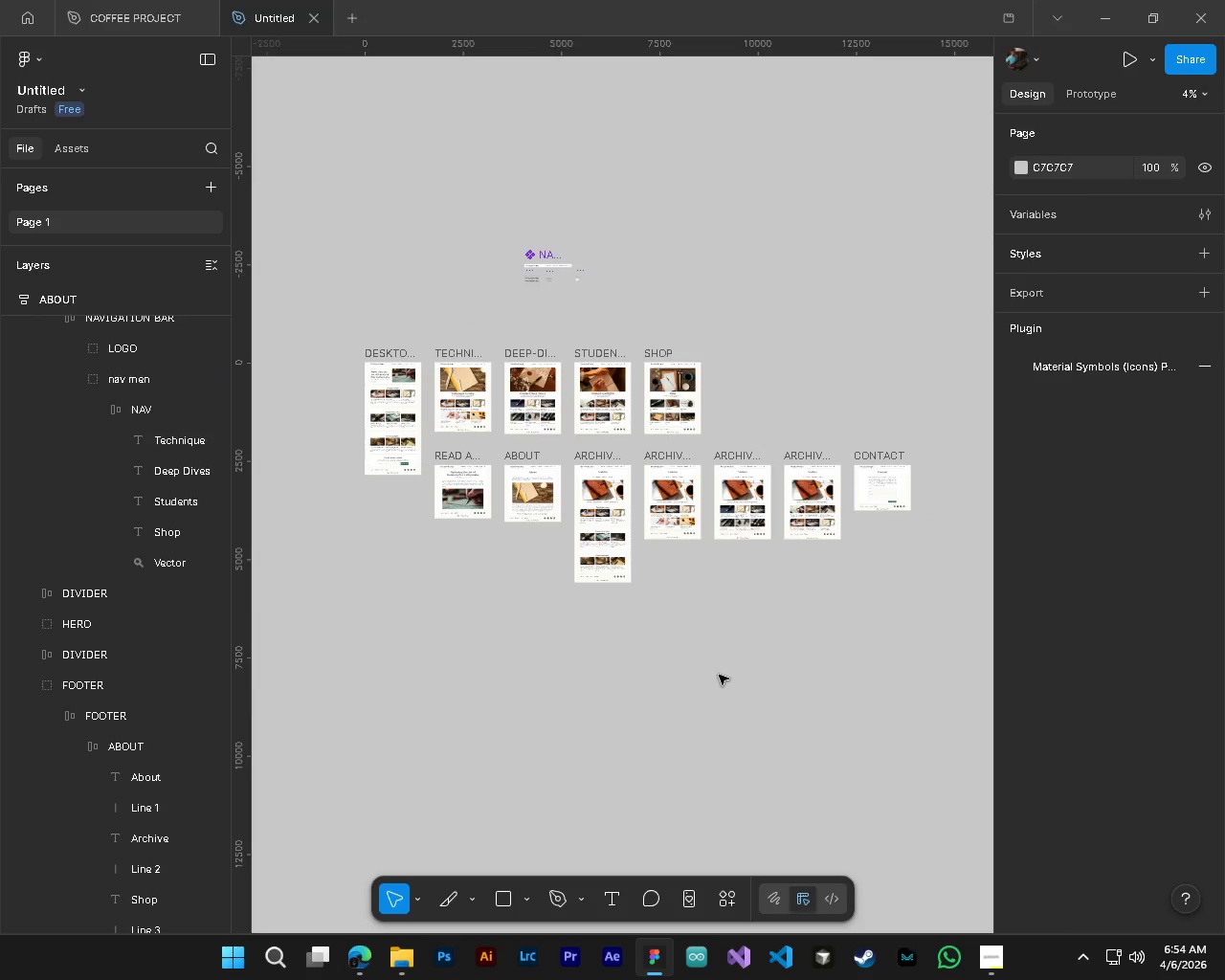 
hold_key(key=ControlLeft, duration=1.16)
 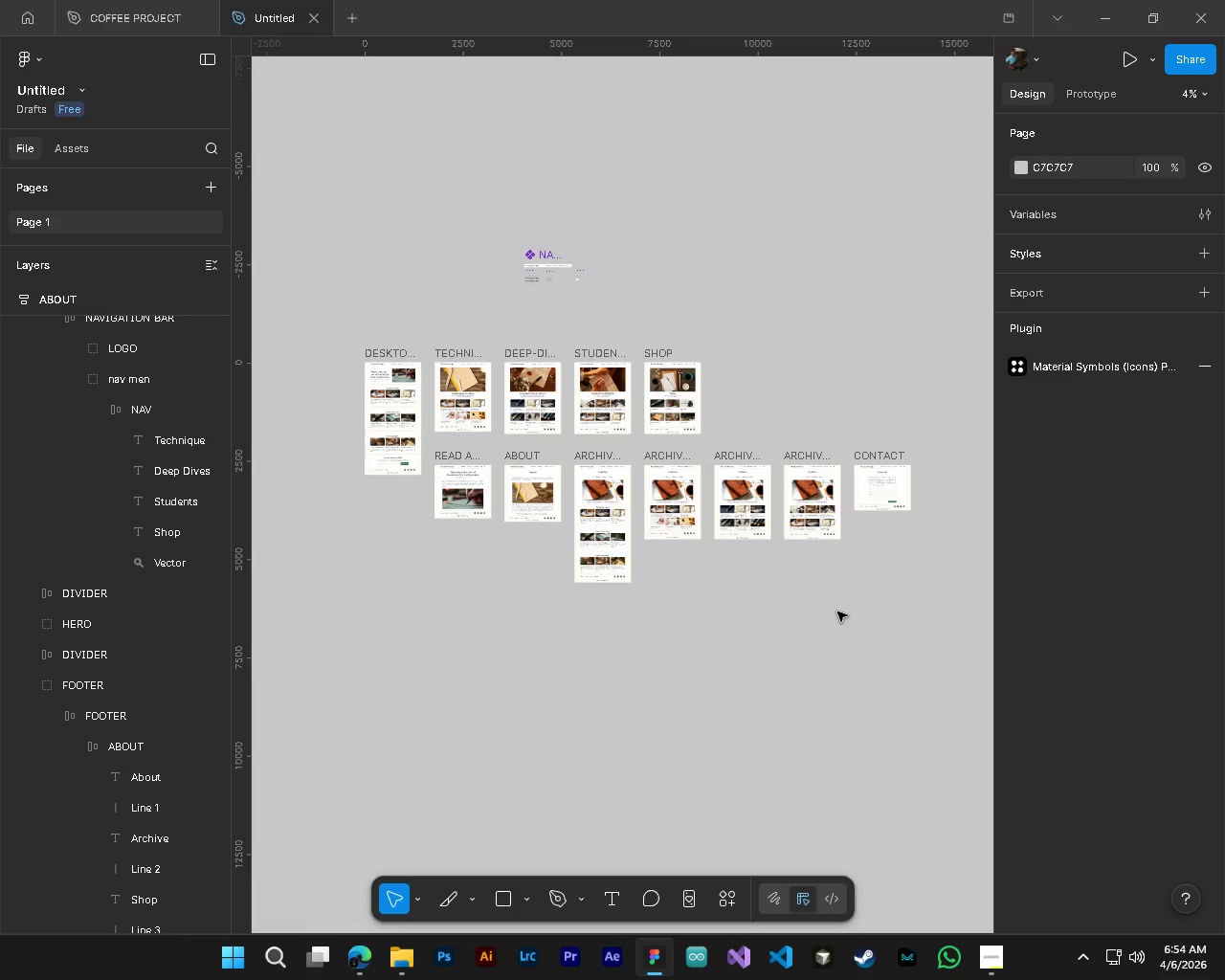 
hold_key(key=AltLeft, duration=1.0)
 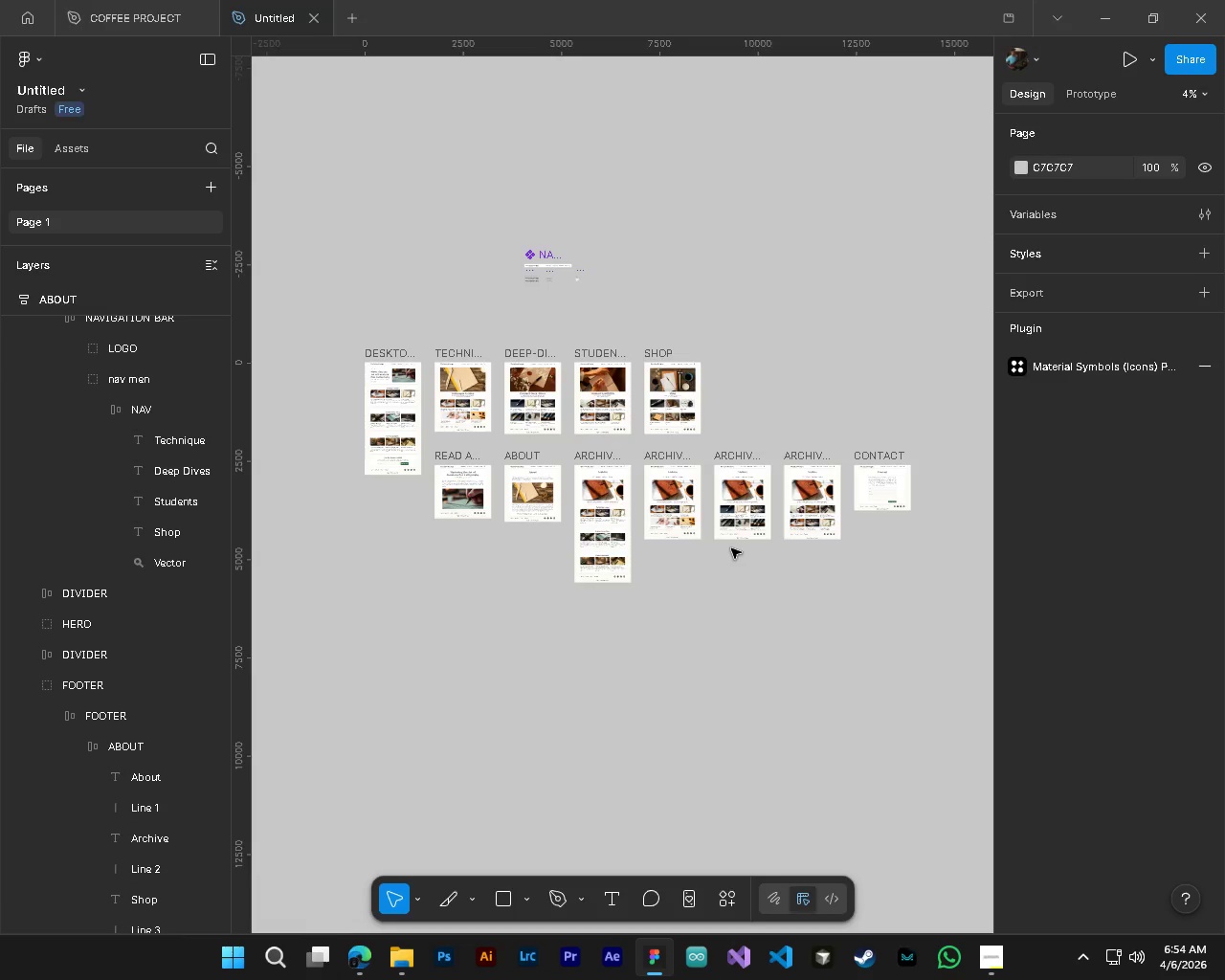 
wait(7.75)
 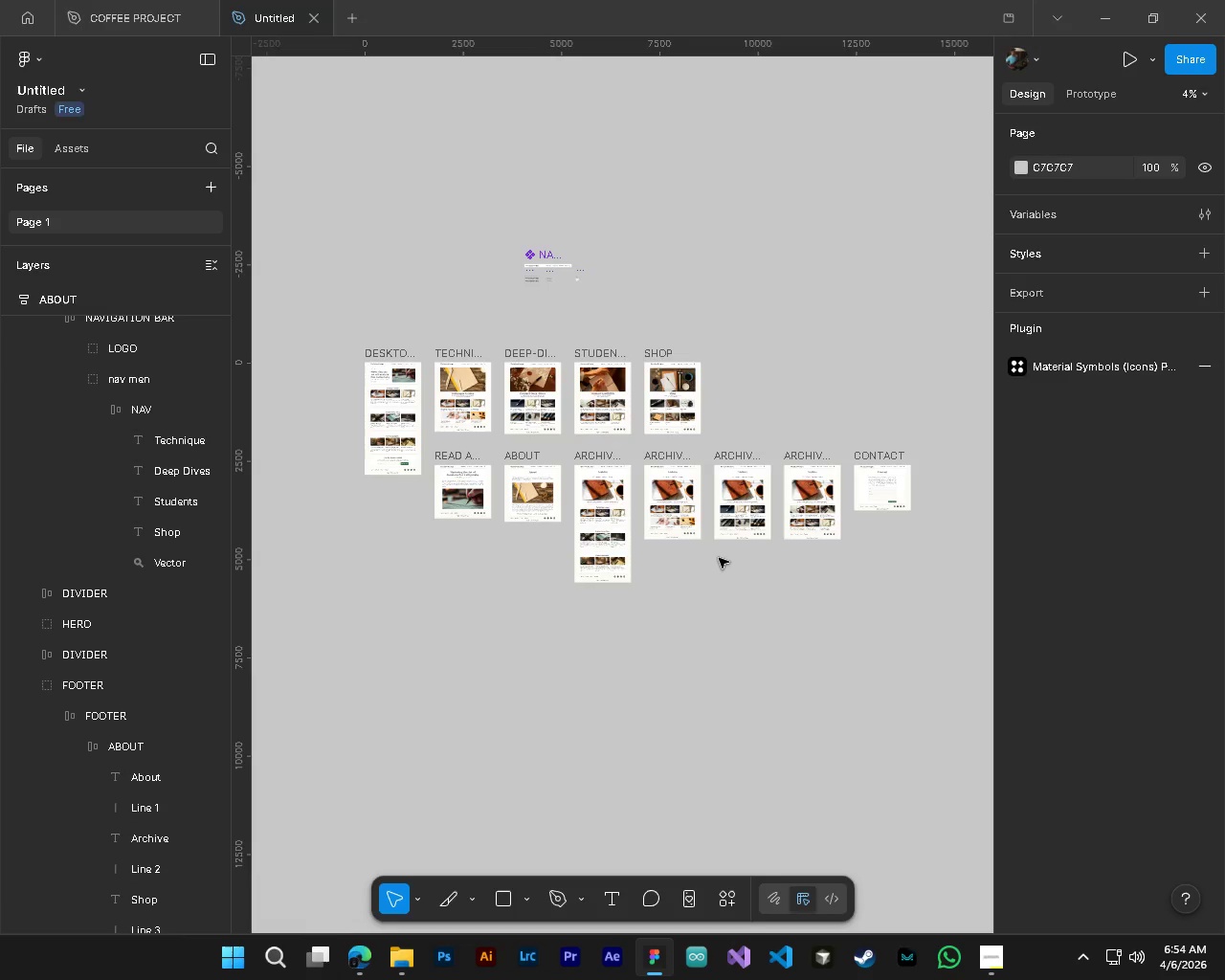 
hold_key(key=AltLeft, duration=0.5)
hold_key(key=ControlLeft, duration=0.53)
scroll: coordinate [508, 226], scroll_direction: up, amount: 5.0
 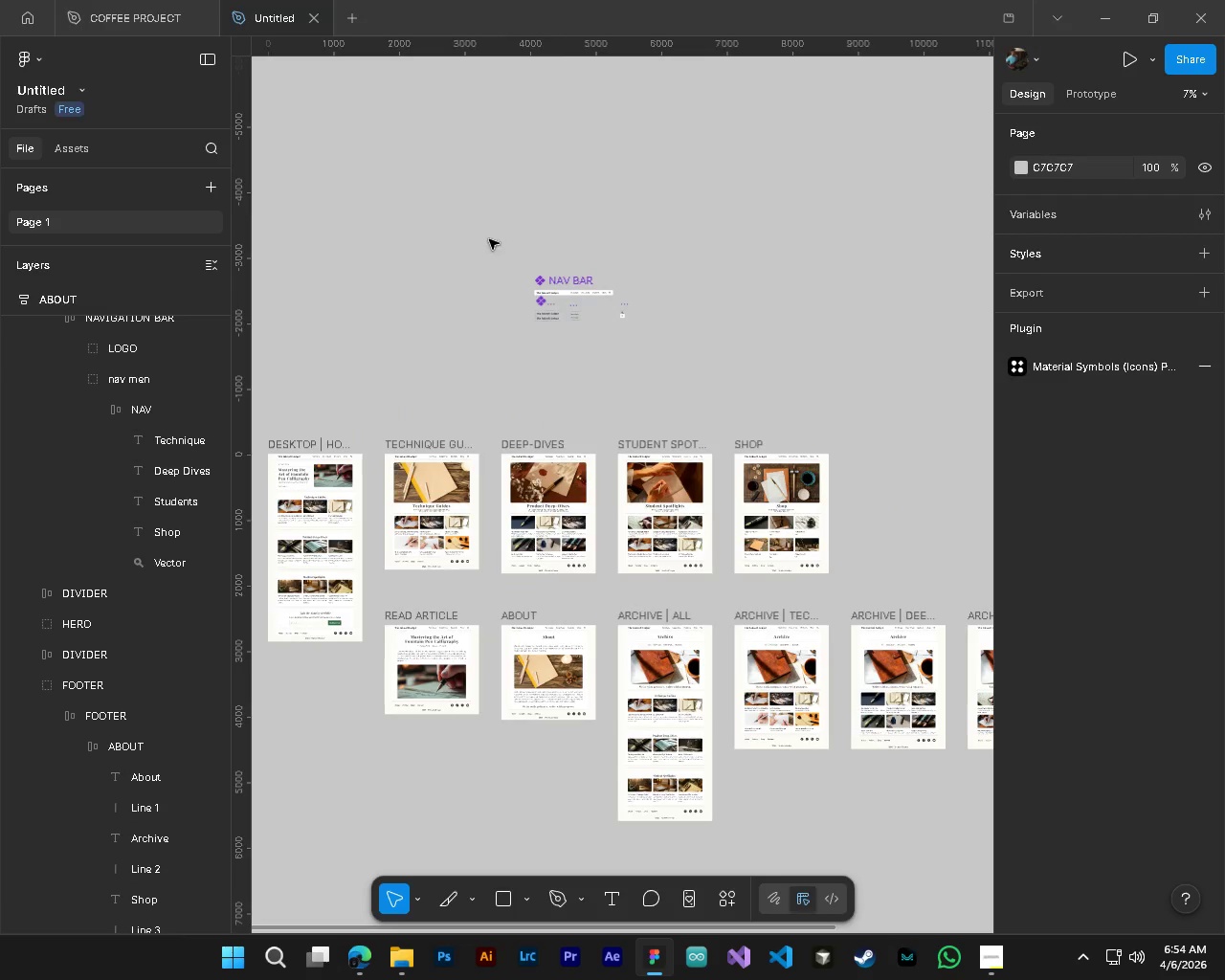 
left_click_drag(start_coordinate=[489, 238], to_coordinate=[718, 366])
 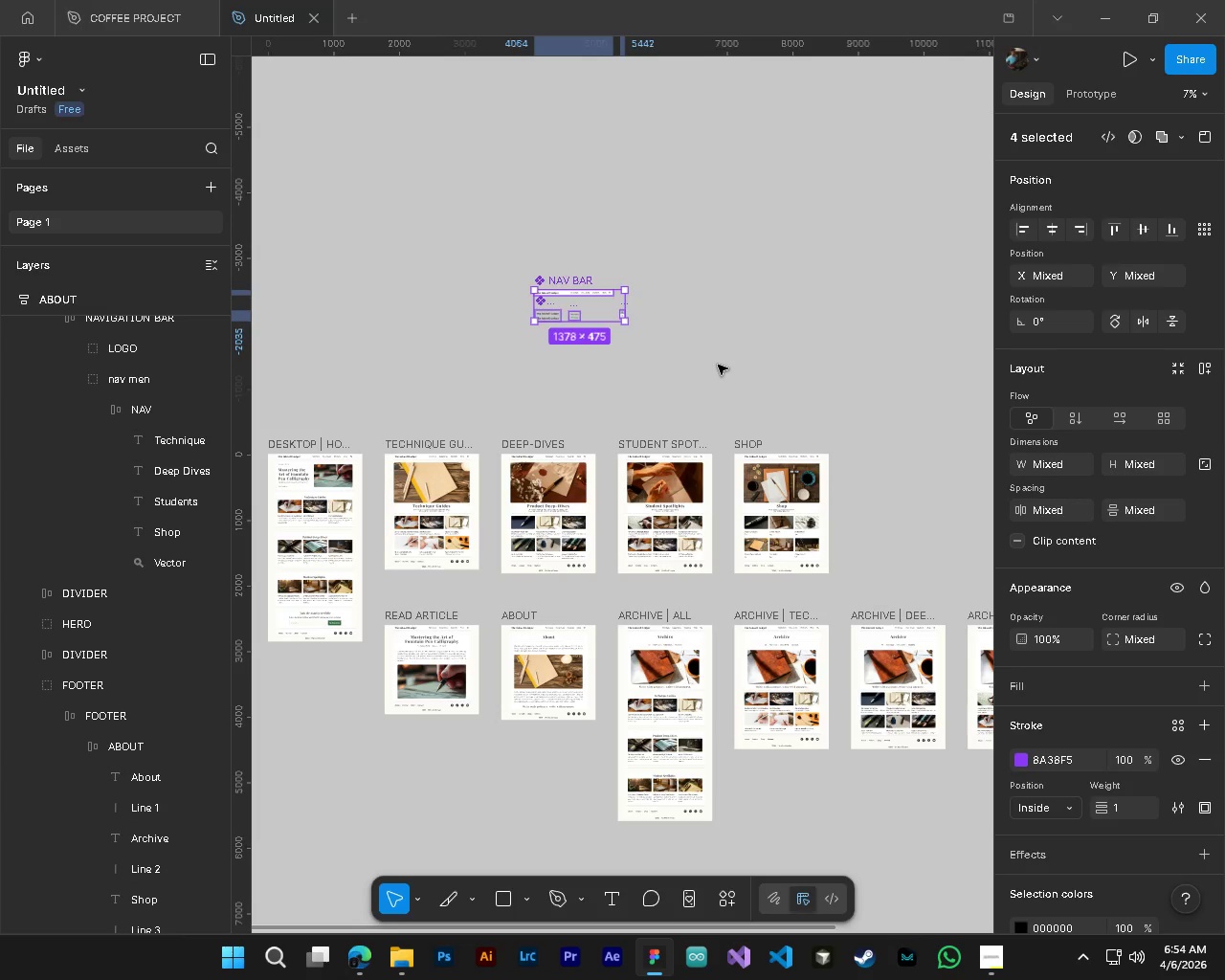 
hold_key(key=ControlLeft, duration=0.47)
hold_key(key=AltLeft, duration=0.38)
scroll: coordinate [688, 351], scroll_direction: down, amount: 5.0
 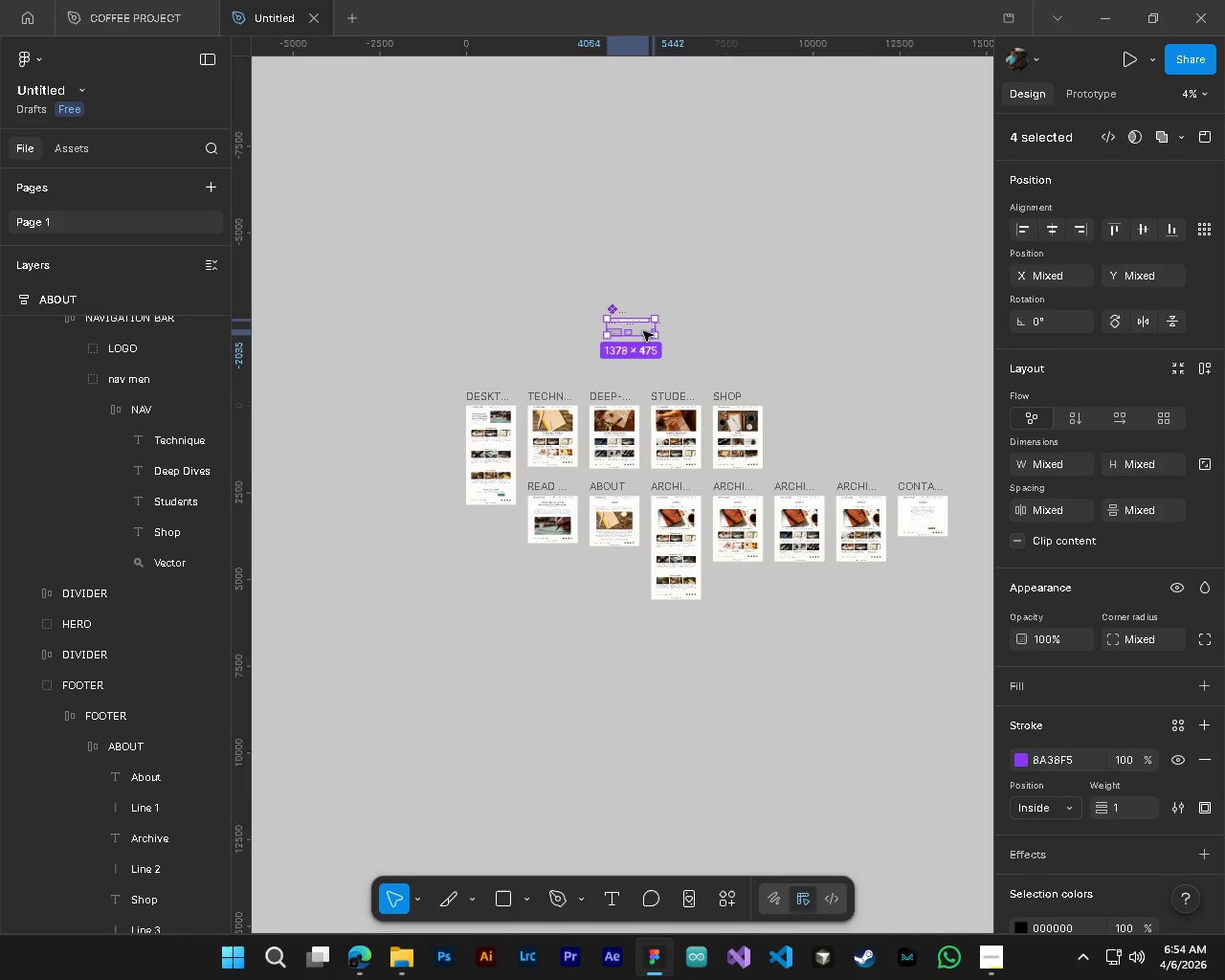 
left_click_drag(start_coordinate=[643, 331], to_coordinate=[824, 436])
 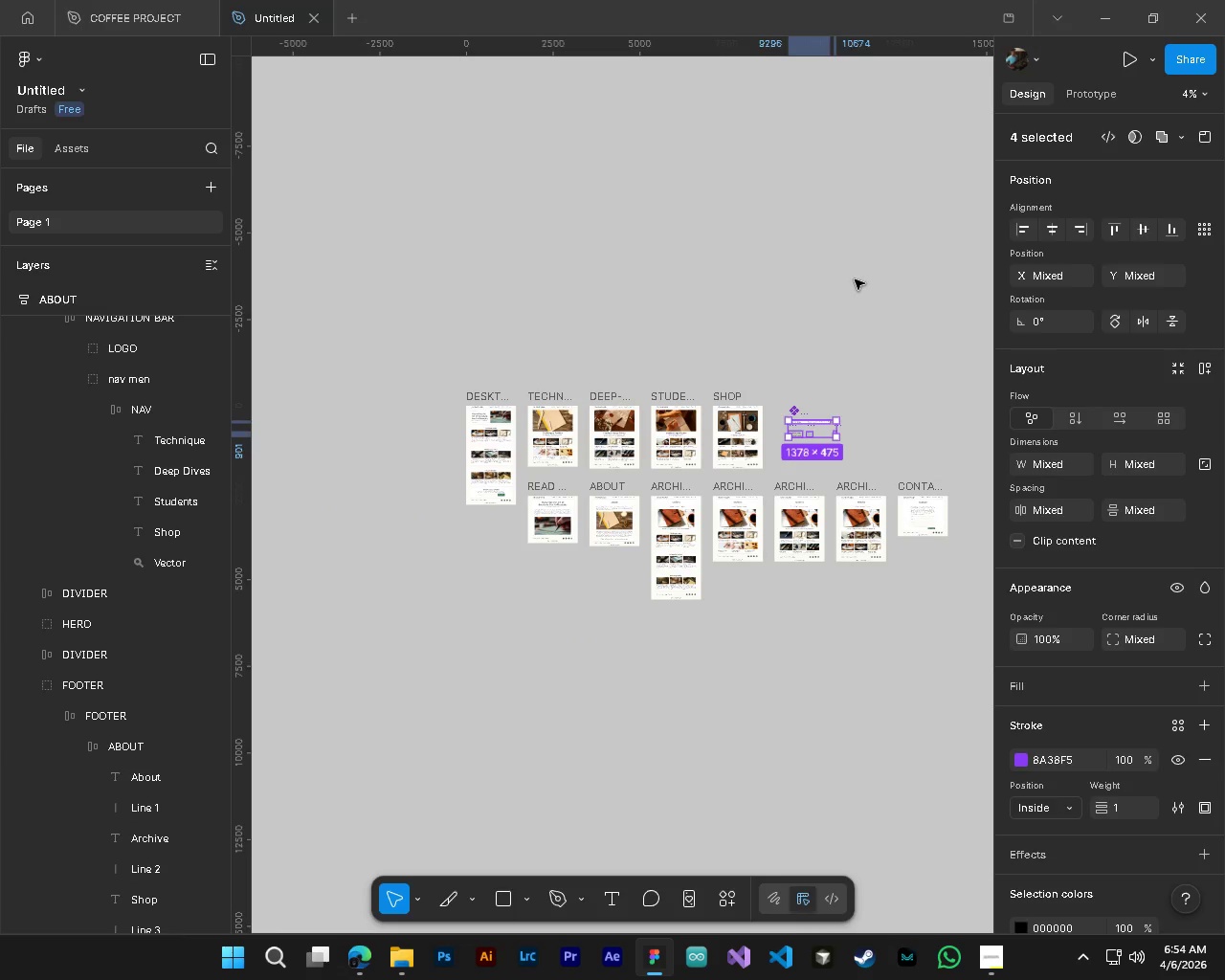 
left_click([855, 279])
 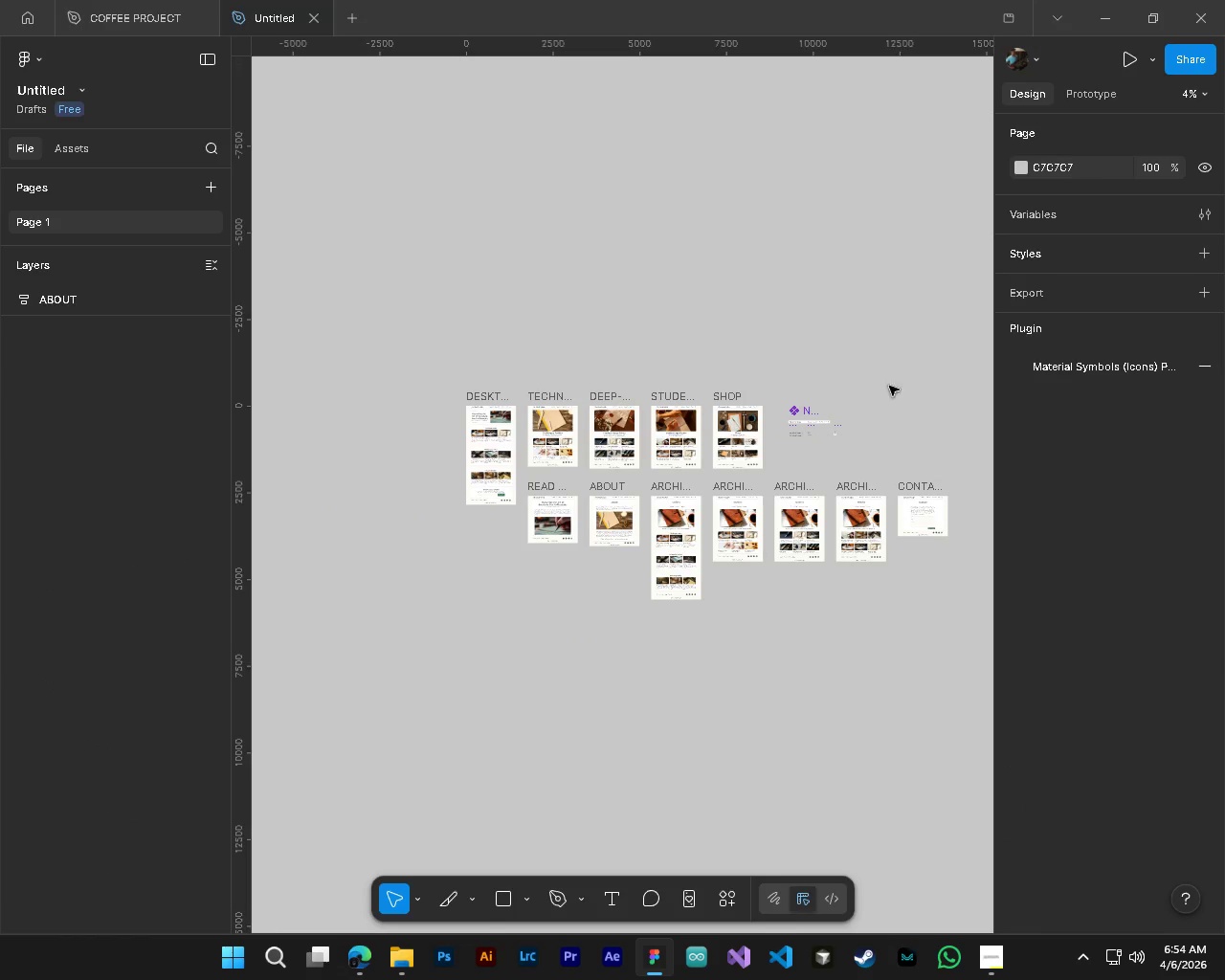 
hold_key(key=AltLeft, duration=1.0)
hold_key(key=ControlLeft, duration=1.02)
scroll: coordinate [797, 460], scroll_direction: up, amount: 14.0
 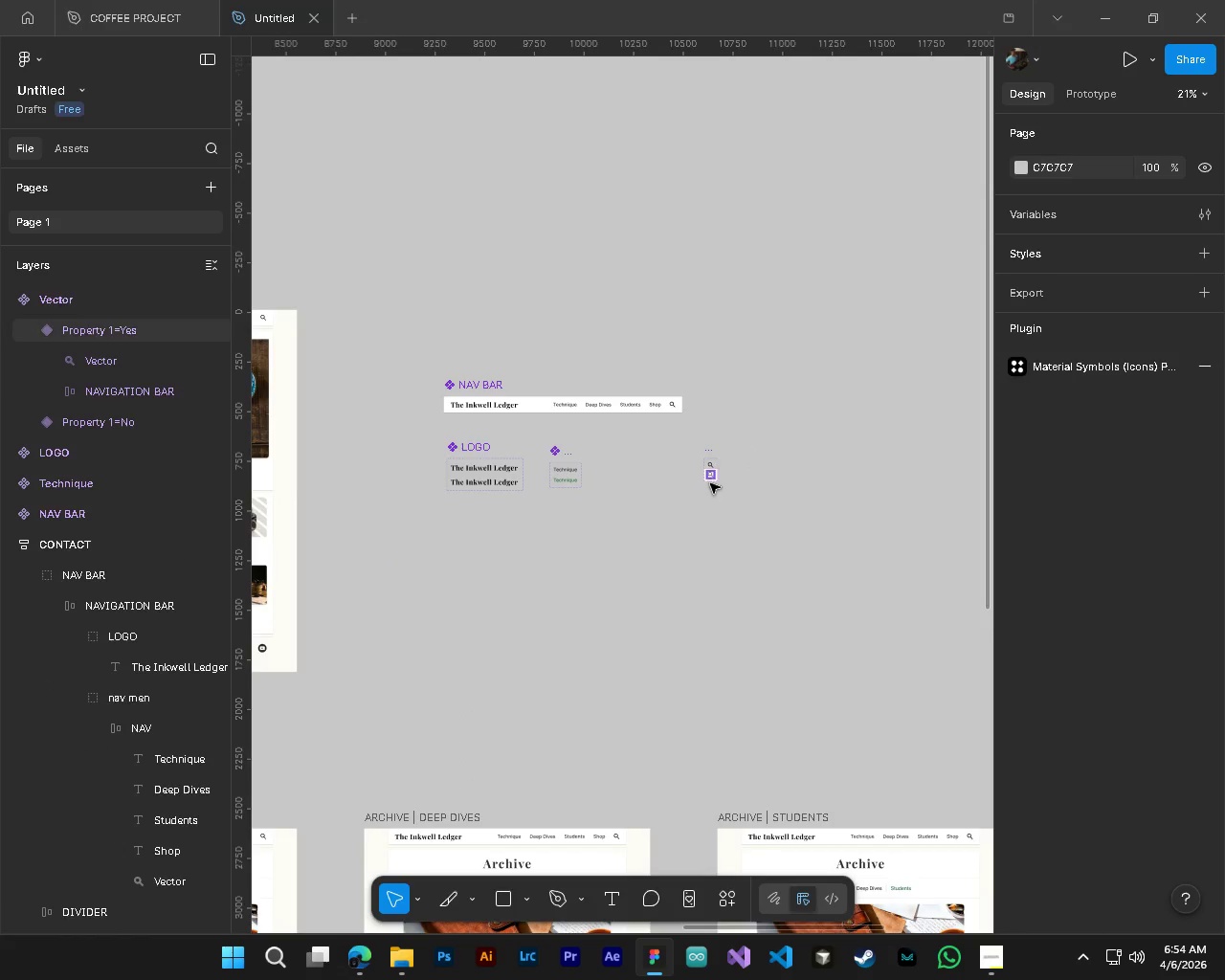 
left_click([712, 479])
 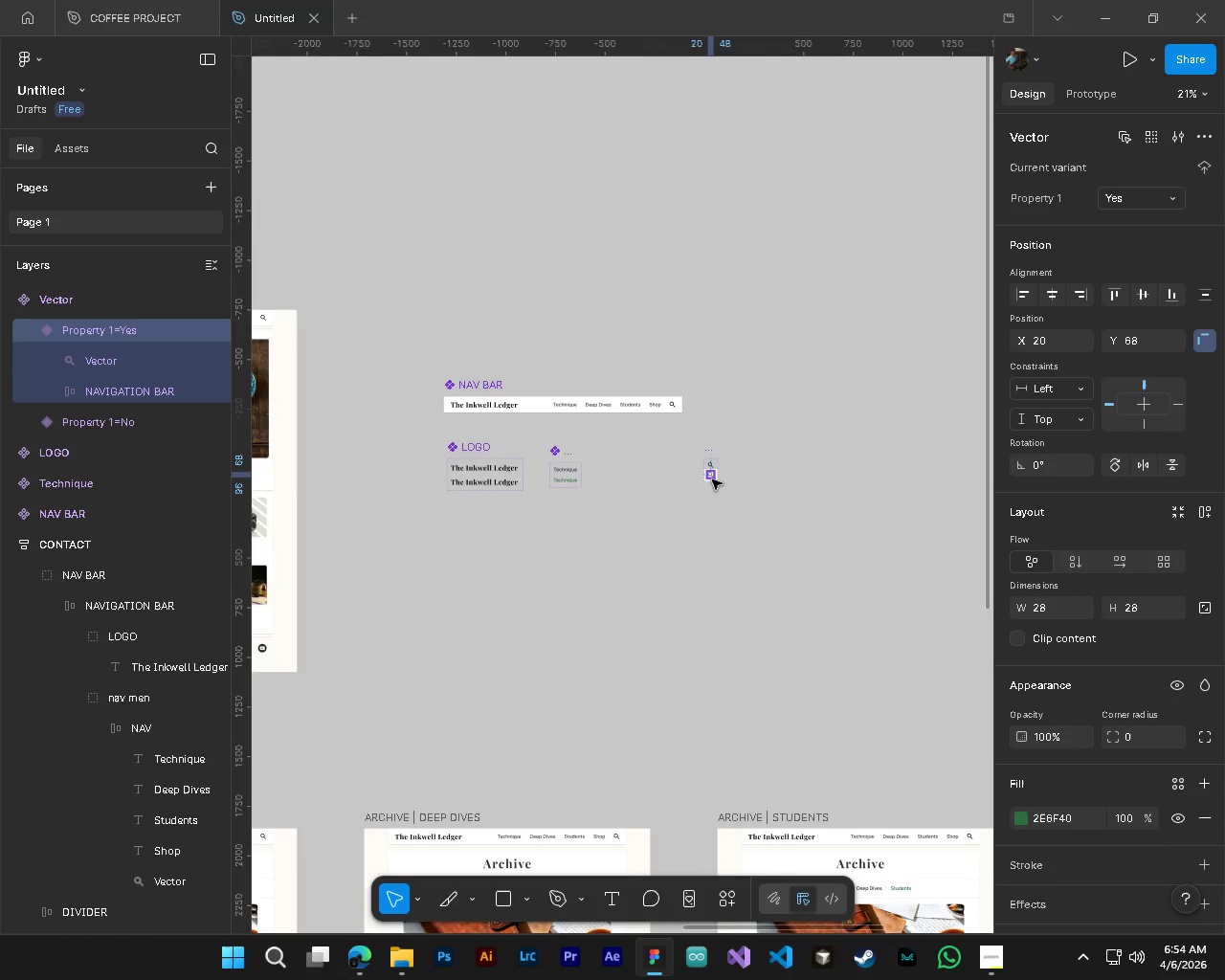 
hold_key(key=ControlLeft, duration=0.64)
hold_key(key=AltLeft, duration=0.58)
scroll: coordinate [712, 479], scroll_direction: up, amount: 9.0
 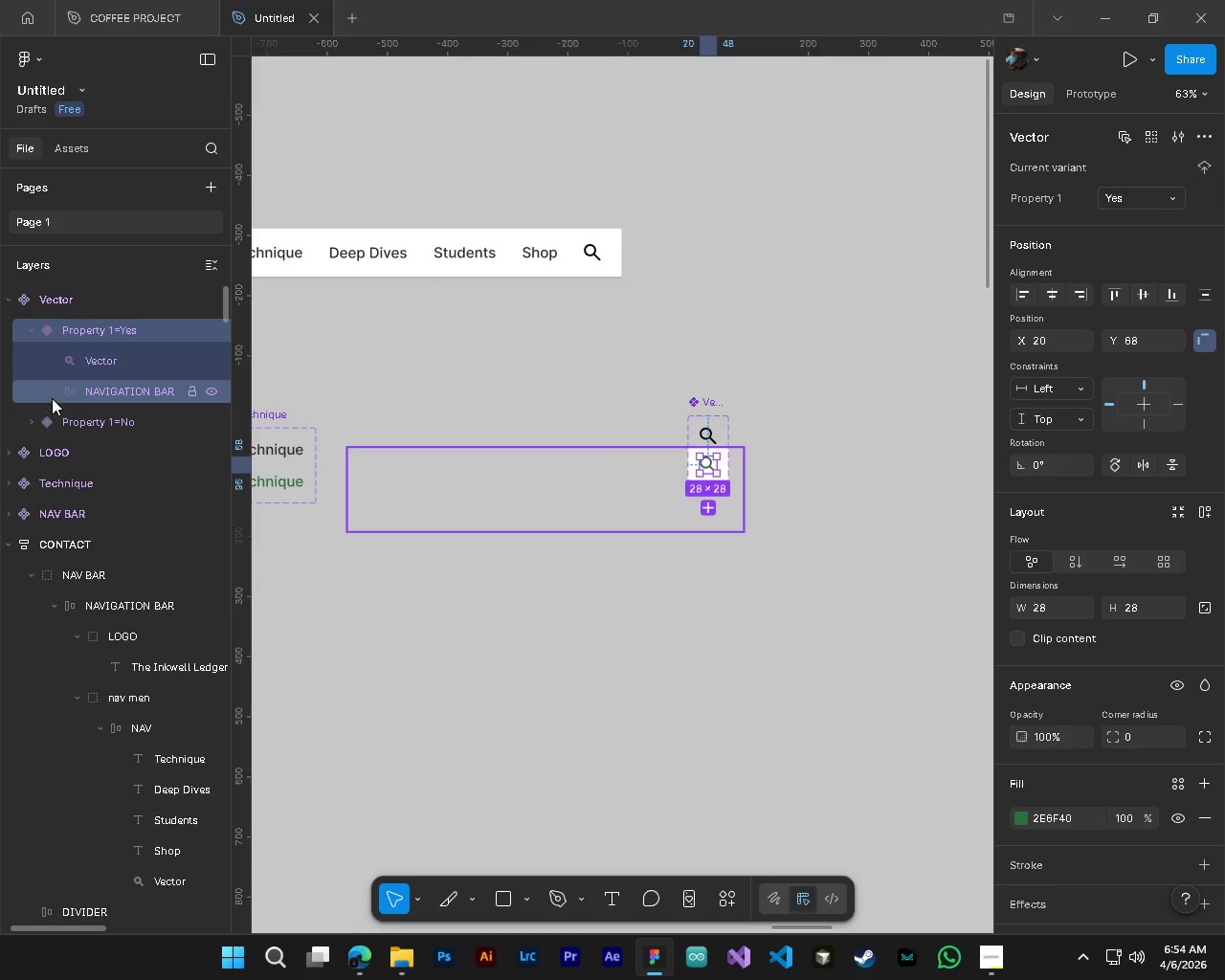 
left_click([62, 391])
 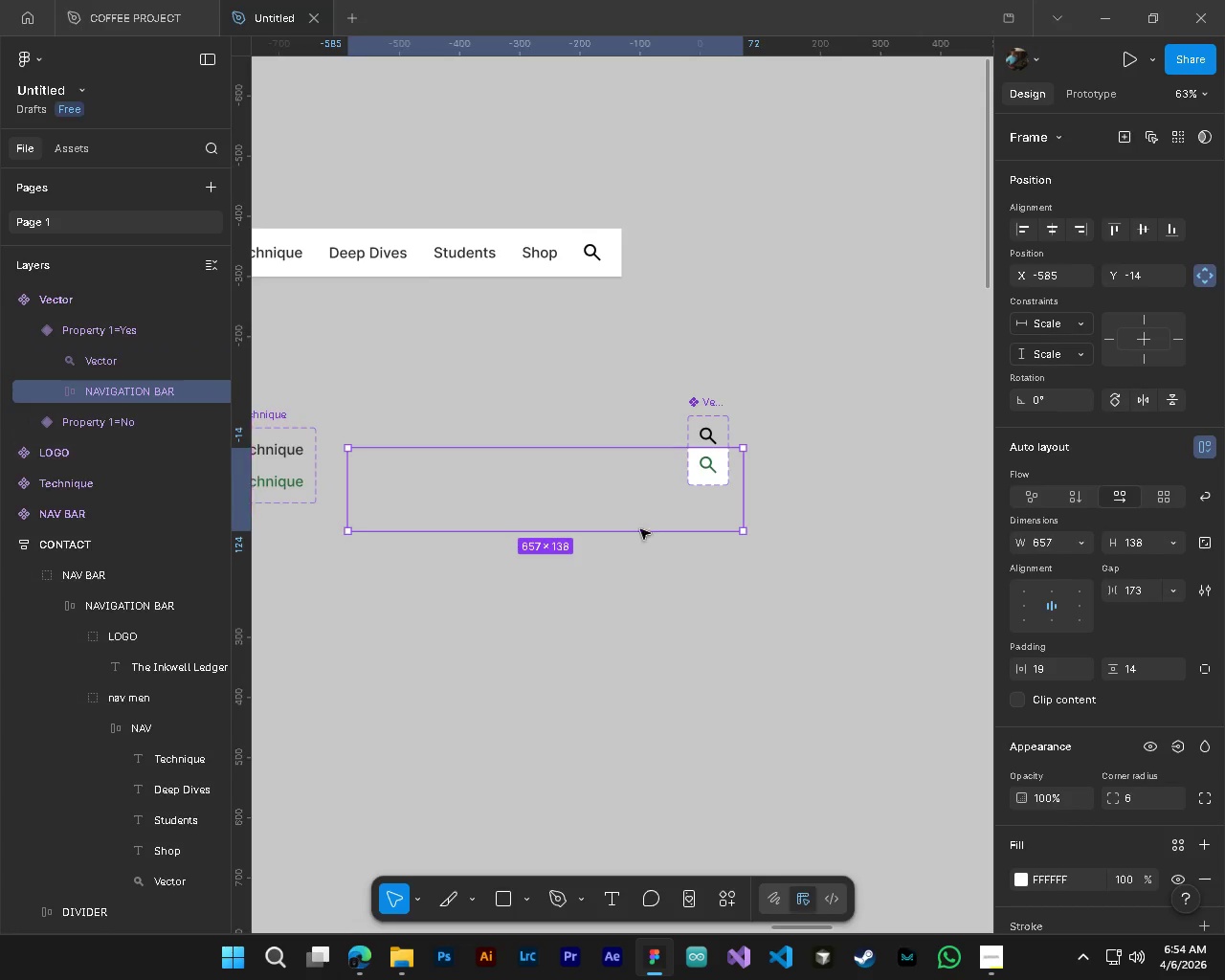 
hold_key(key=AltLeft, duration=0.55)
 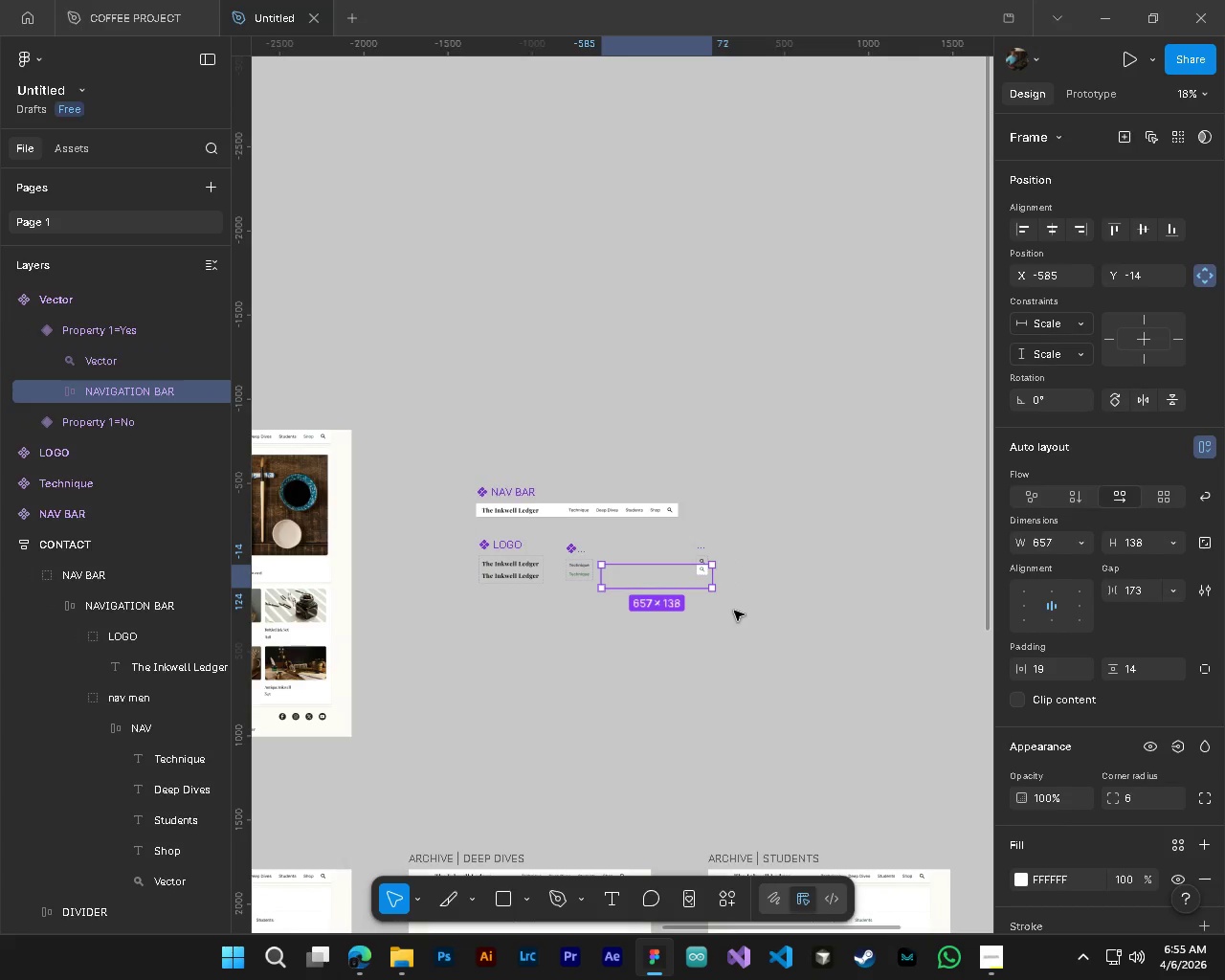 
hold_key(key=ControlLeft, duration=0.53)
 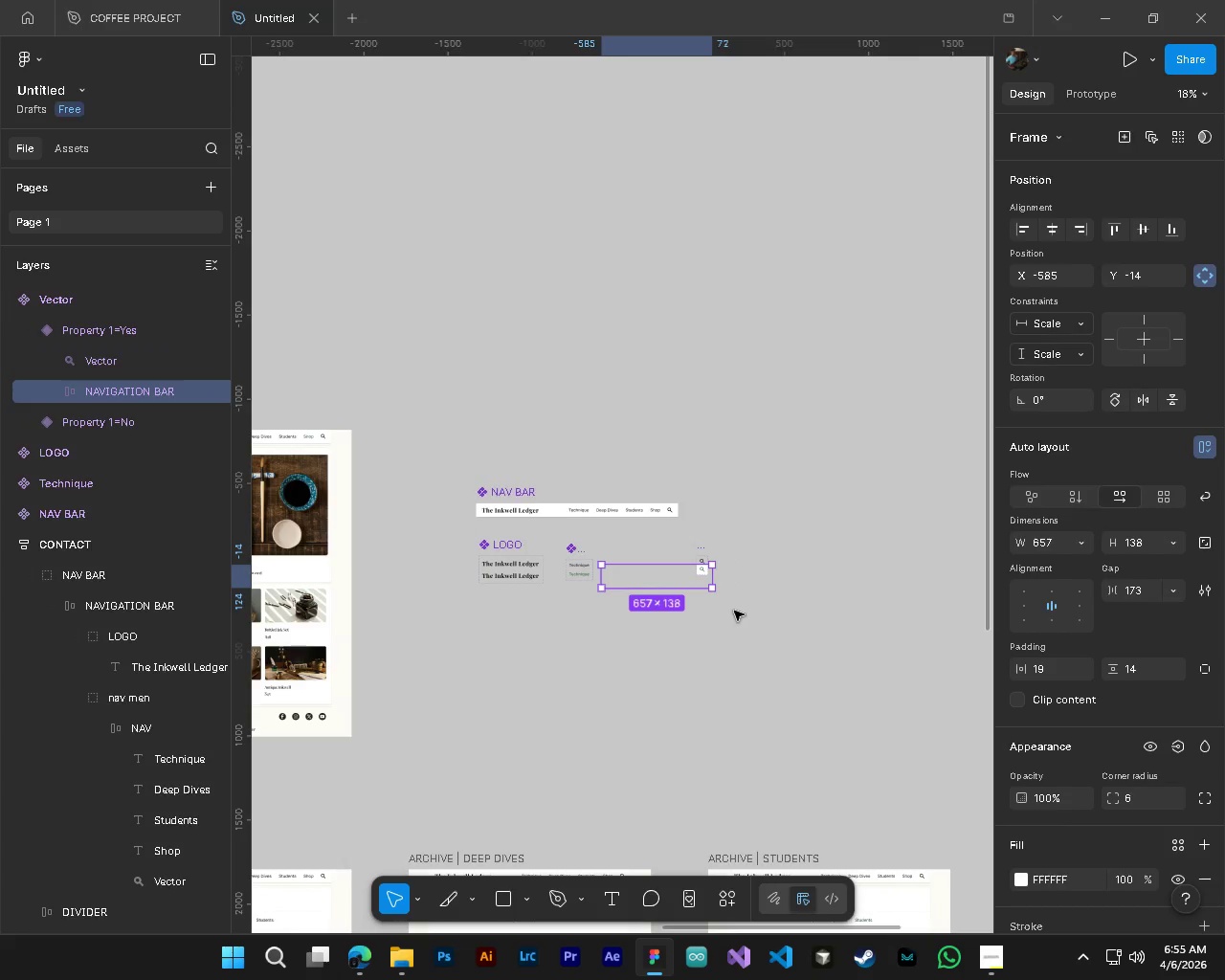 
key(Shift+ShiftLeft)
 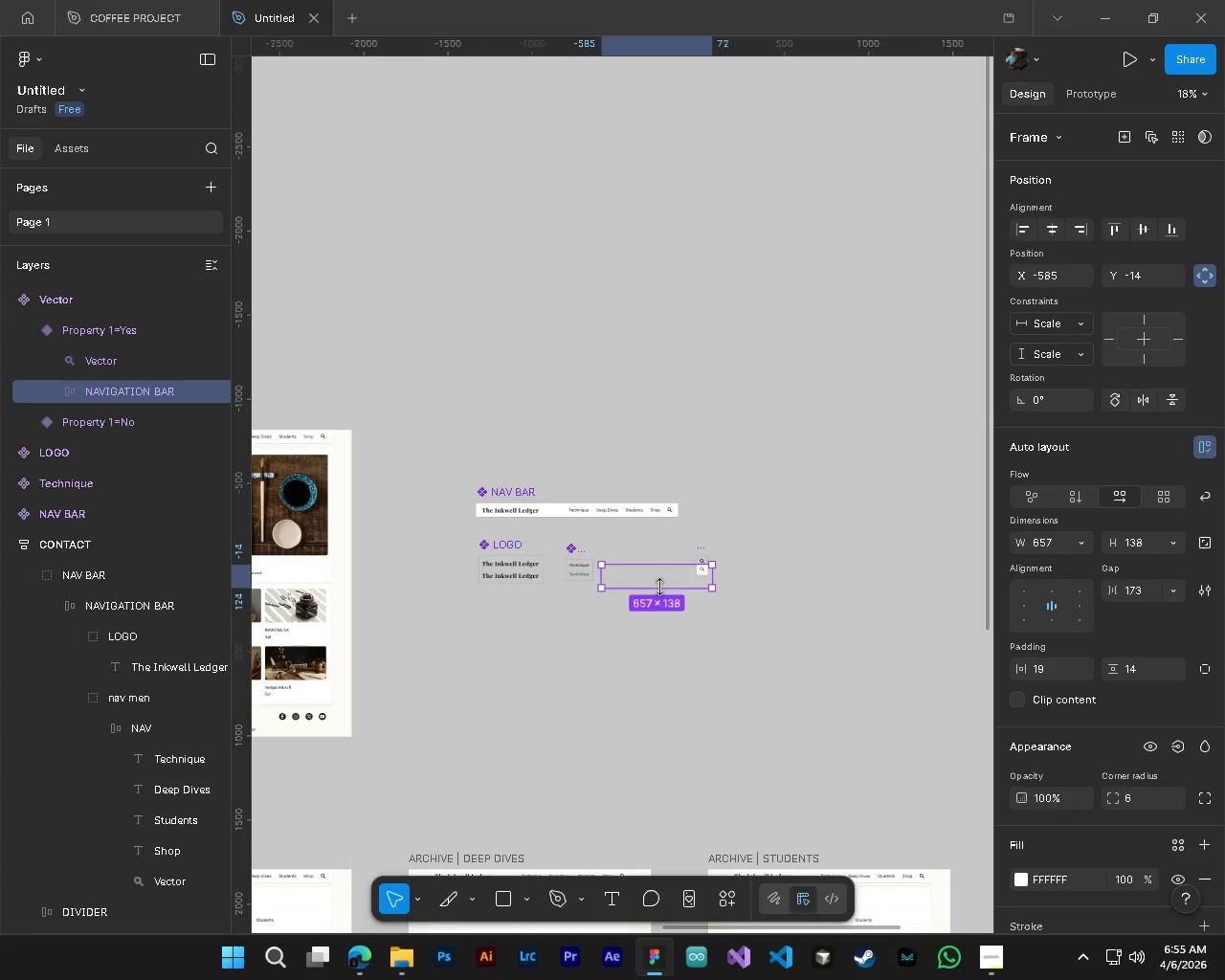 
scroll: coordinate [737, 611], scroll_direction: down, amount: 13.0
 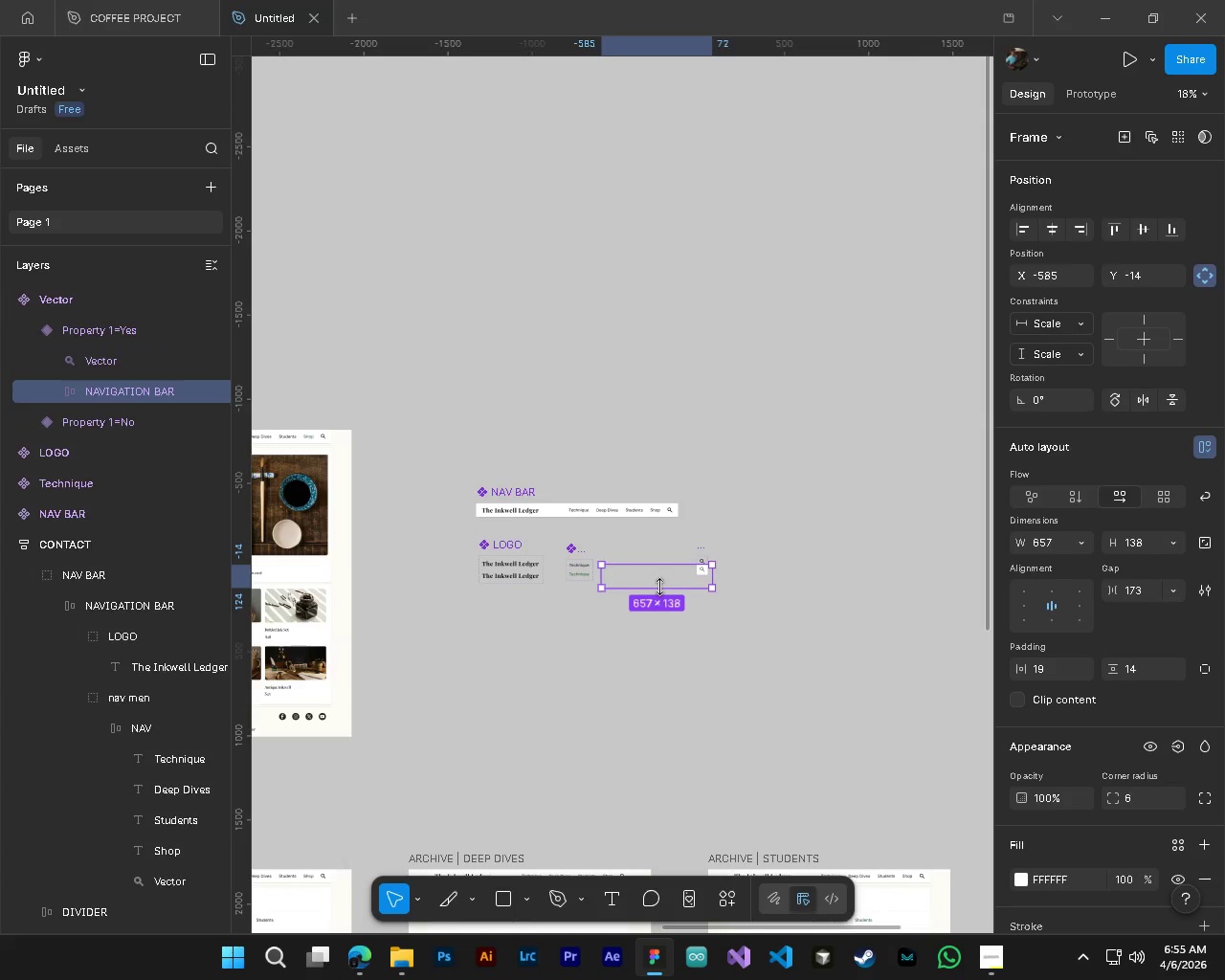 
hold_key(key=AltLeft, duration=0.45)
 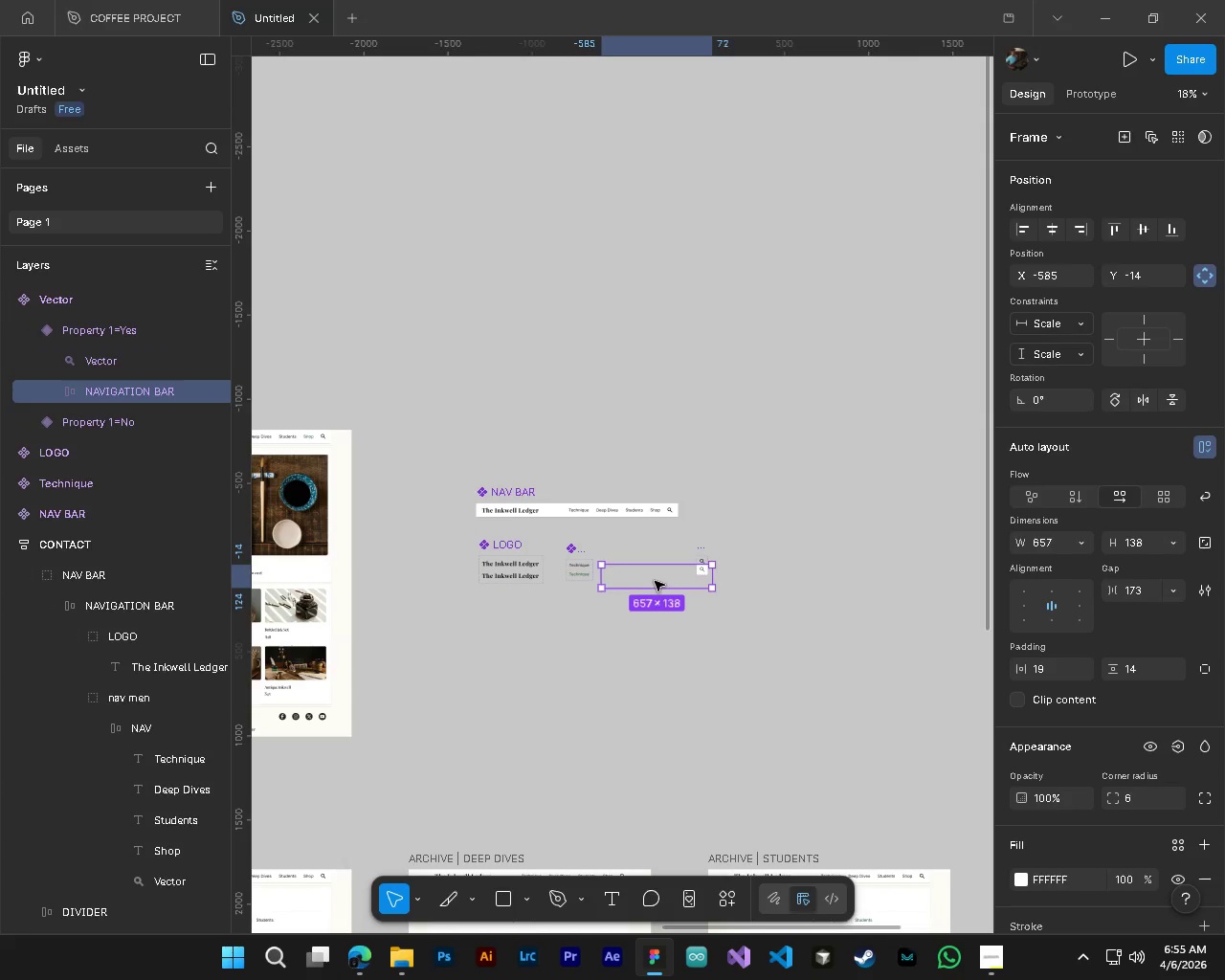 
left_click_drag(start_coordinate=[655, 581], to_coordinate=[932, 690])
 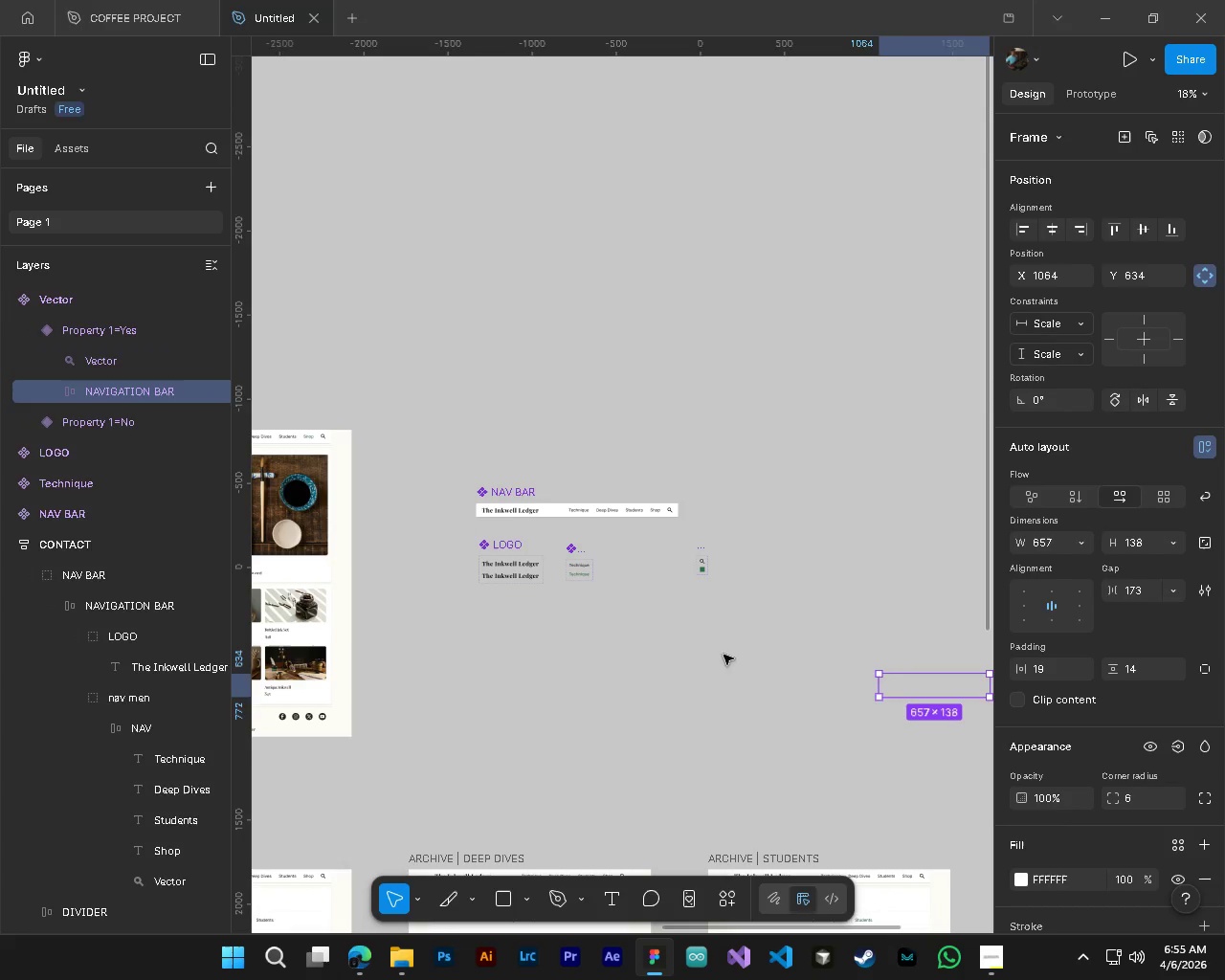 
hold_key(key=ShiftLeft, duration=0.31)
 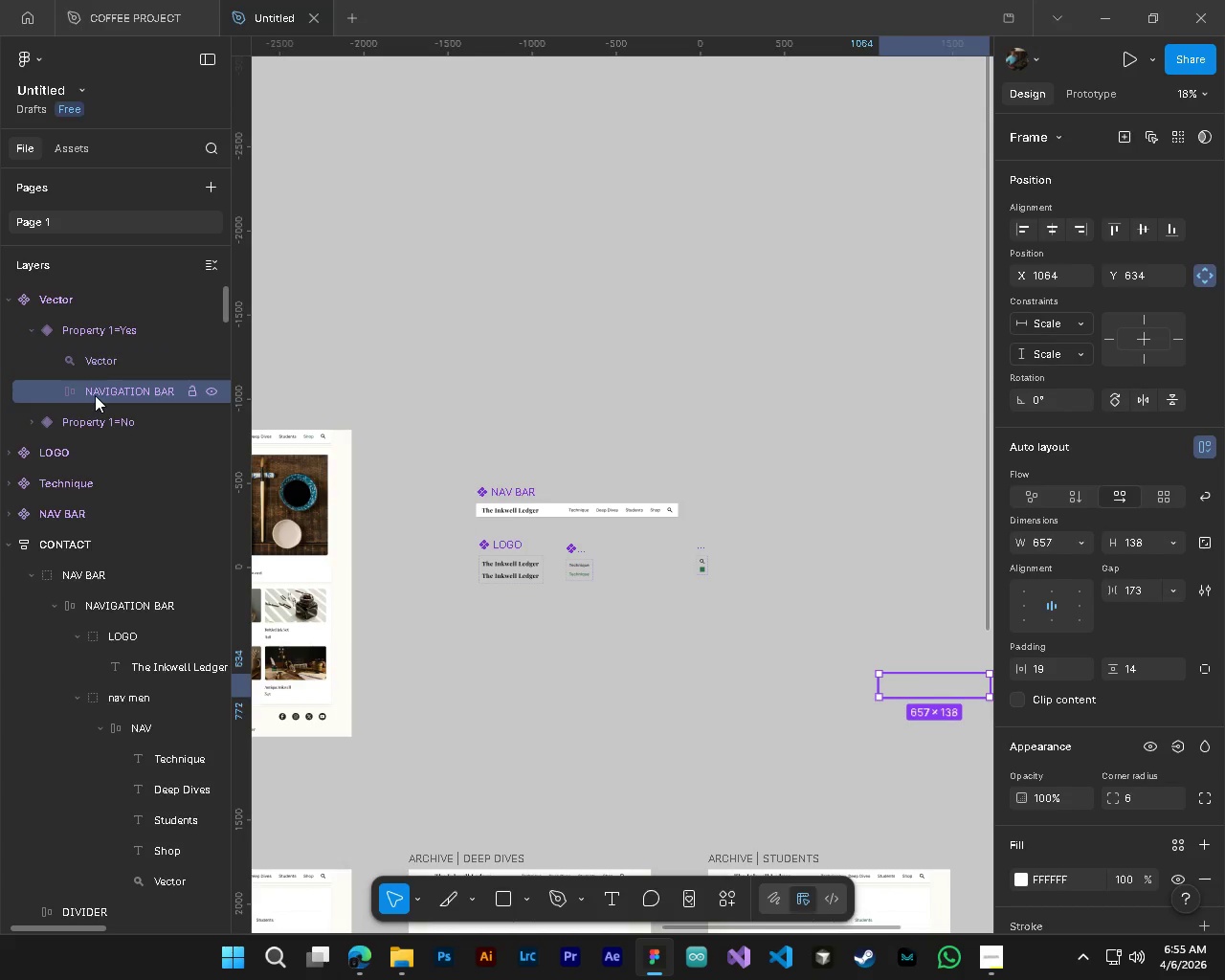 
left_click_drag(start_coordinate=[95, 395], to_coordinate=[91, 291])
 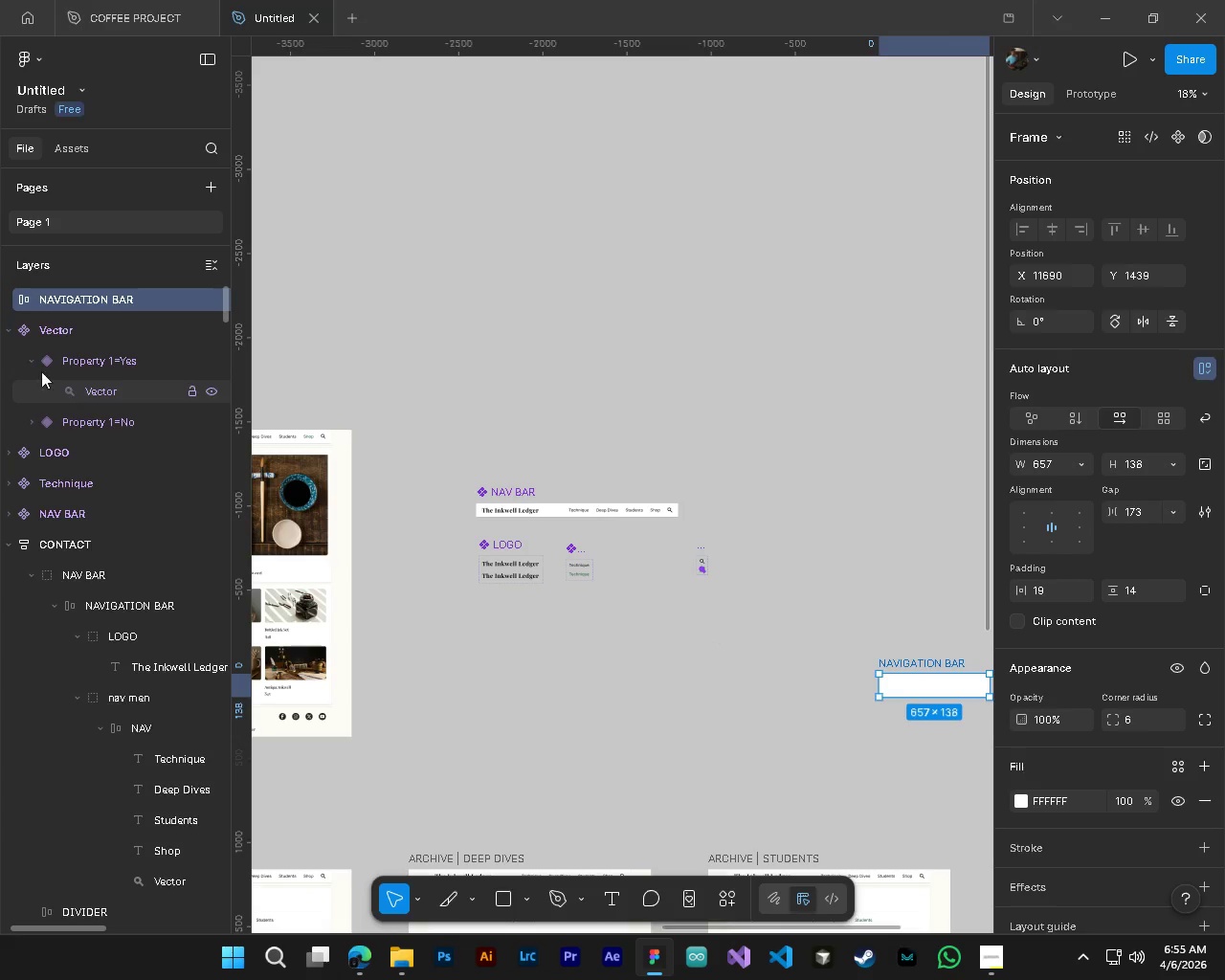 
left_click([31, 361])
 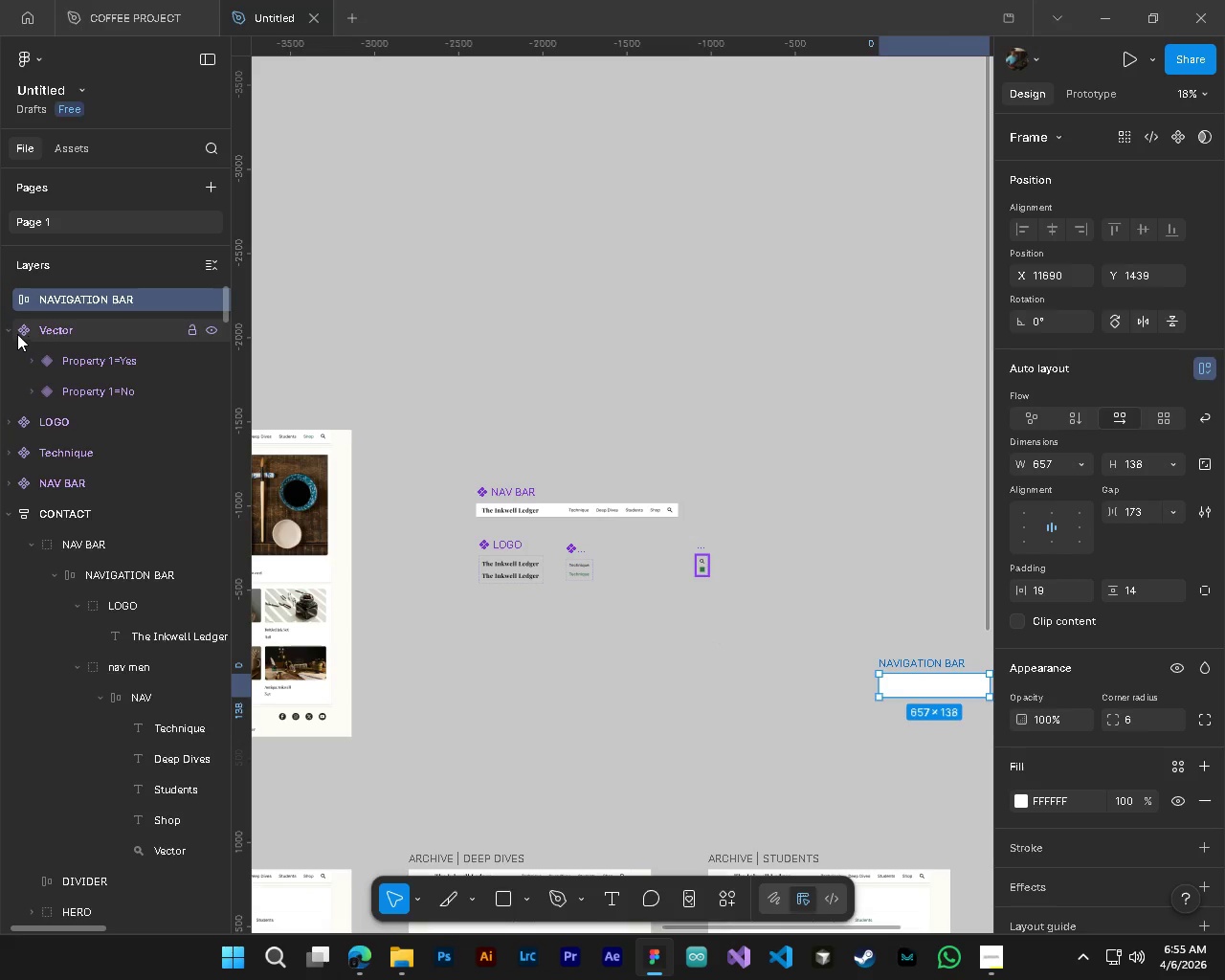 
left_click([7, 332])
 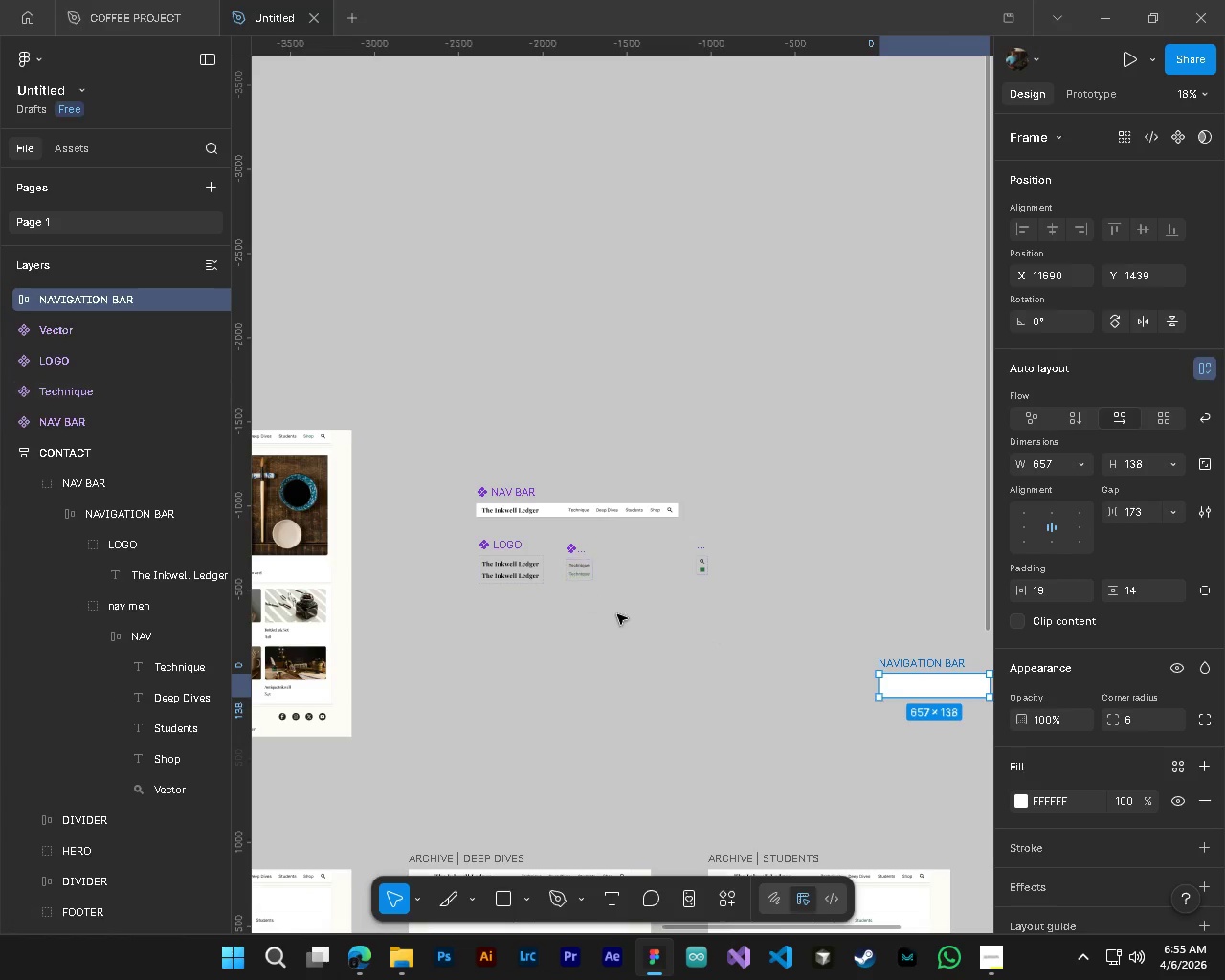 
hold_key(key=ShiftLeft, duration=0.62)
scroll: coordinate [686, 726], scroll_direction: down, amount: 9.0
 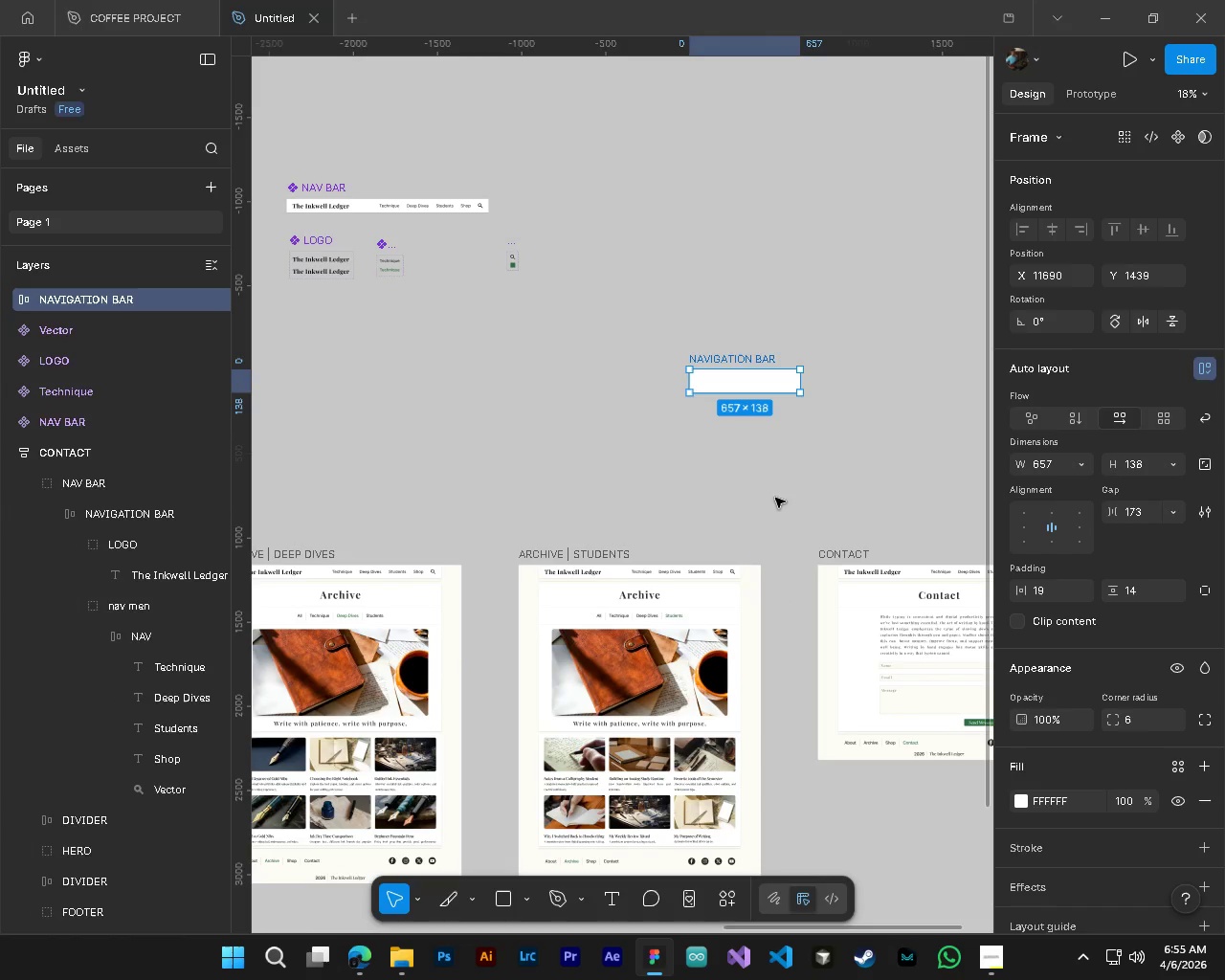 
hold_key(key=ControlLeft, duration=0.89)
 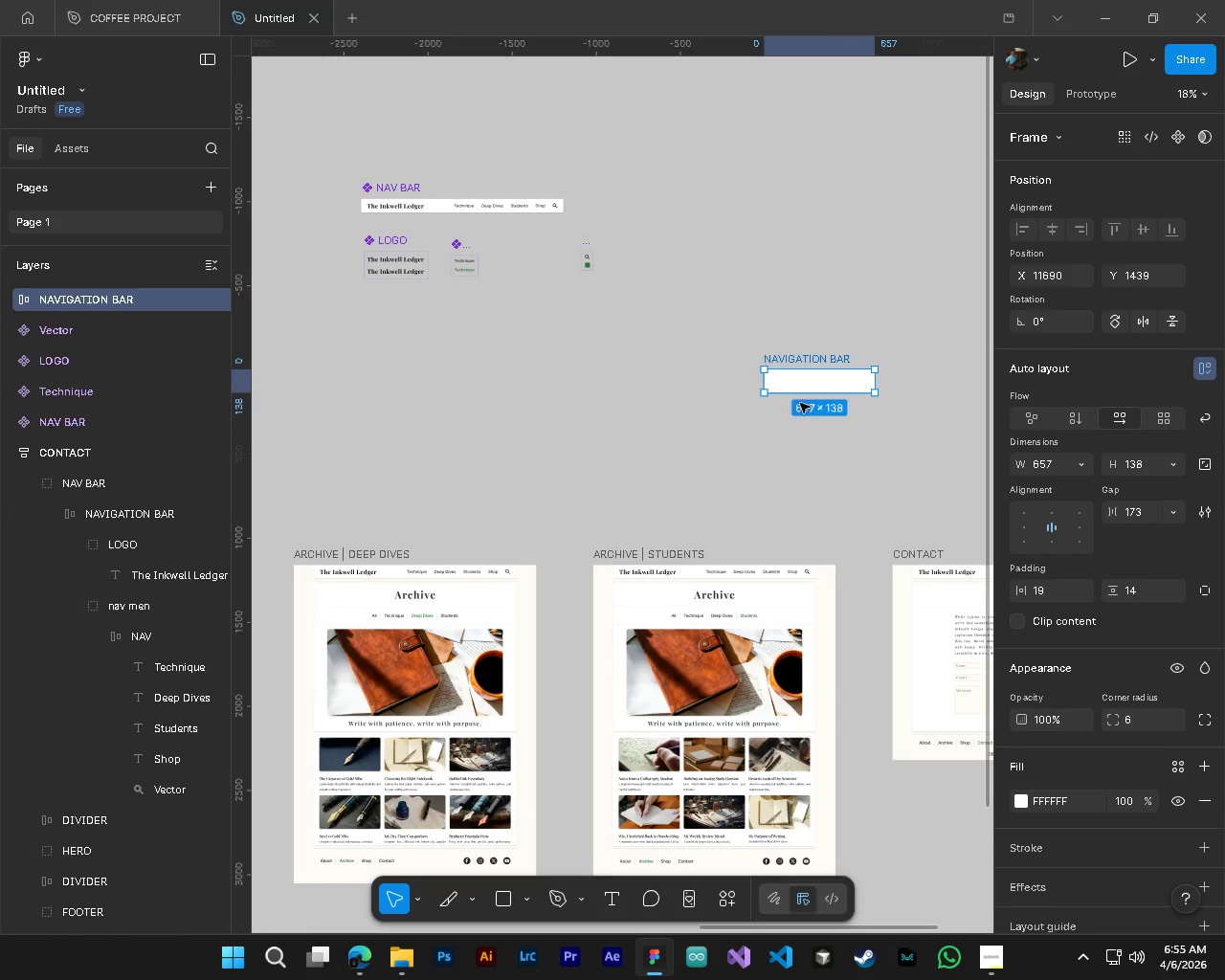 
hold_key(key=AltLeft, duration=0.83)
 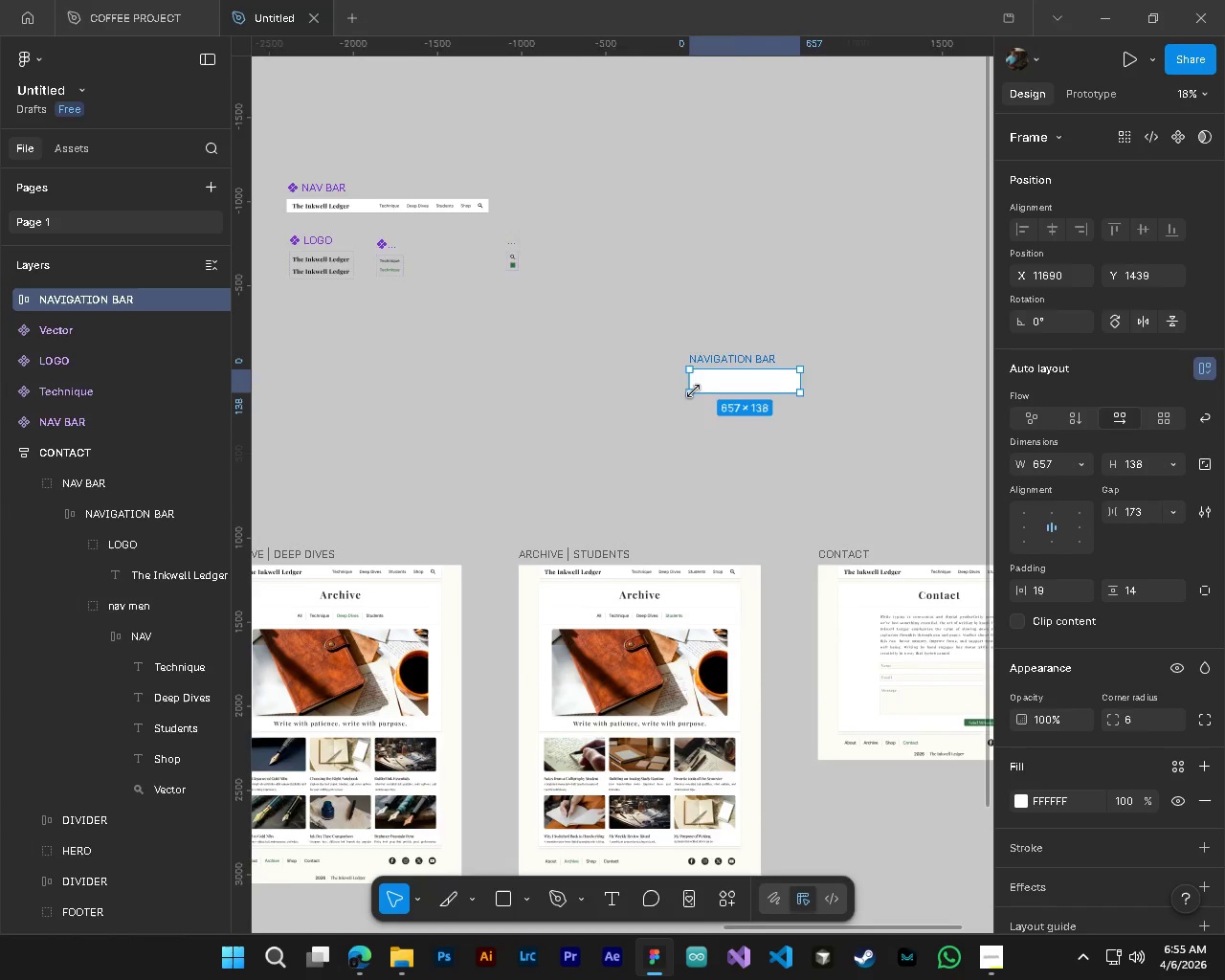 
key(Shift+ShiftLeft)
 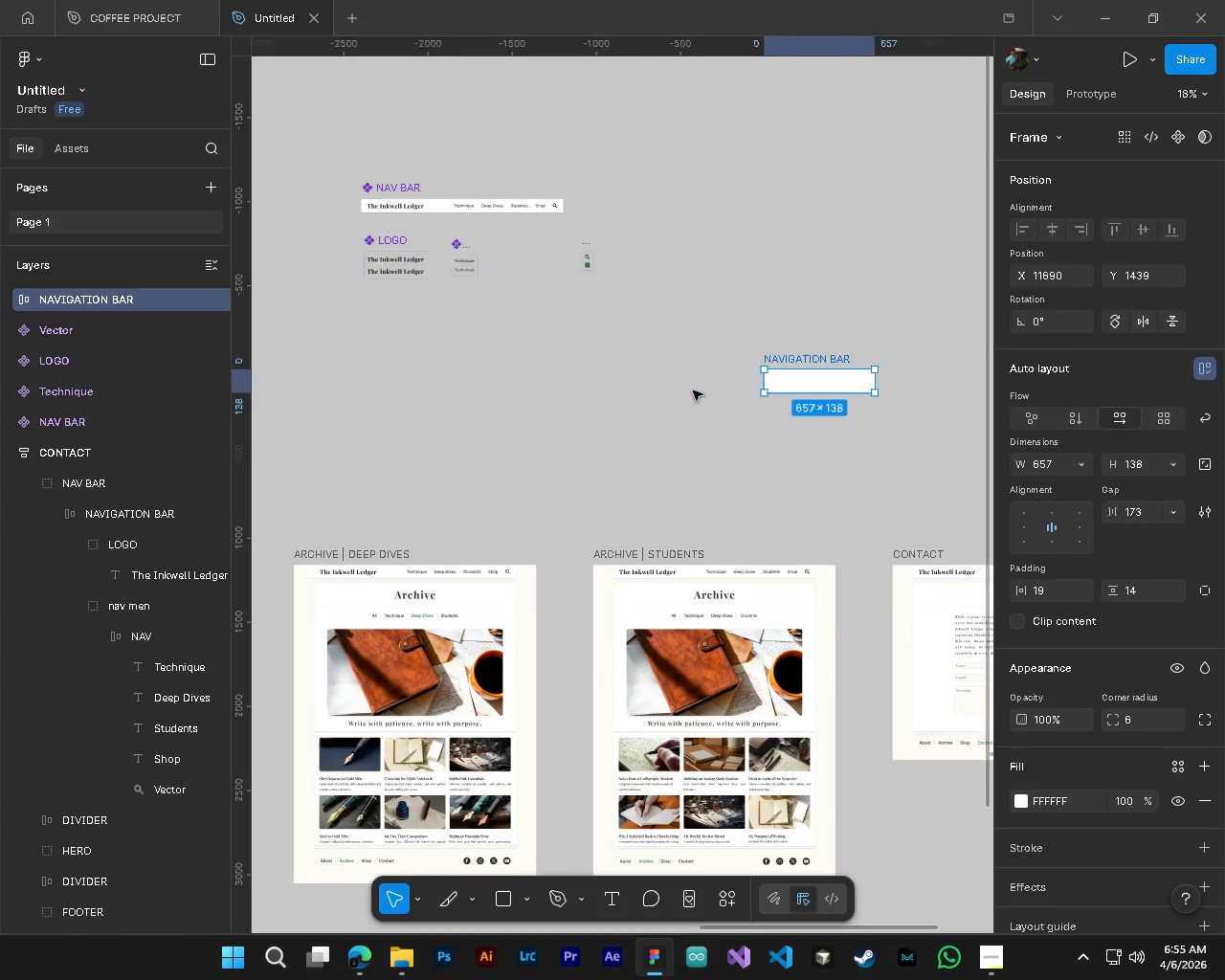 
scroll: coordinate [693, 390], scroll_direction: up, amount: 3.0
 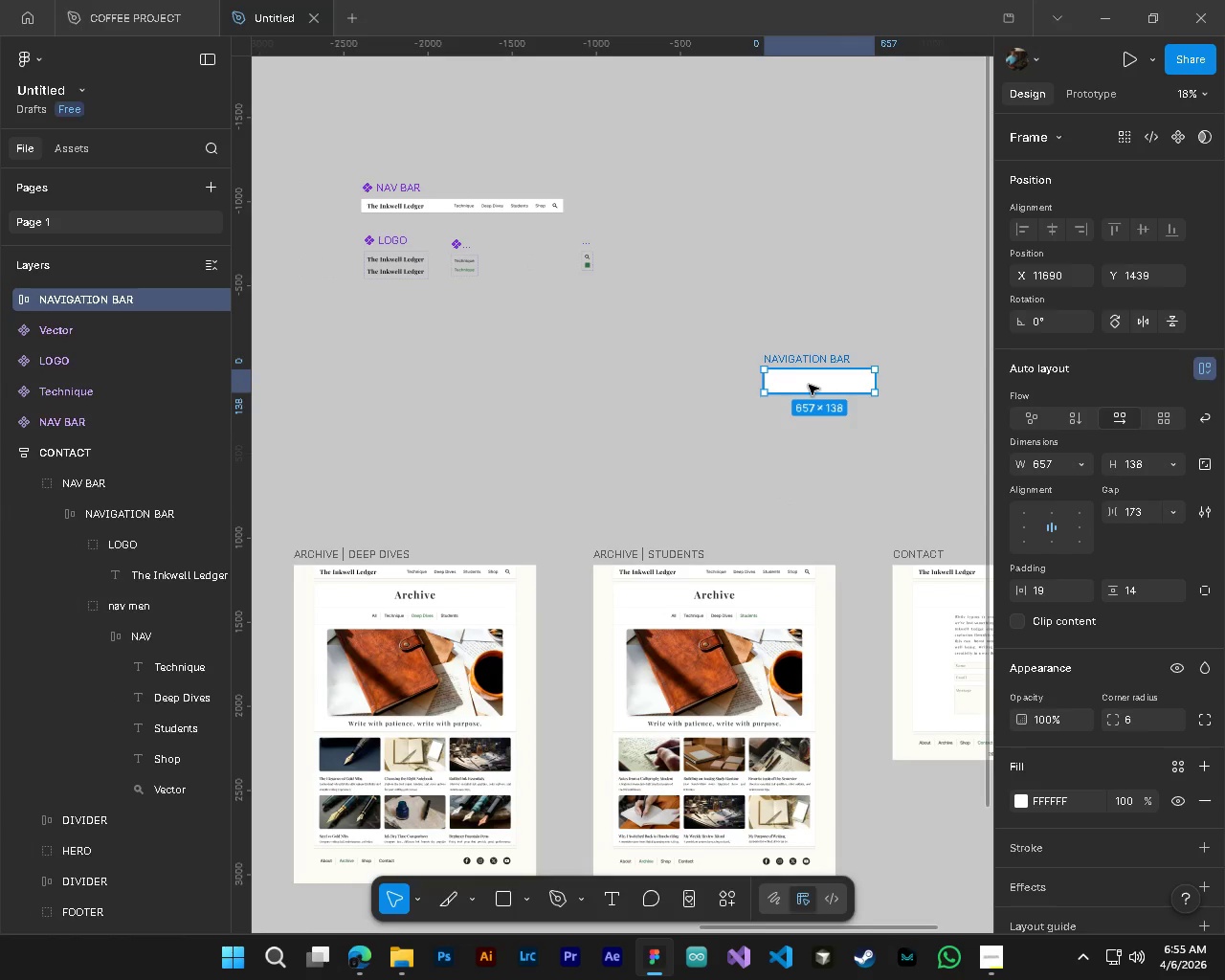 
left_click_drag(start_coordinate=[809, 385], to_coordinate=[546, 387])
 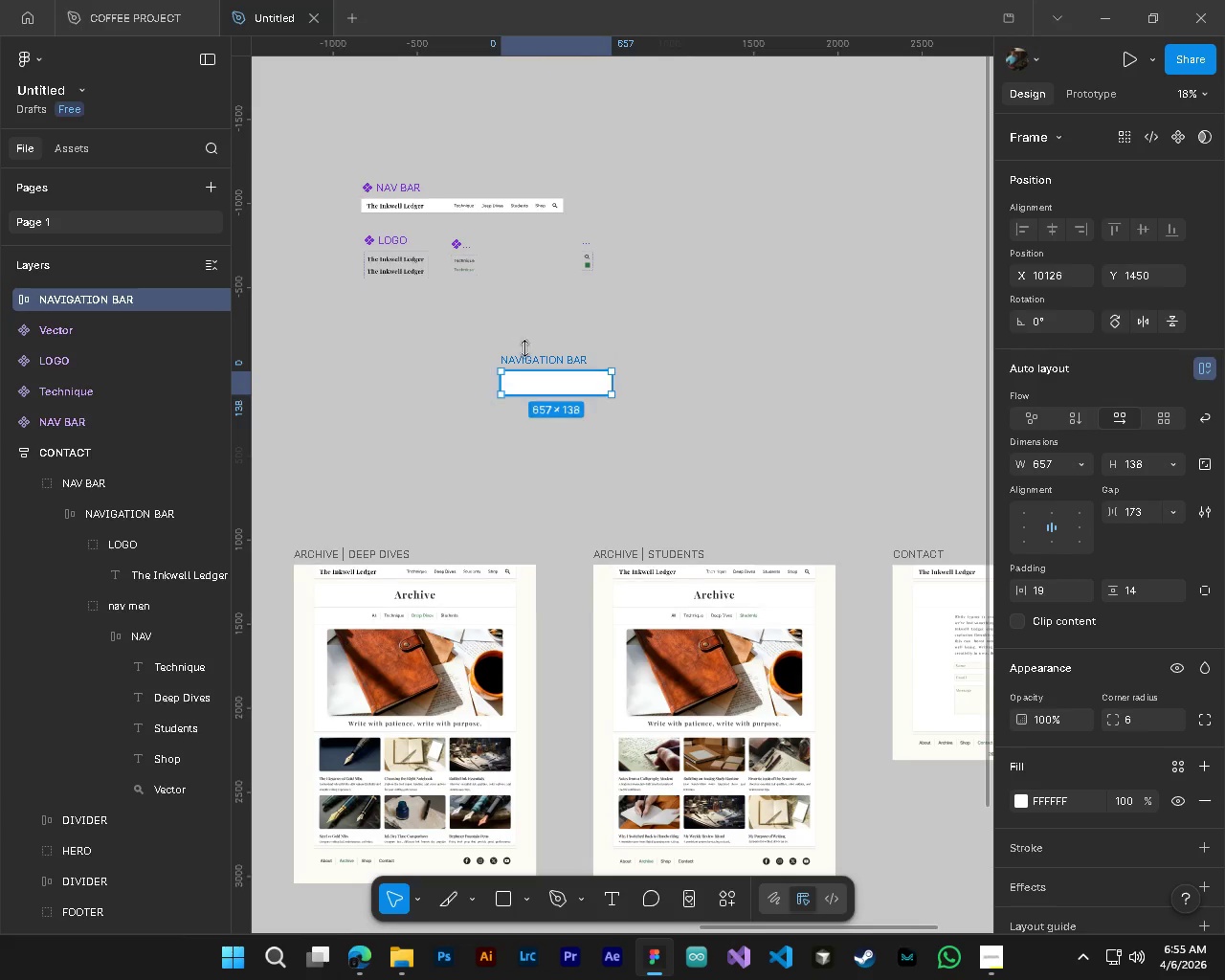 
hold_key(key=AltLeft, duration=0.33)
 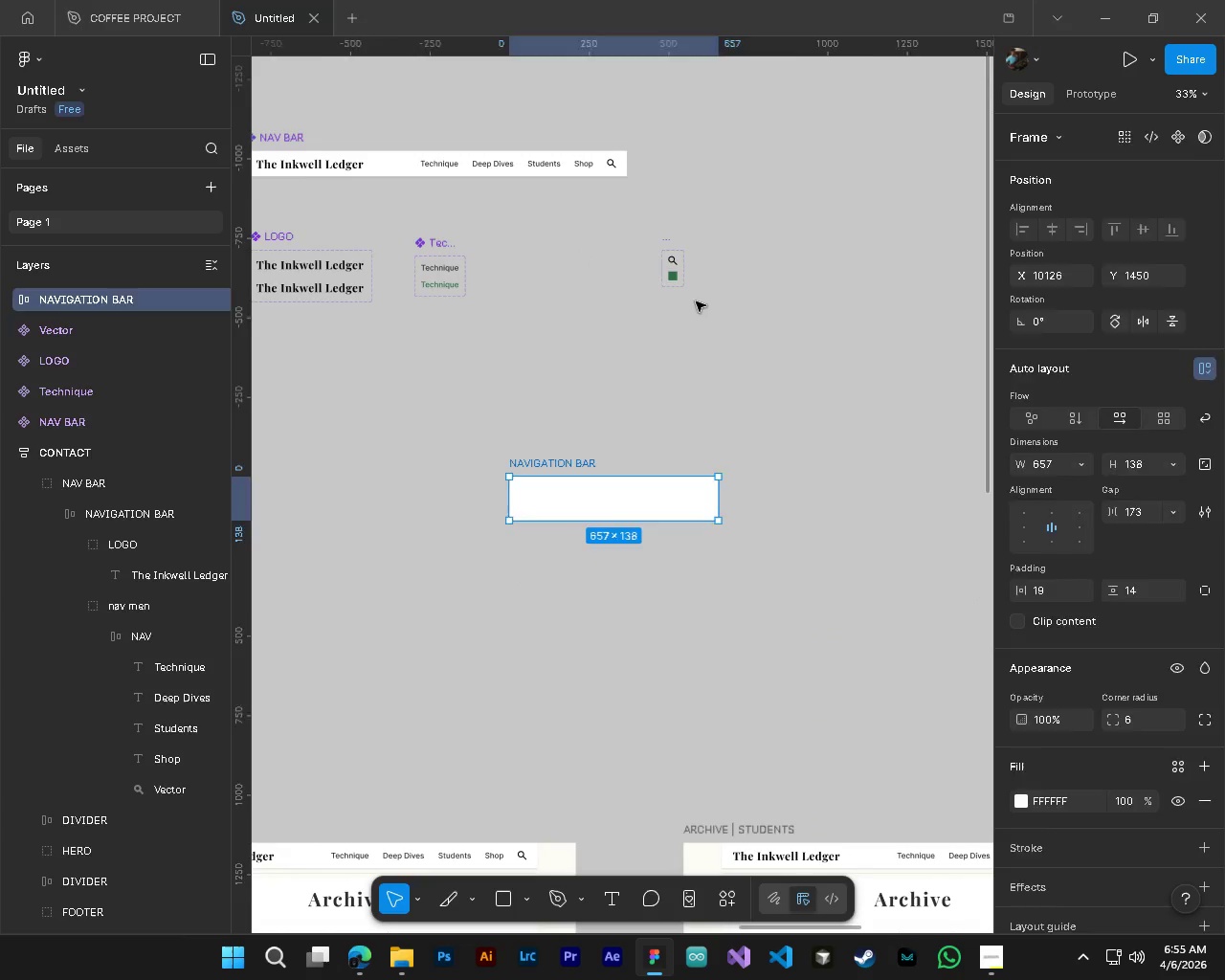 
key(Alt+Control+ControlLeft)
 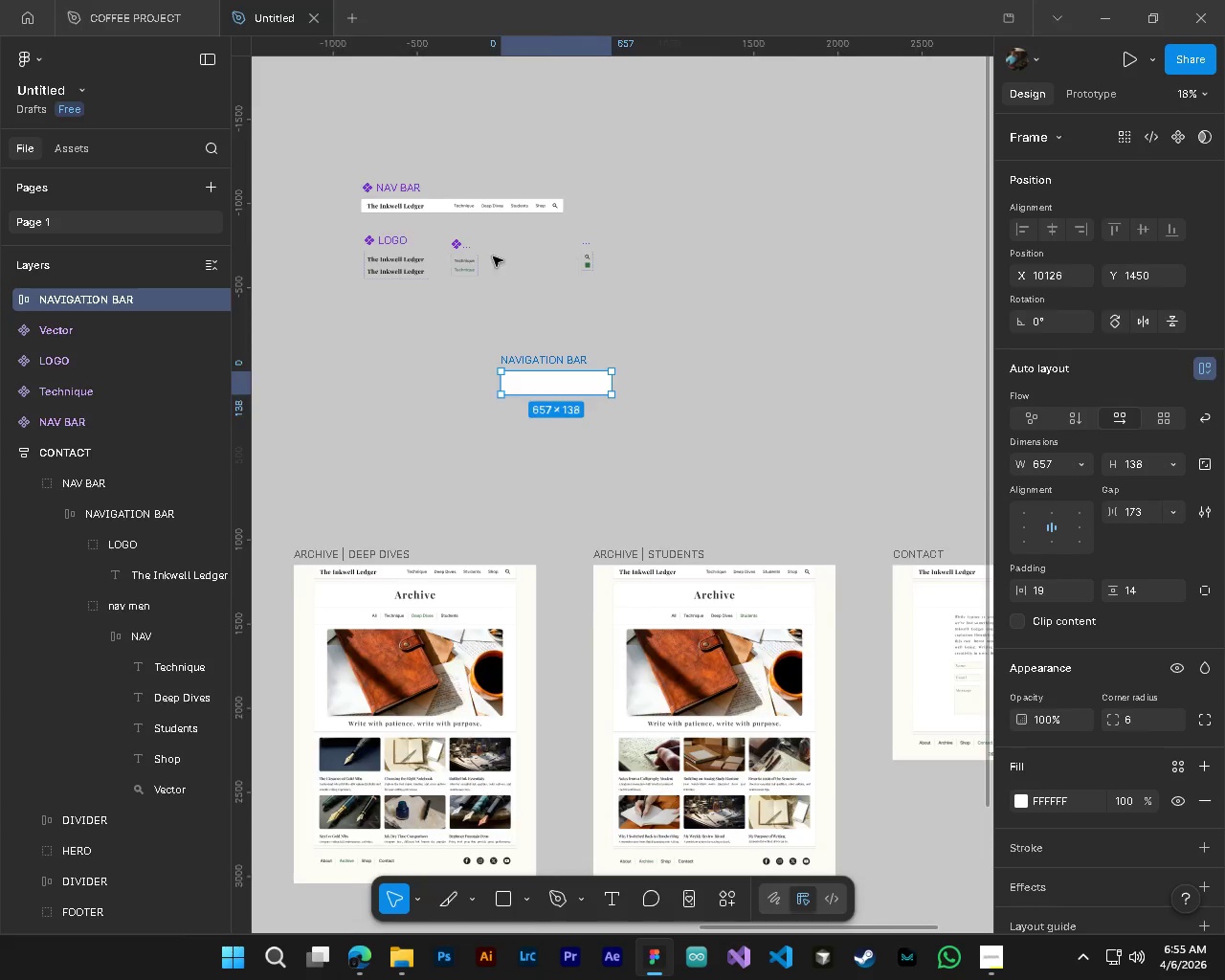 
scroll: coordinate [491, 254], scroll_direction: up, amount: 5.0
 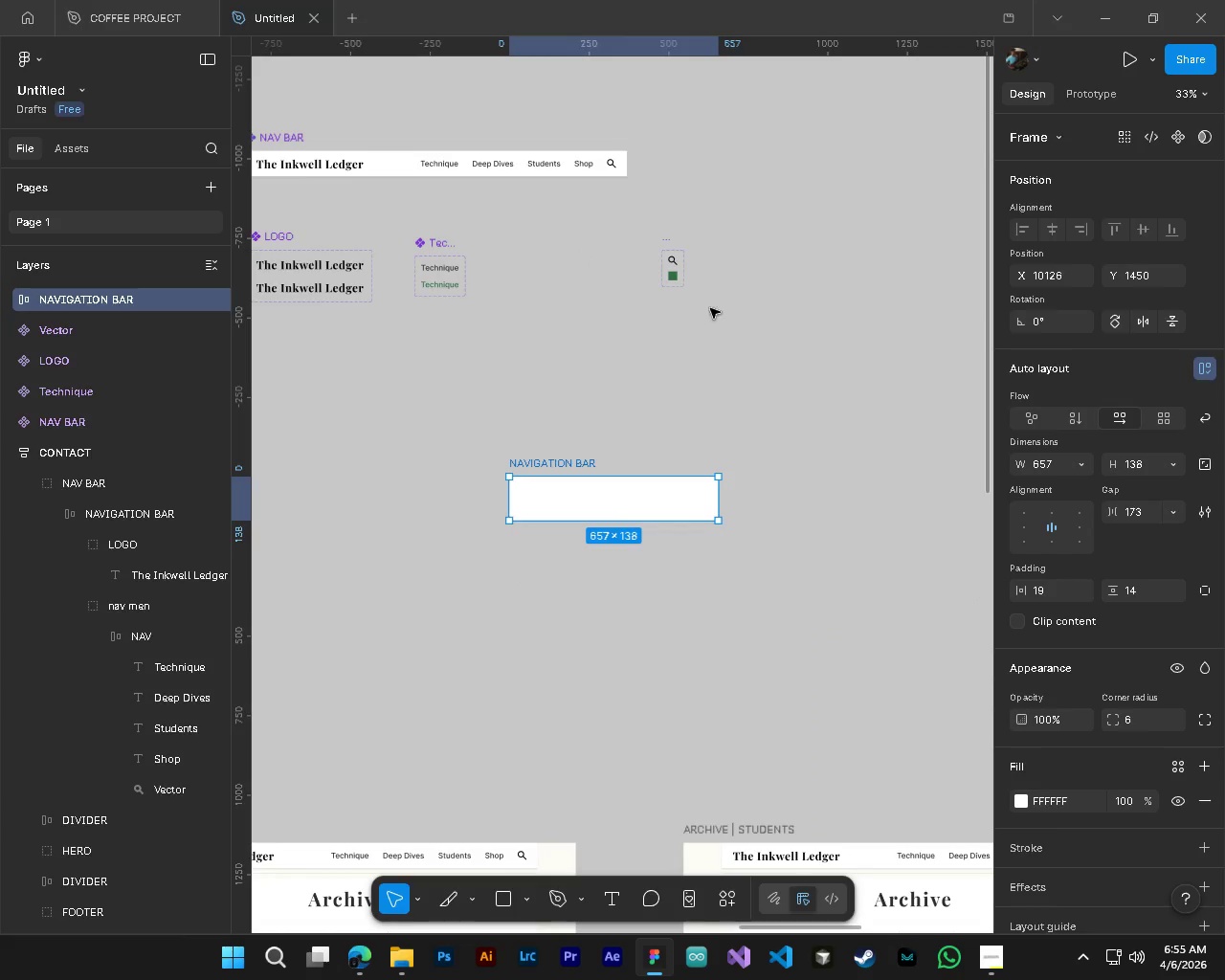 
left_click_drag(start_coordinate=[713, 310], to_coordinate=[637, 226])
 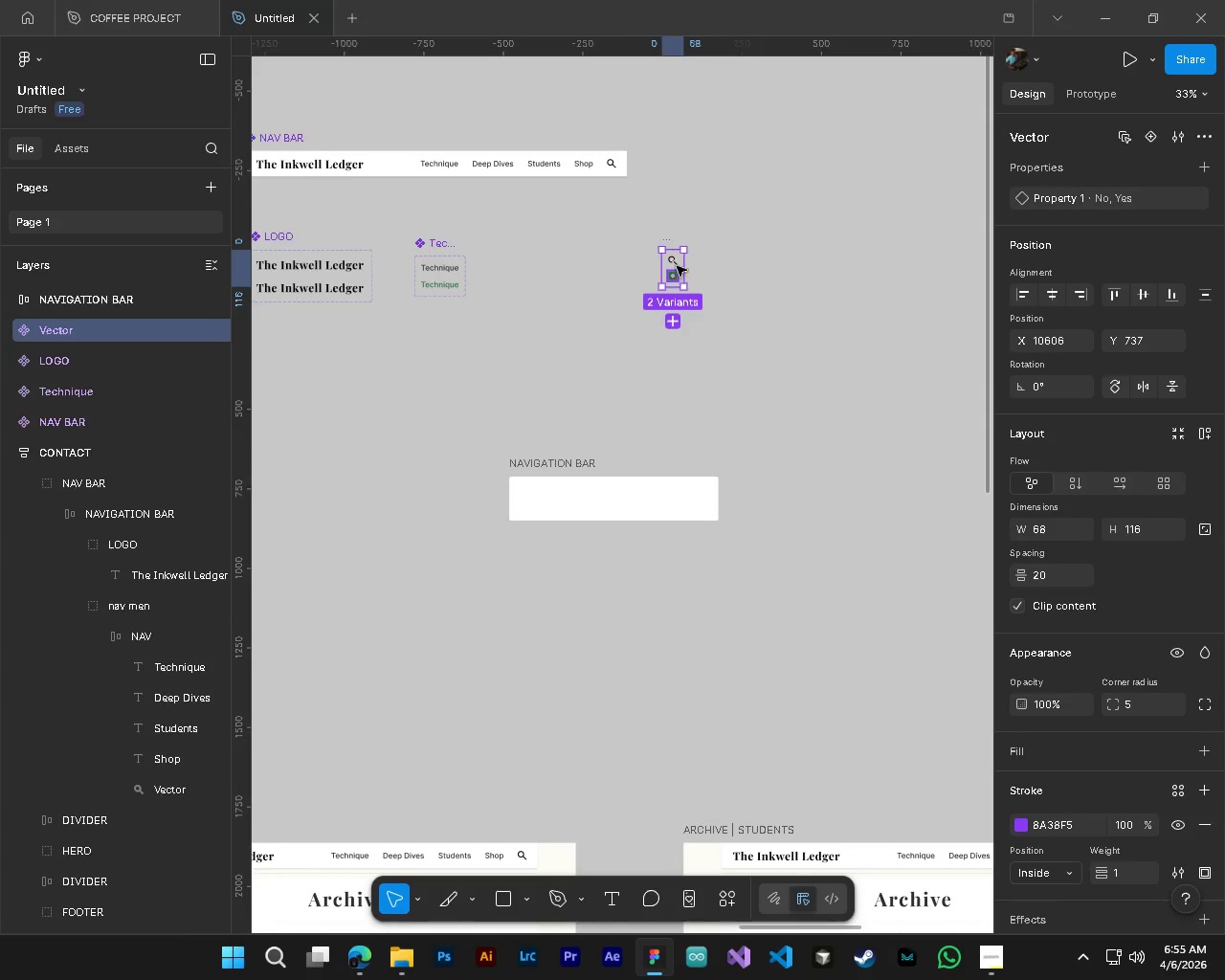 
left_click_drag(start_coordinate=[677, 265], to_coordinate=[506, 273])
 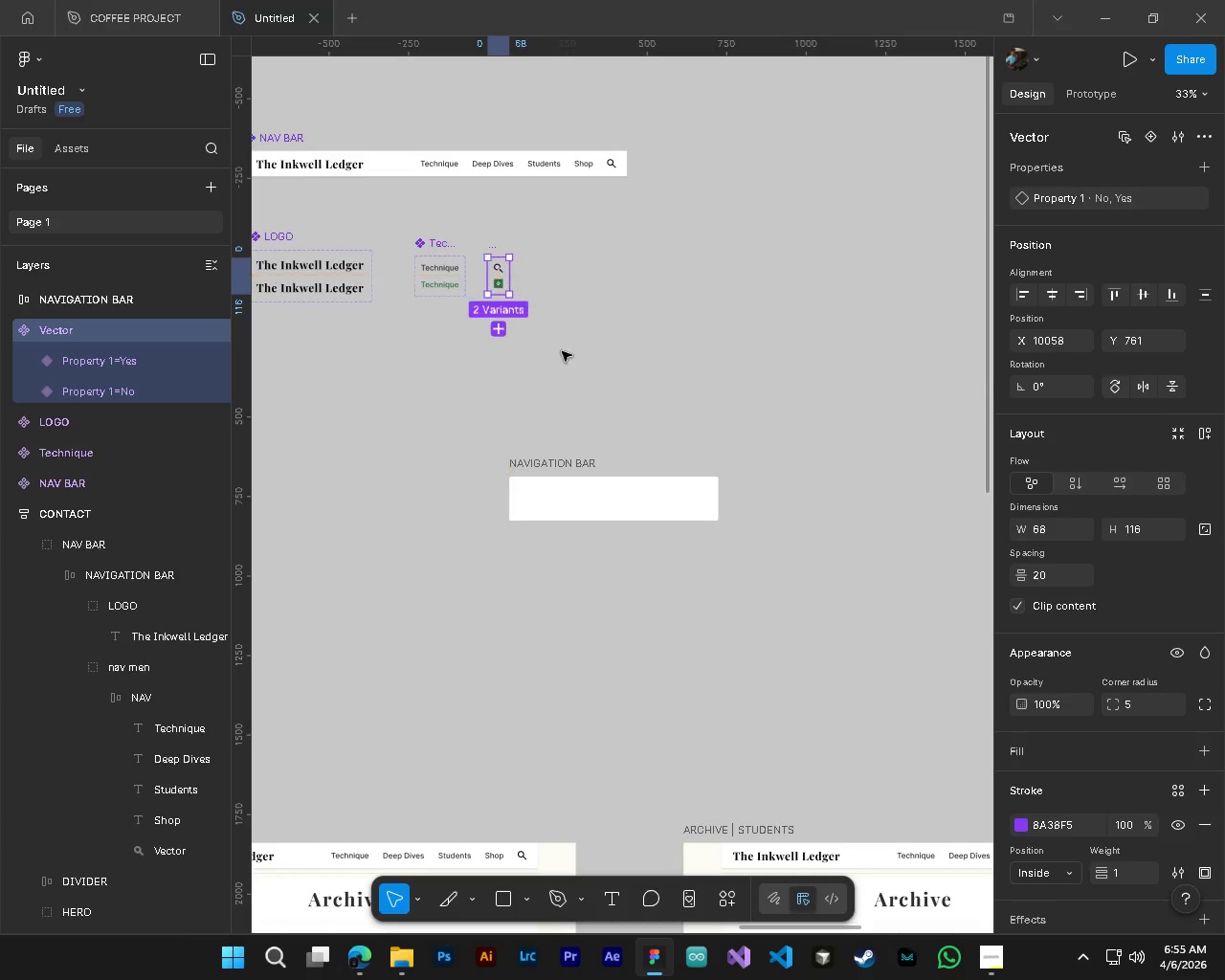 
hold_key(key=AltLeft, duration=0.45)
hold_key(key=ControlLeft, duration=0.39)
scroll: coordinate [579, 391], scroll_direction: down, amount: 5.0
 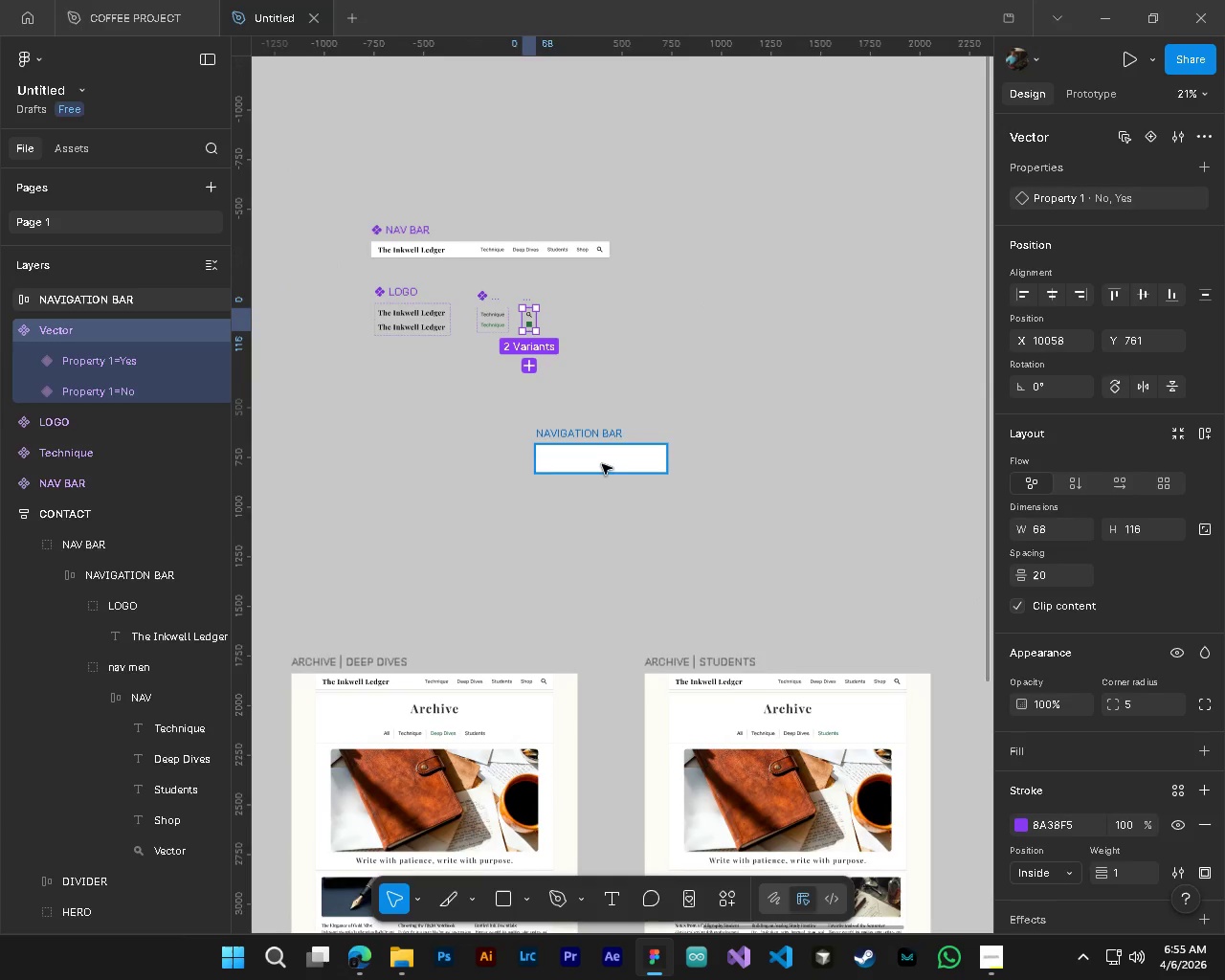 
key(Control+ControlLeft)
 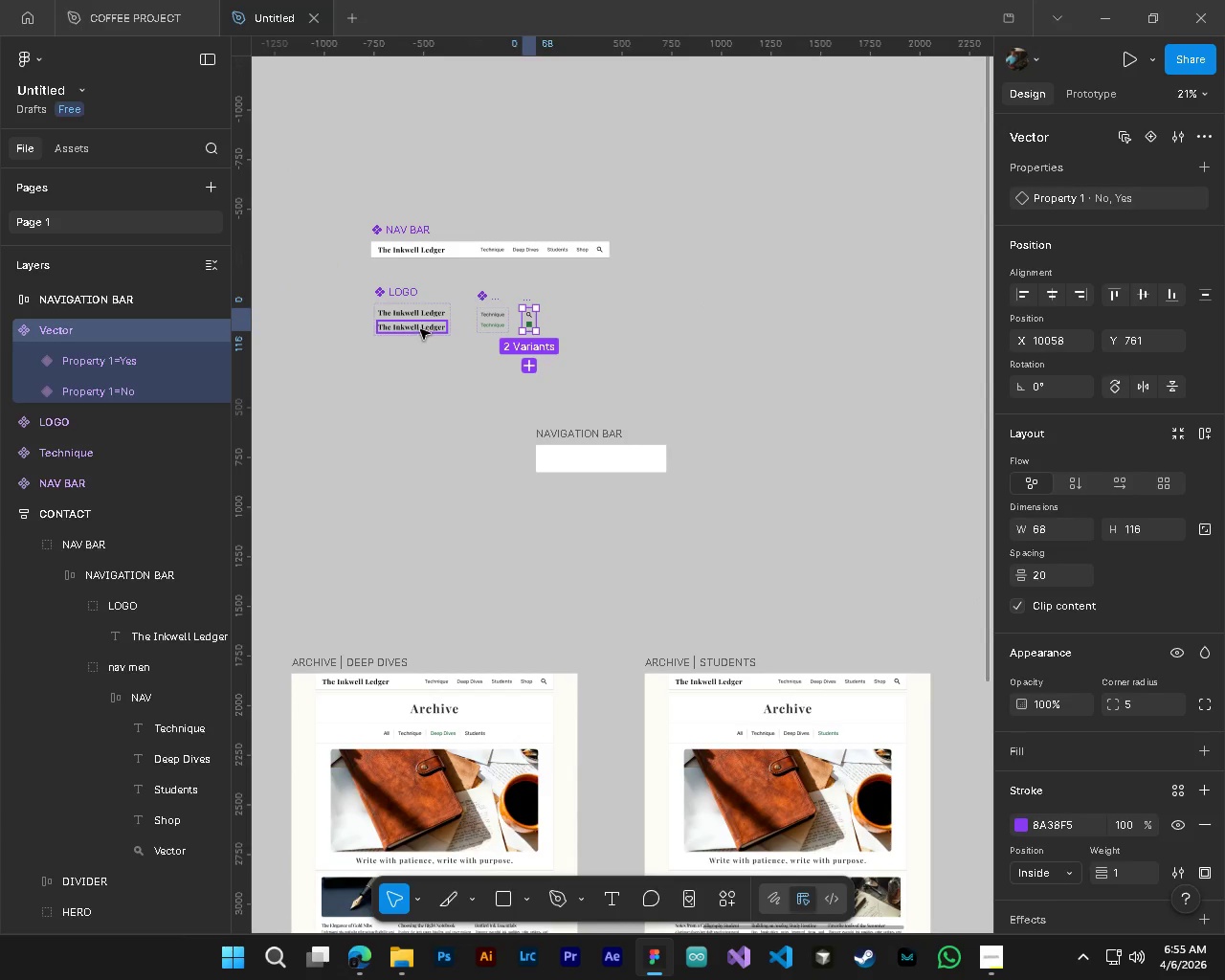 
key(Alt+Control+AltLeft)
 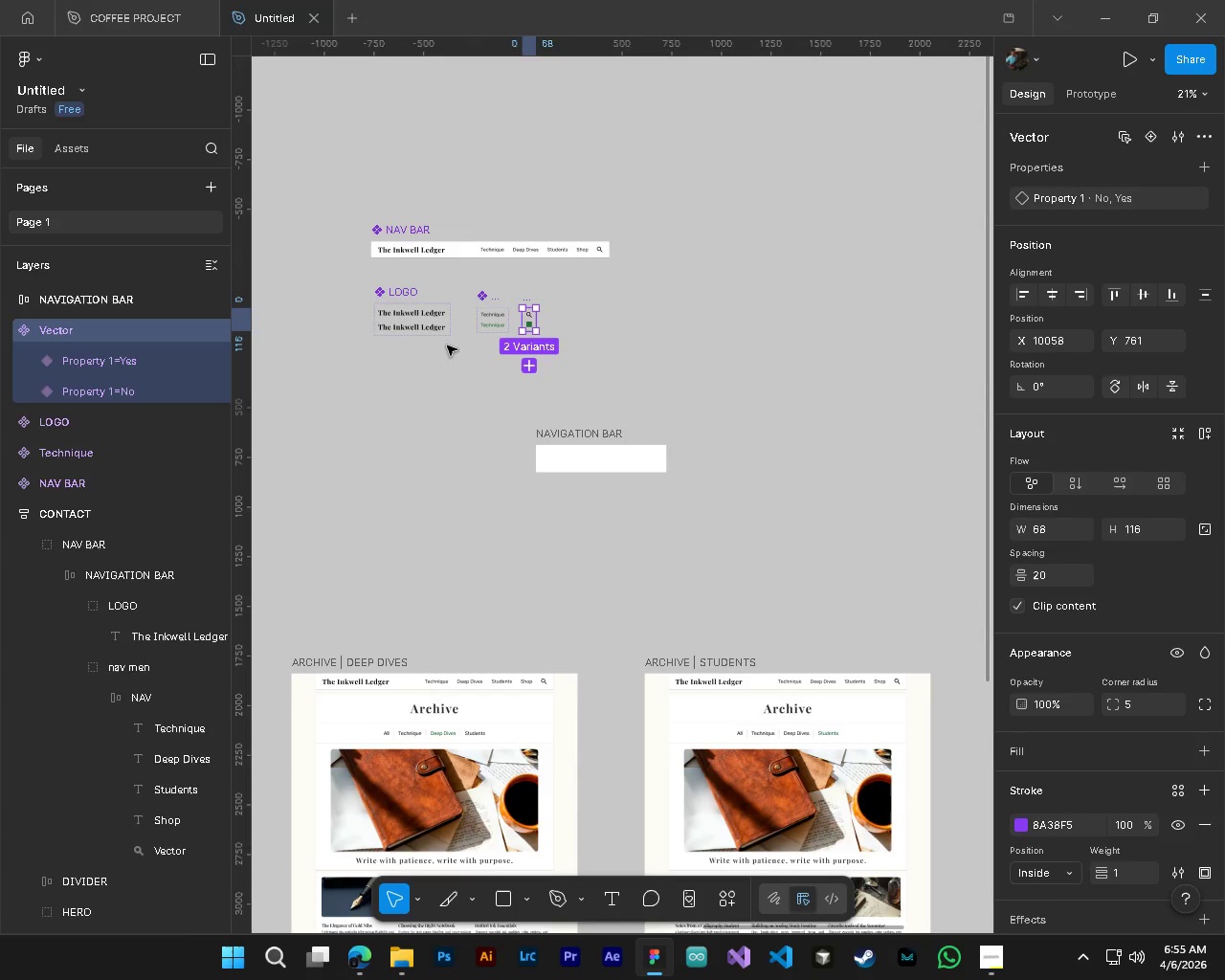 
left_click_drag(start_coordinate=[418, 326], to_coordinate=[435, 327])
 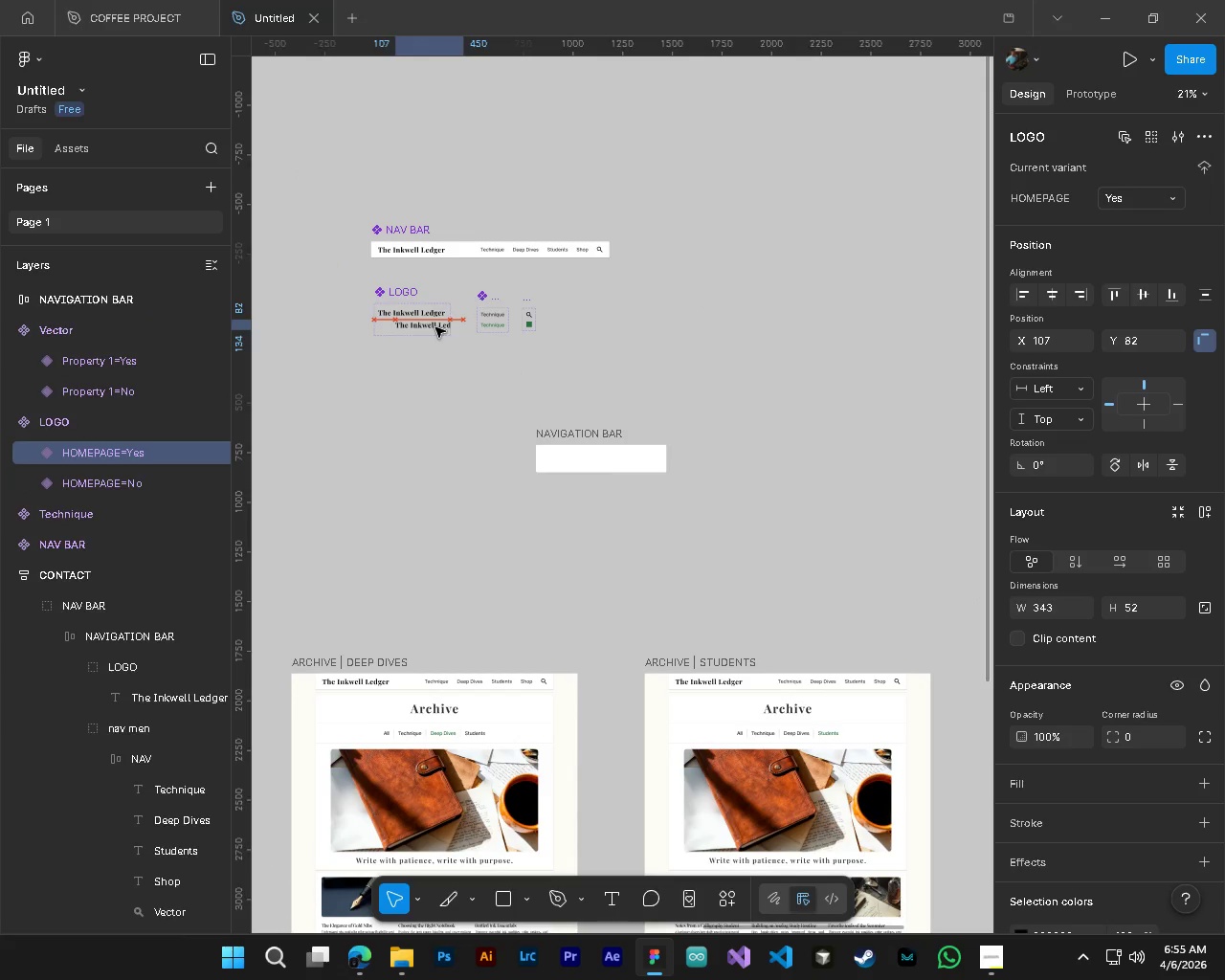 
key(Control+Z)
 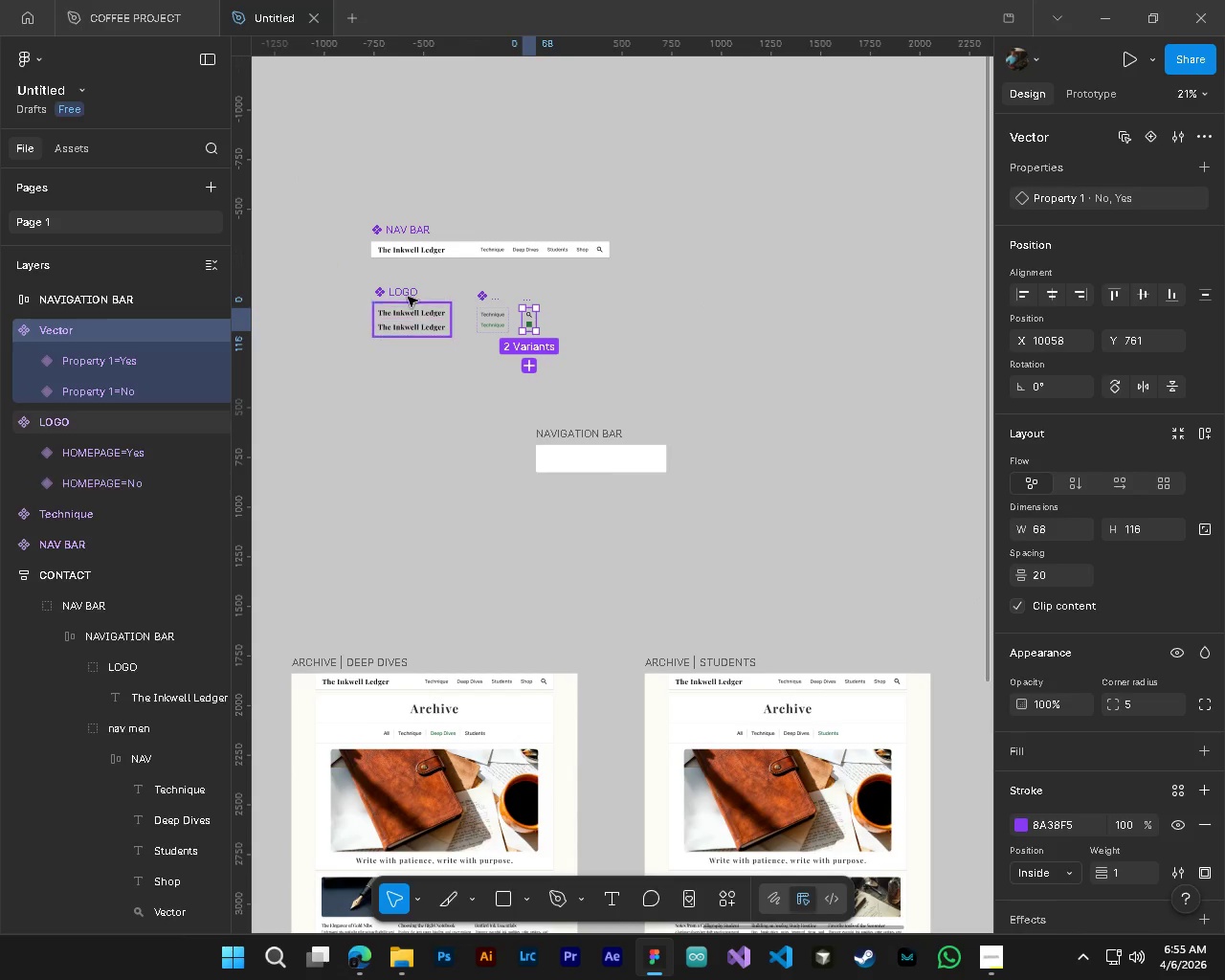 
left_click([408, 295])
 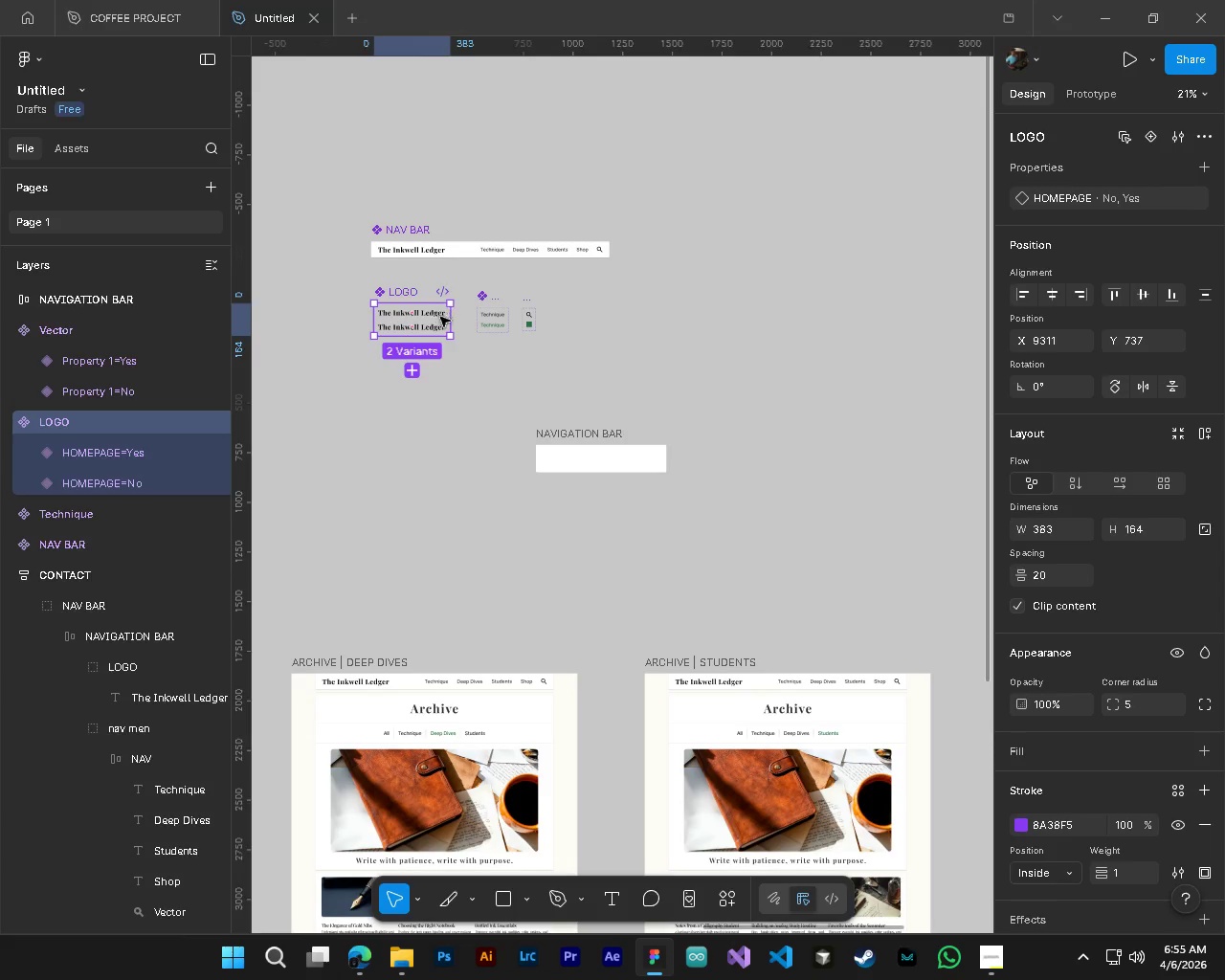 
key(Alt+AltLeft)
 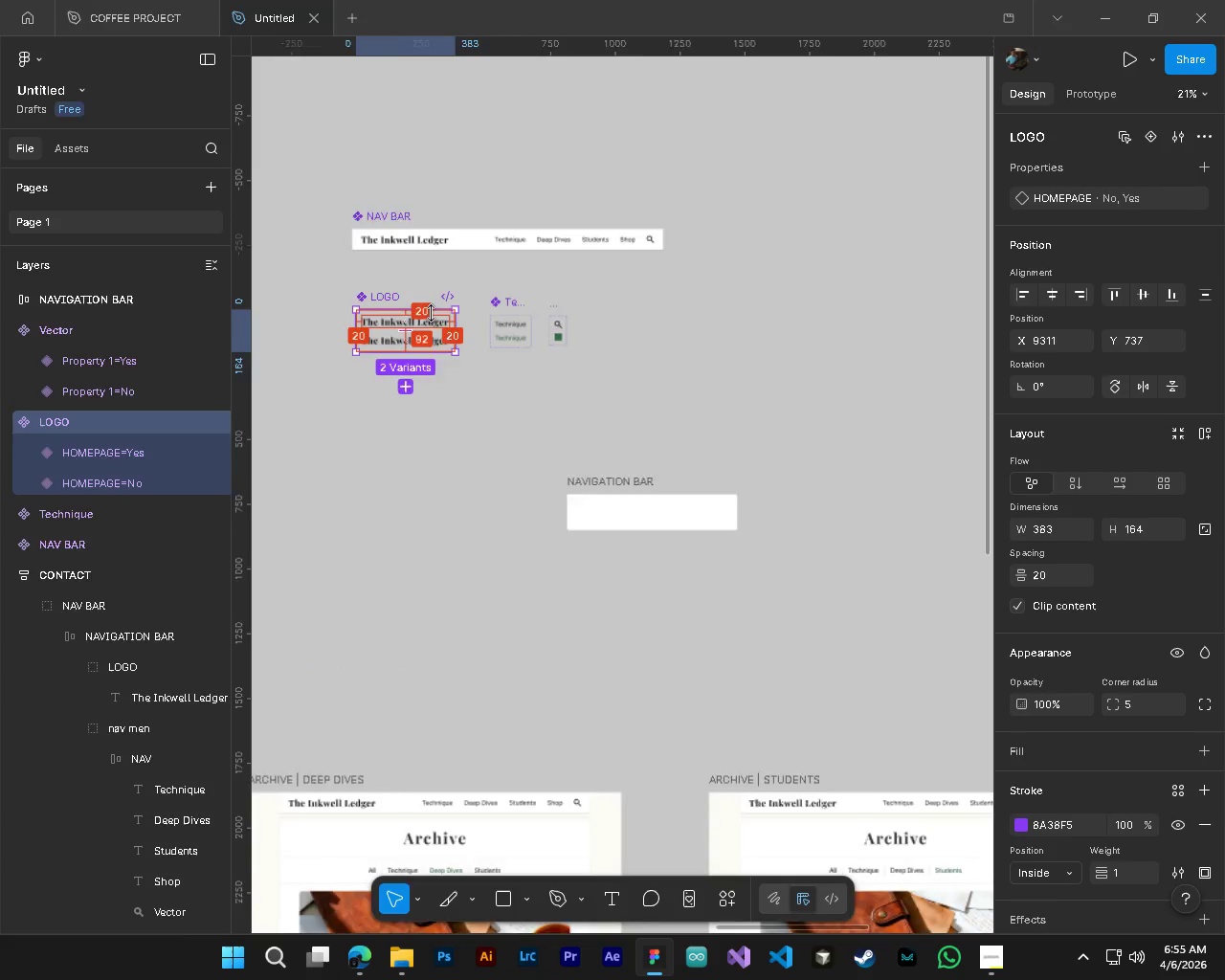 
hold_key(key=ControlLeft, duration=0.38)
 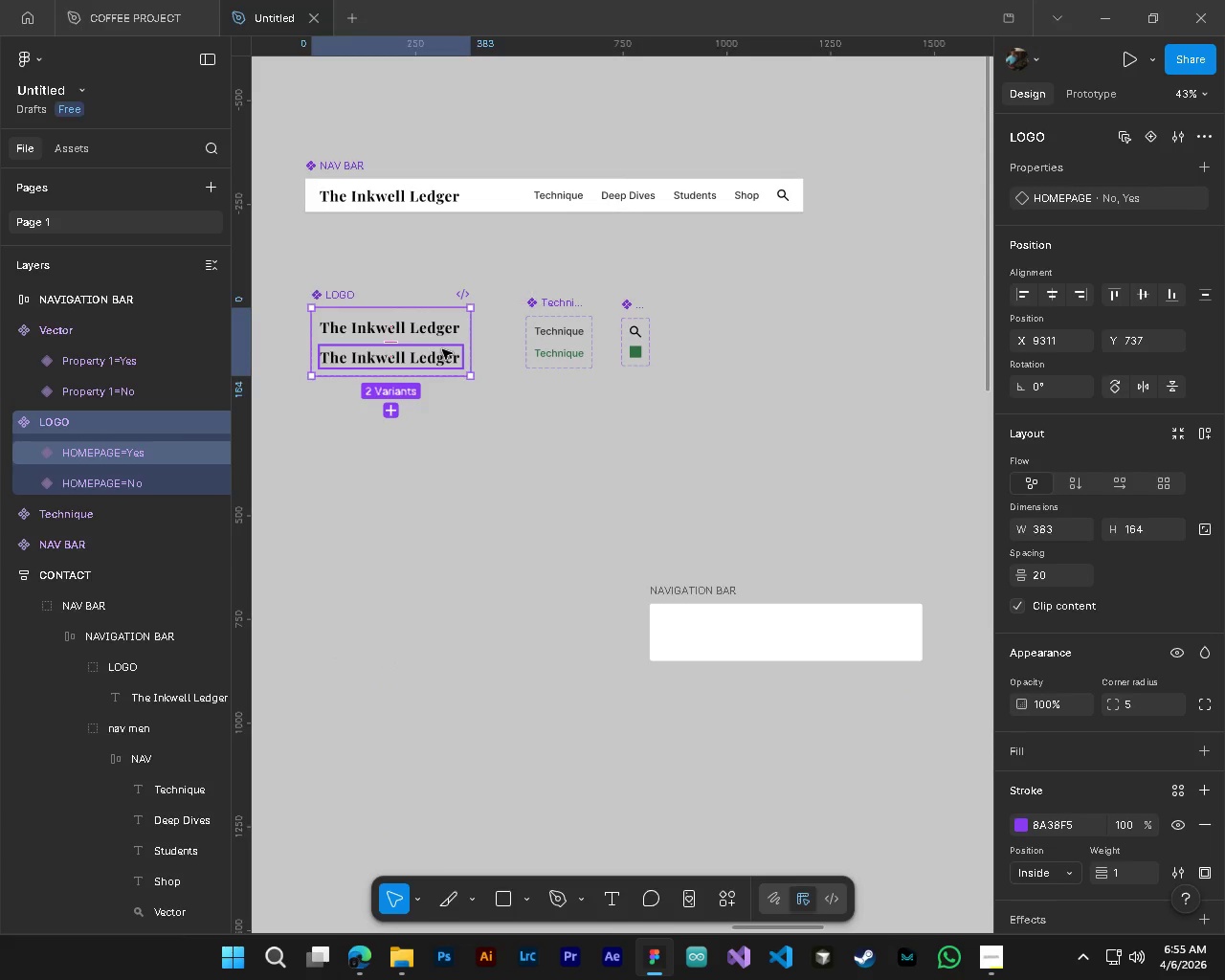 
key(Alt+Control+AltLeft)
 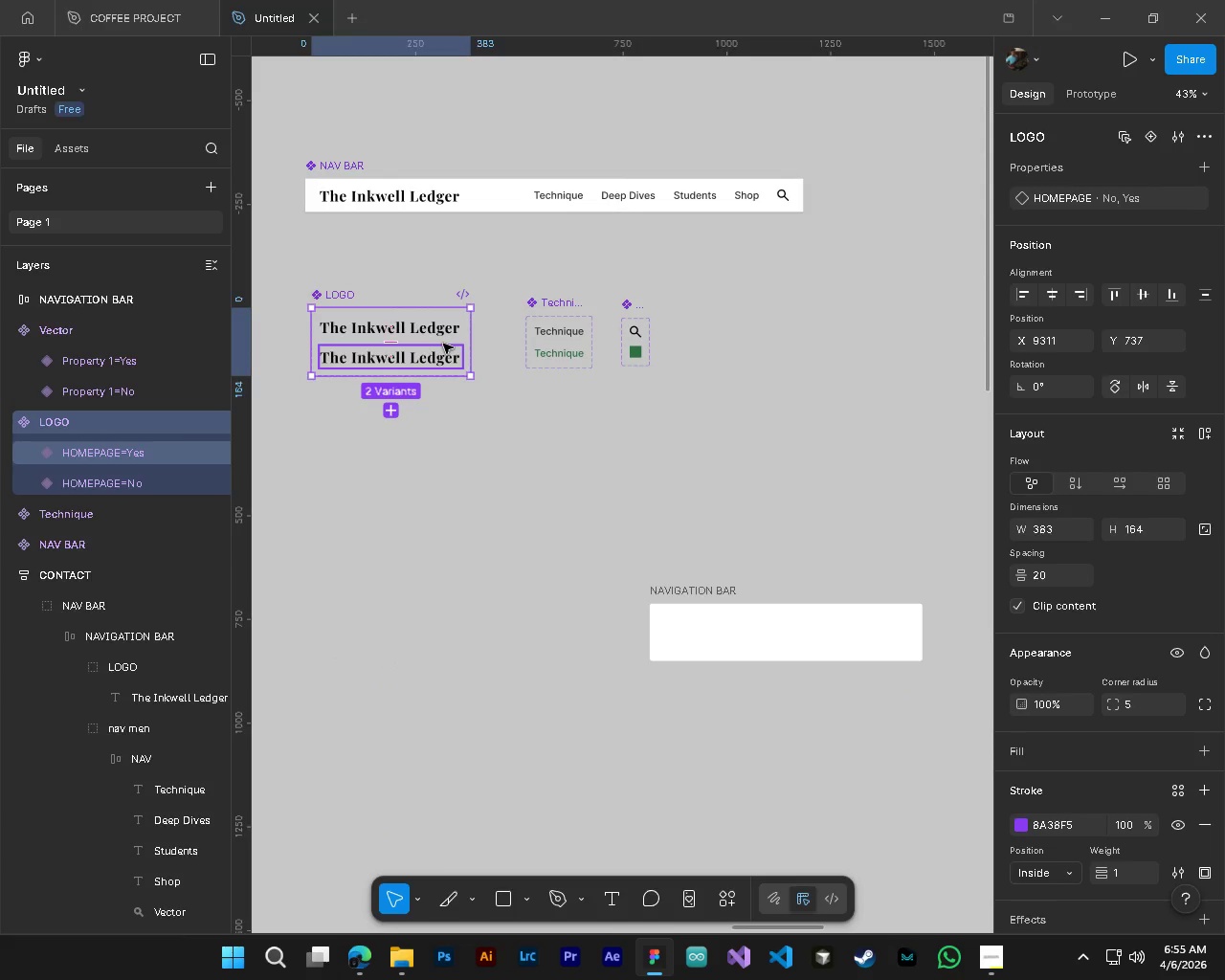 
scroll: coordinate [431, 313], scroll_direction: up, amount: 8.0
 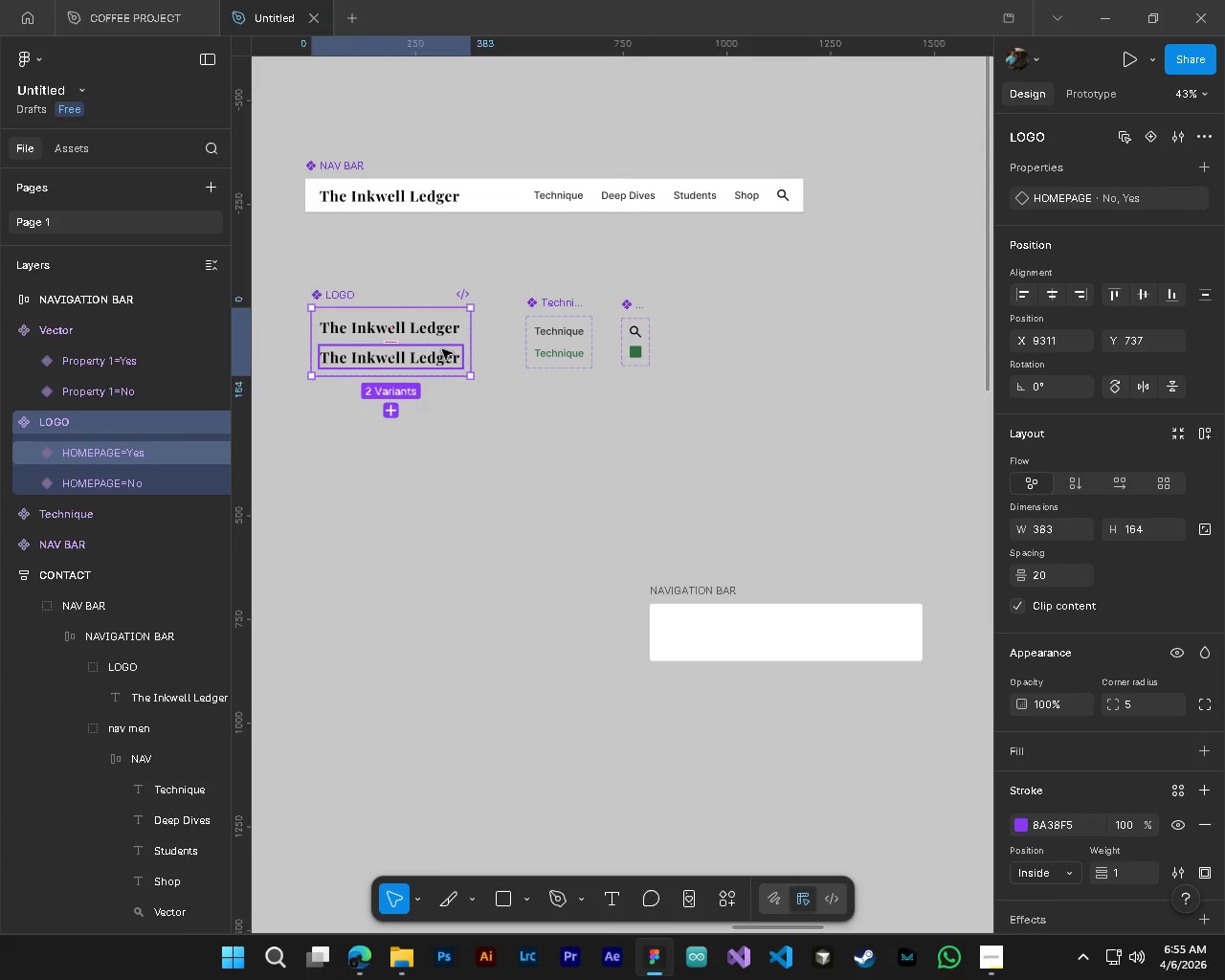 
left_click_drag(start_coordinate=[446, 342], to_coordinate=[442, 274])
 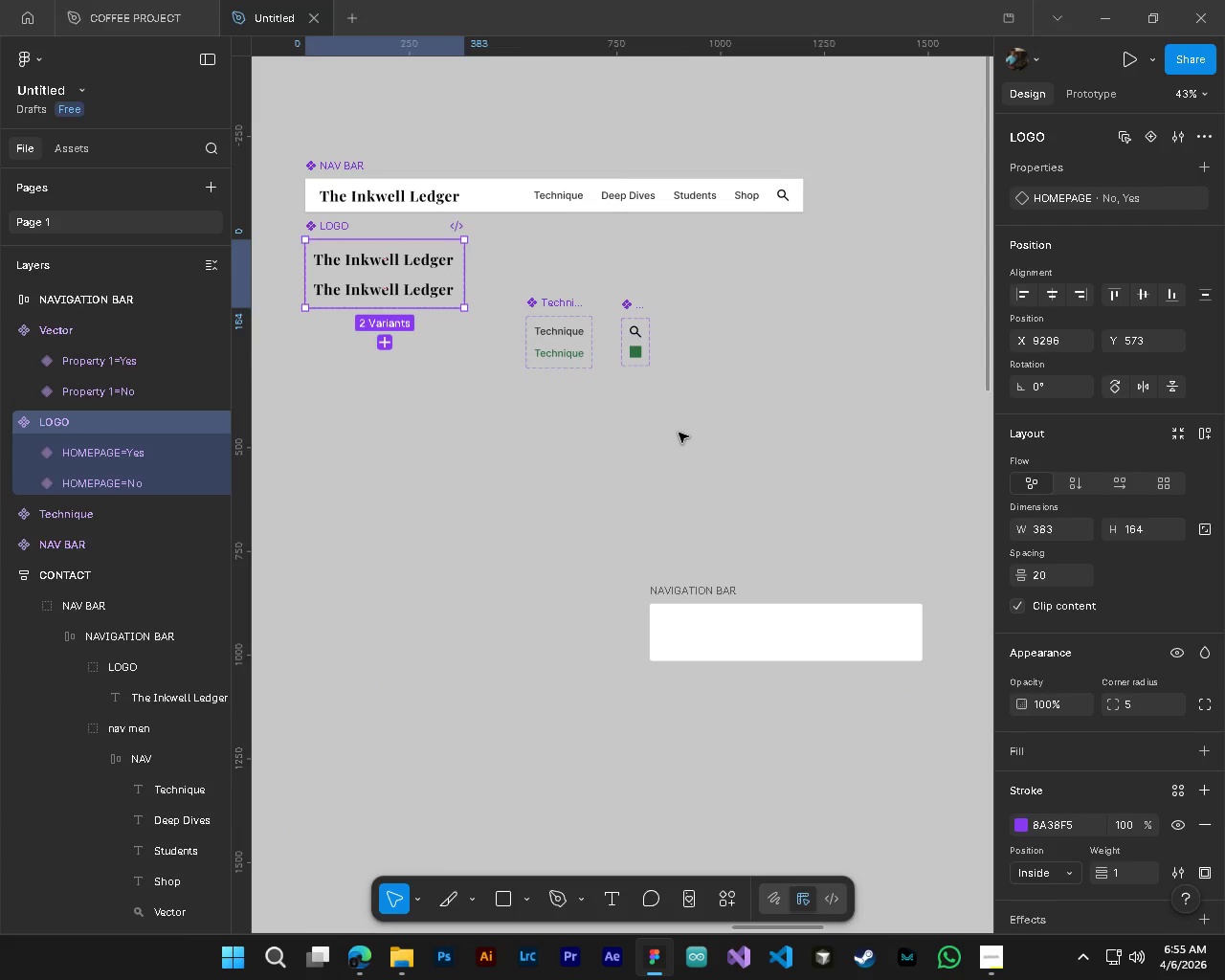 
left_click_drag(start_coordinate=[679, 433], to_coordinate=[540, 263])
 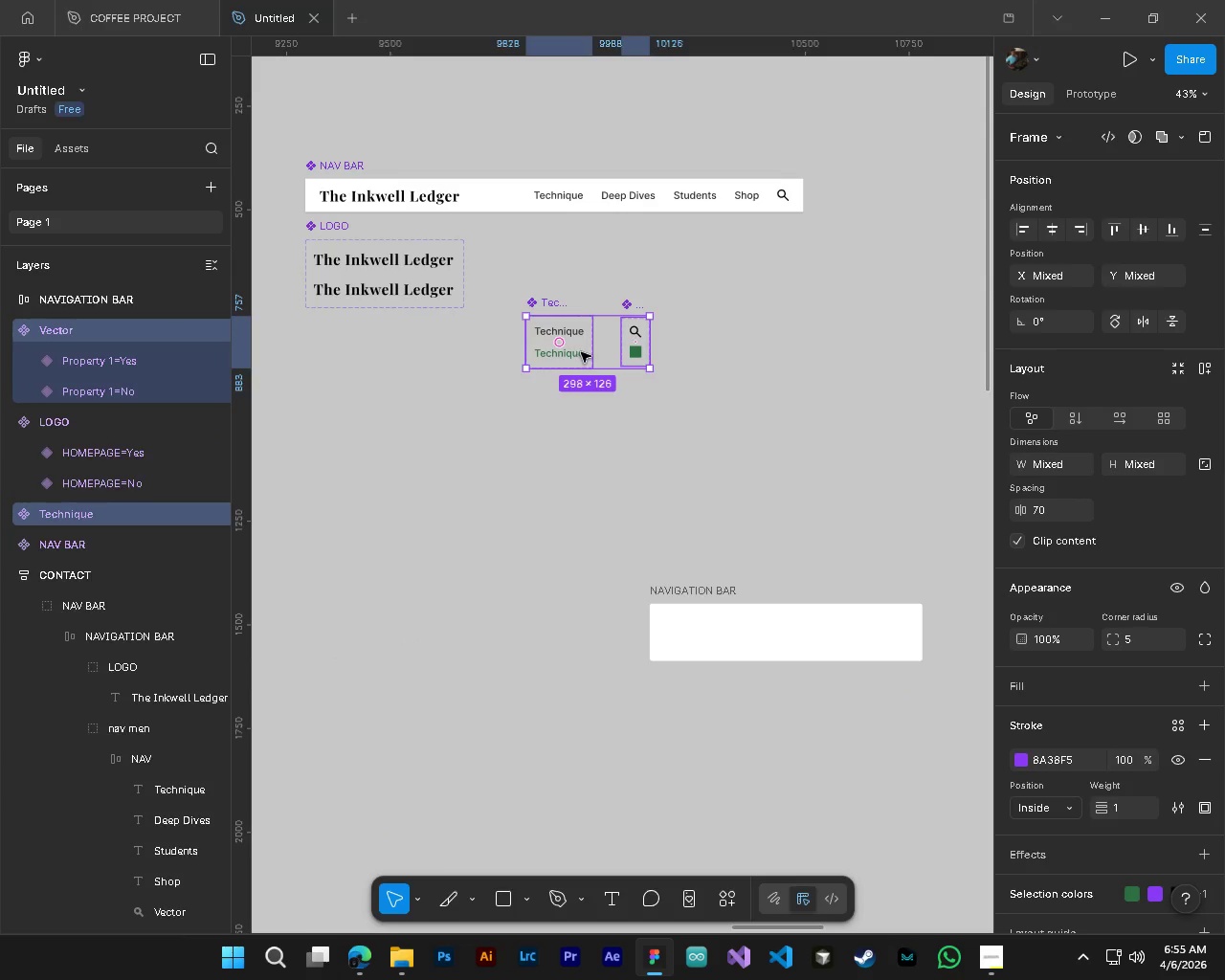 
left_click_drag(start_coordinate=[581, 347], to_coordinate=[582, 268])
 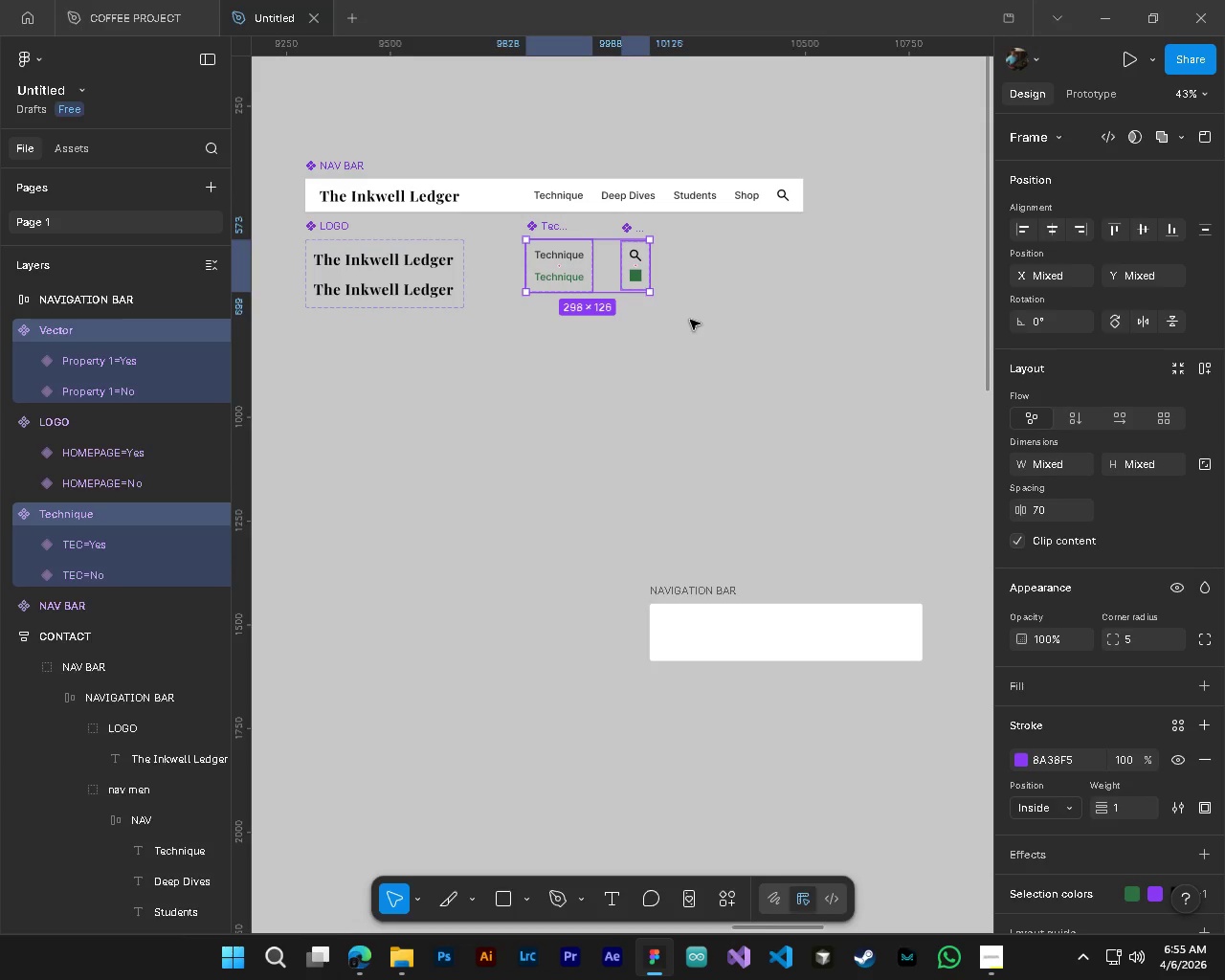 
left_click([690, 320])
 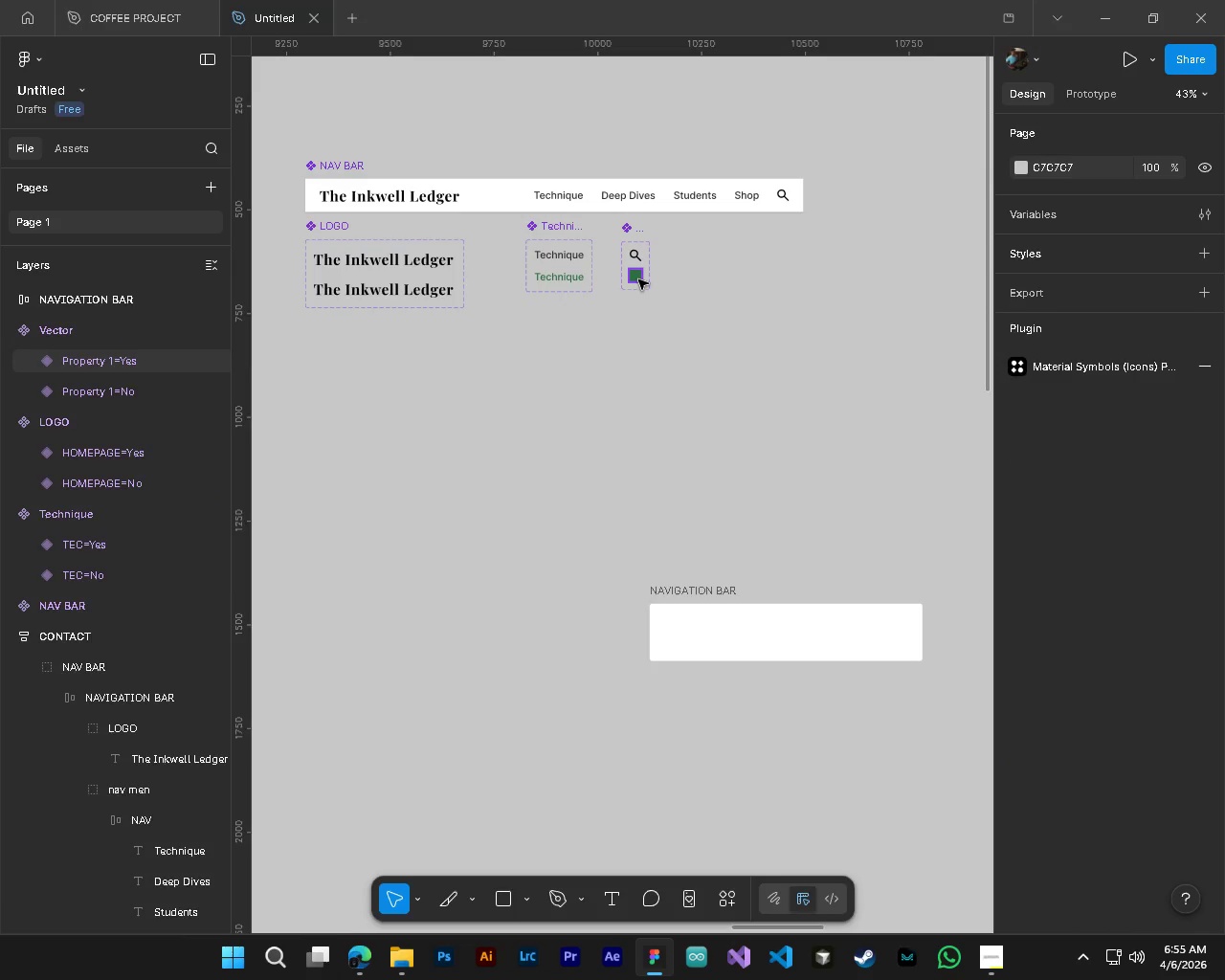 
hold_key(key=ControlLeft, duration=0.64)
 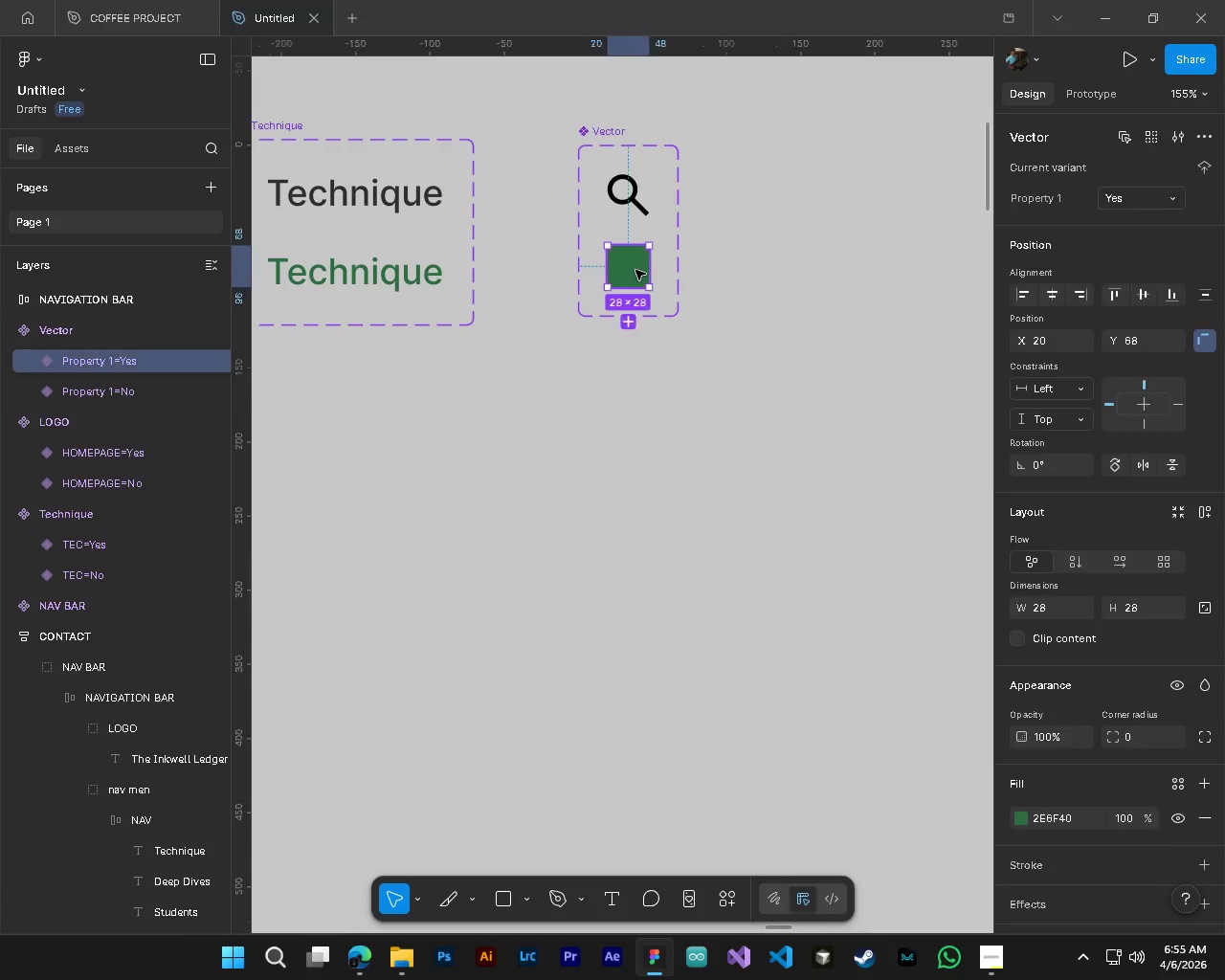 
key(Alt+Control+AltLeft)
 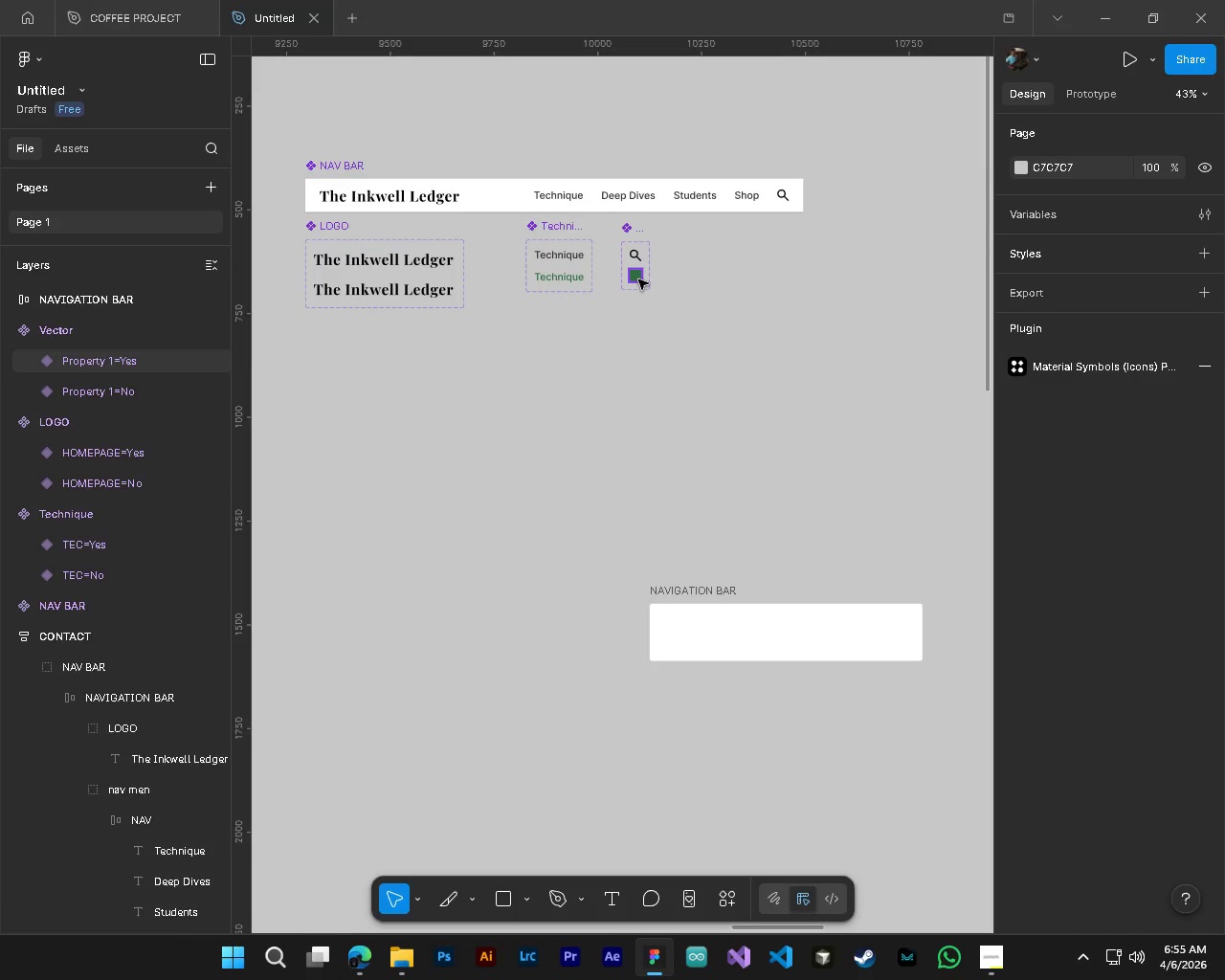 
key(Alt+Control+AltLeft)
 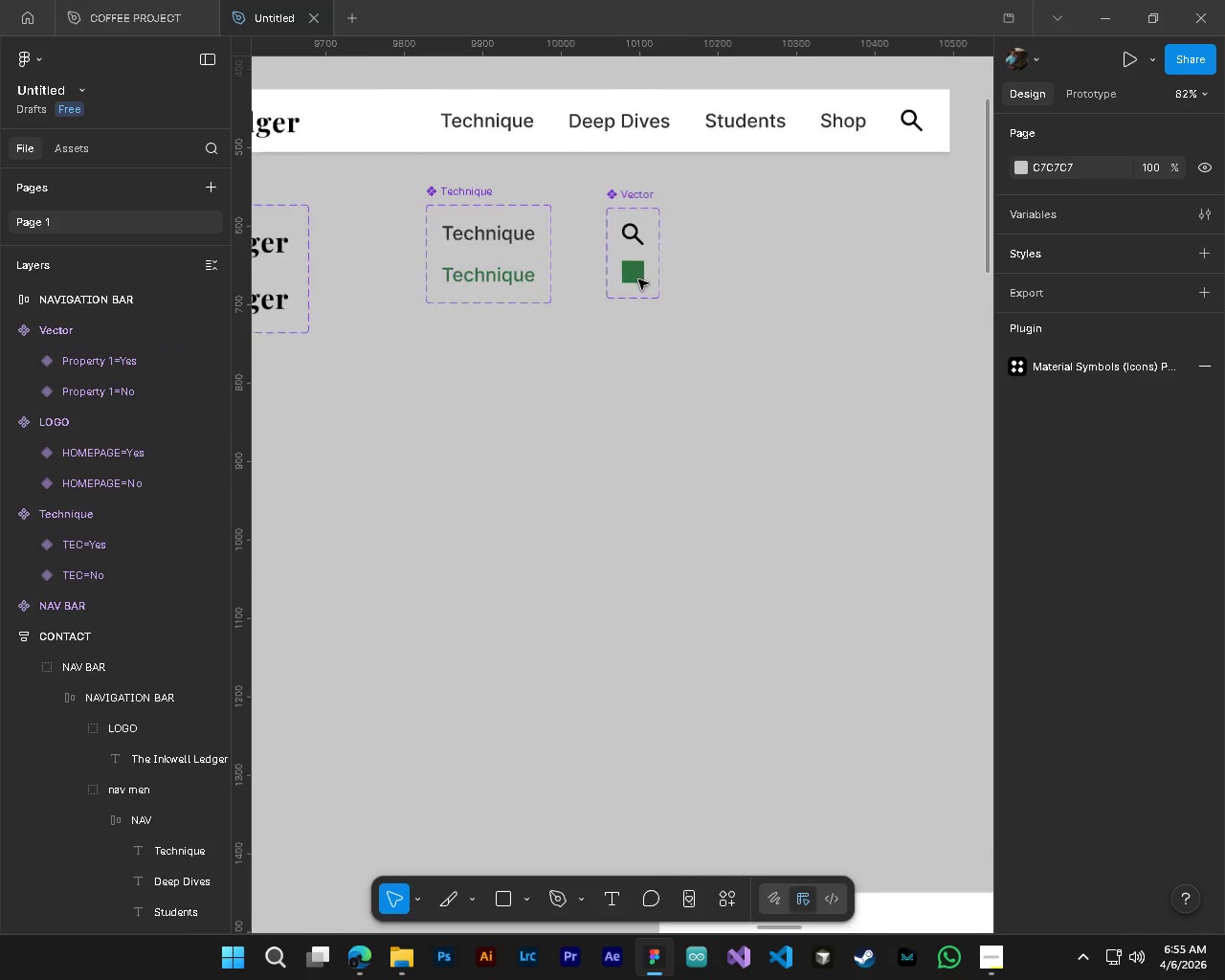 
key(Alt+Control+AltLeft)
 